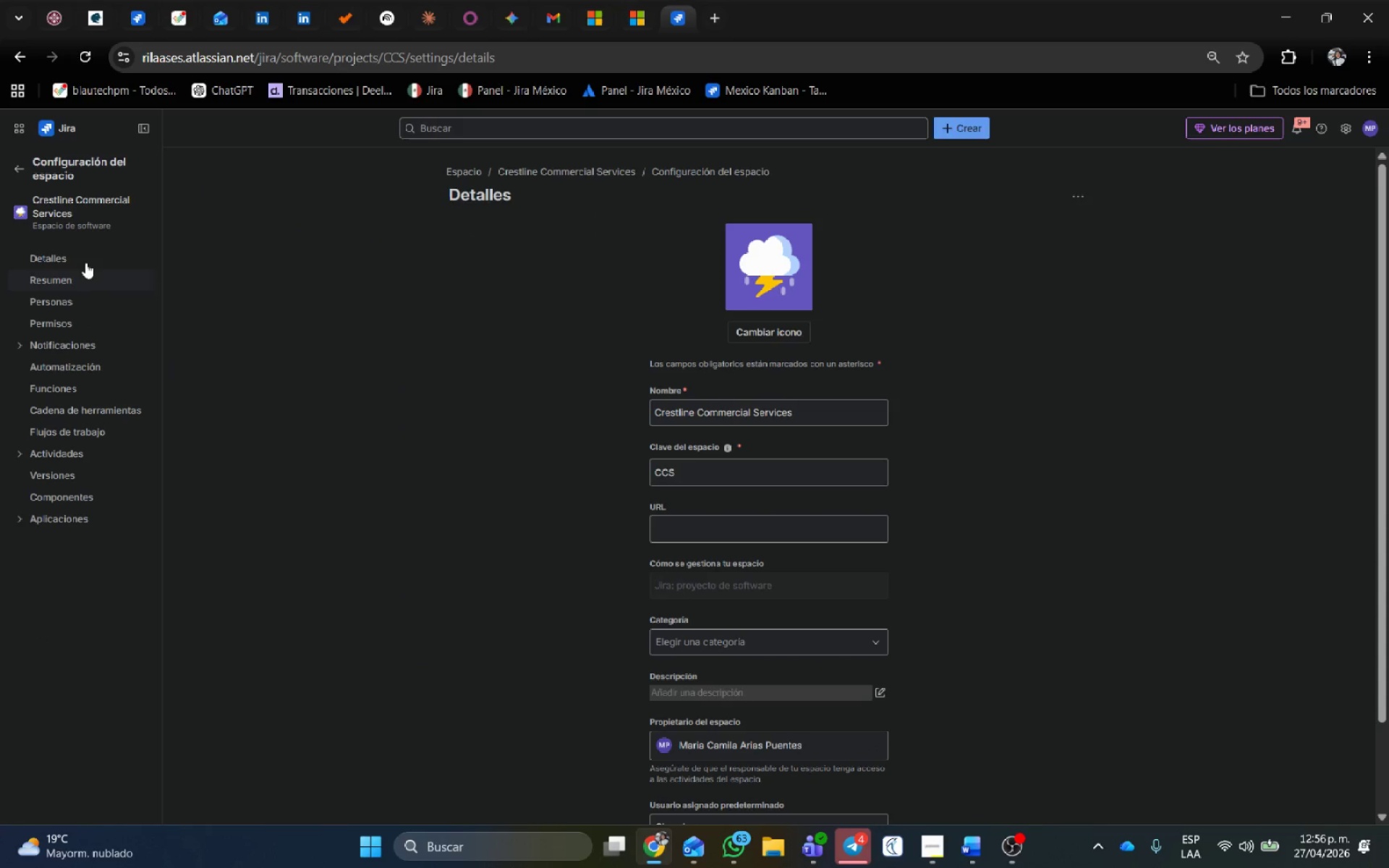 
left_click([61, 367])
 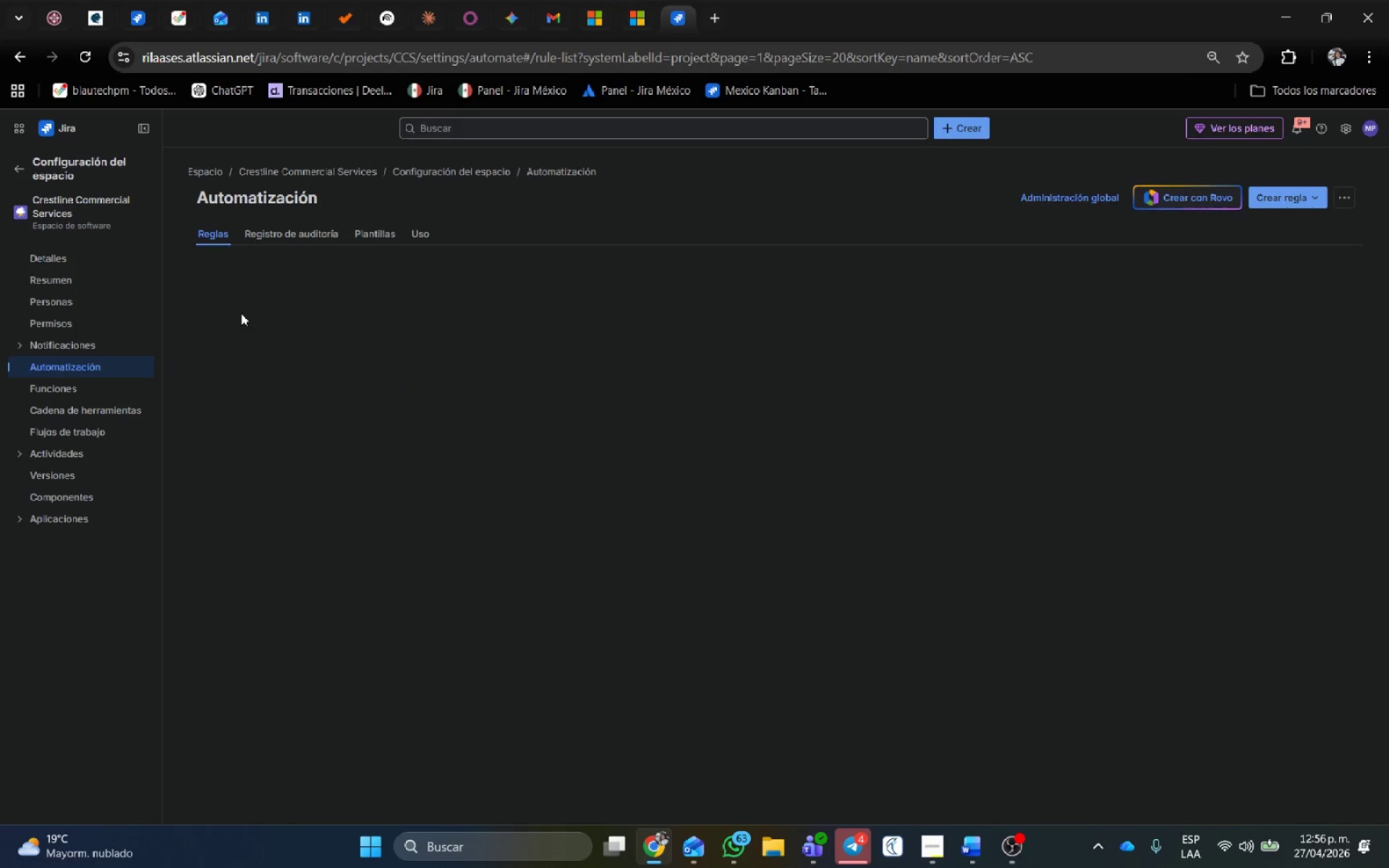 
mouse_move([244, 324])
 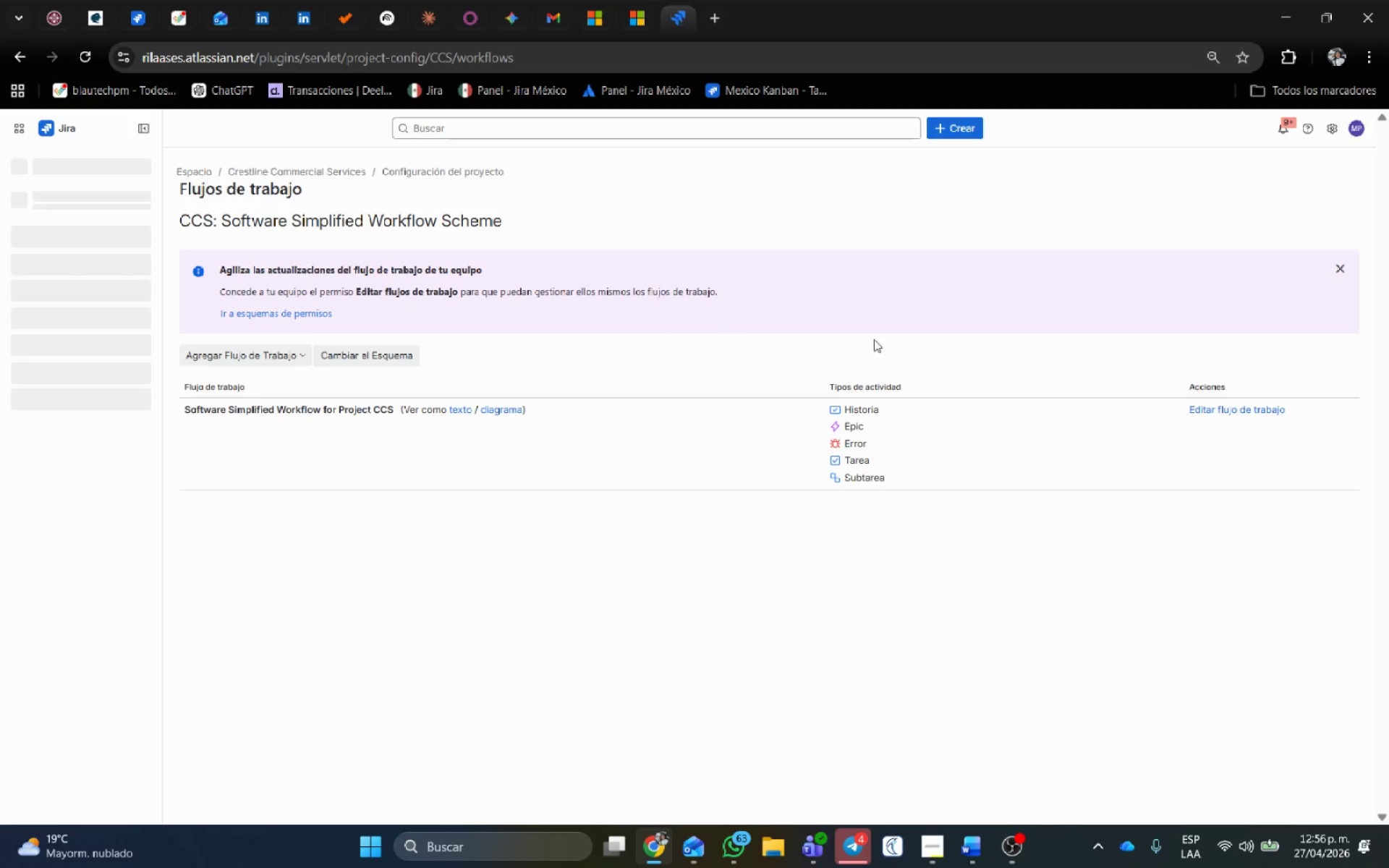 
wait(11.21)
 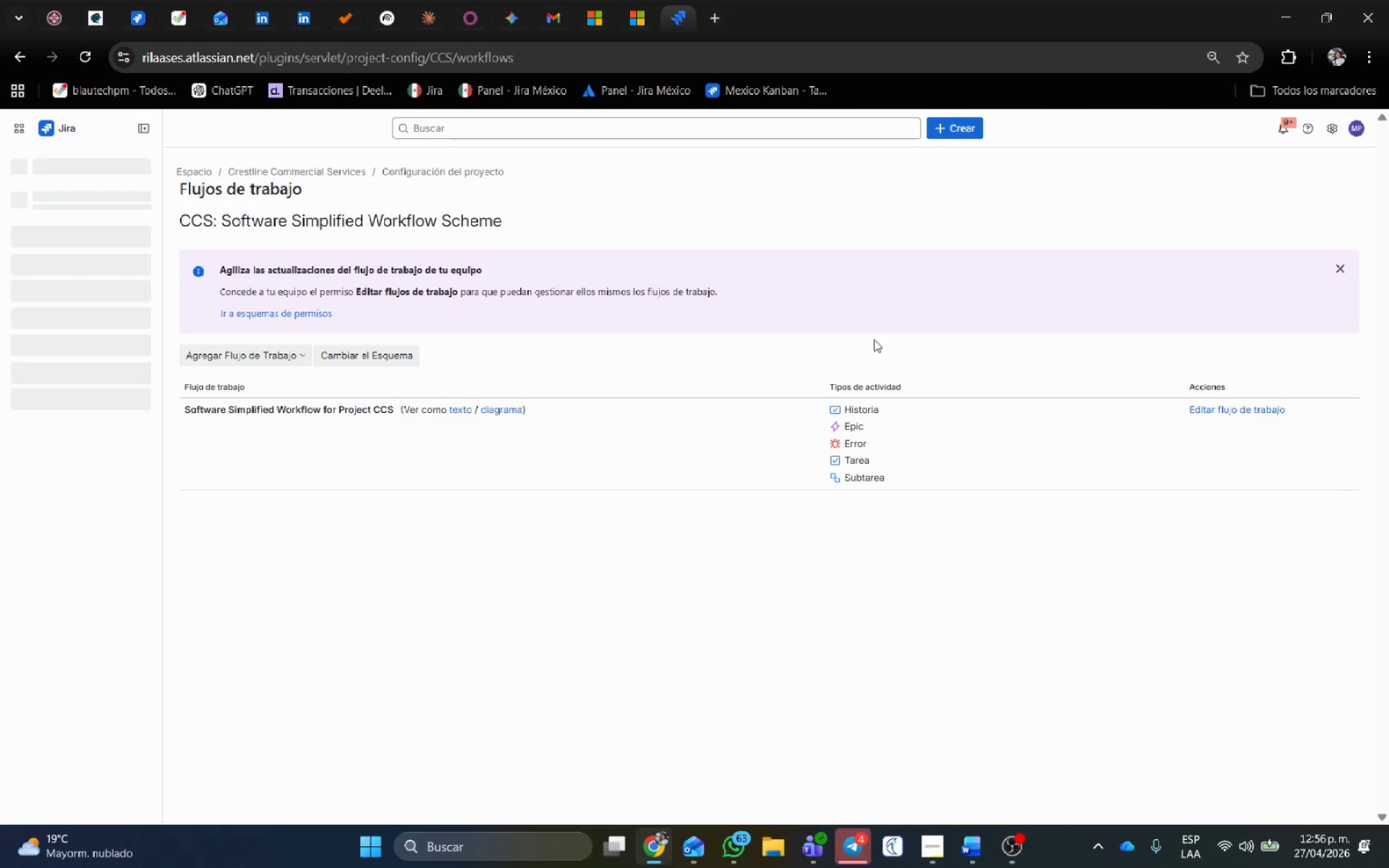 
double_click([1103, 201])
 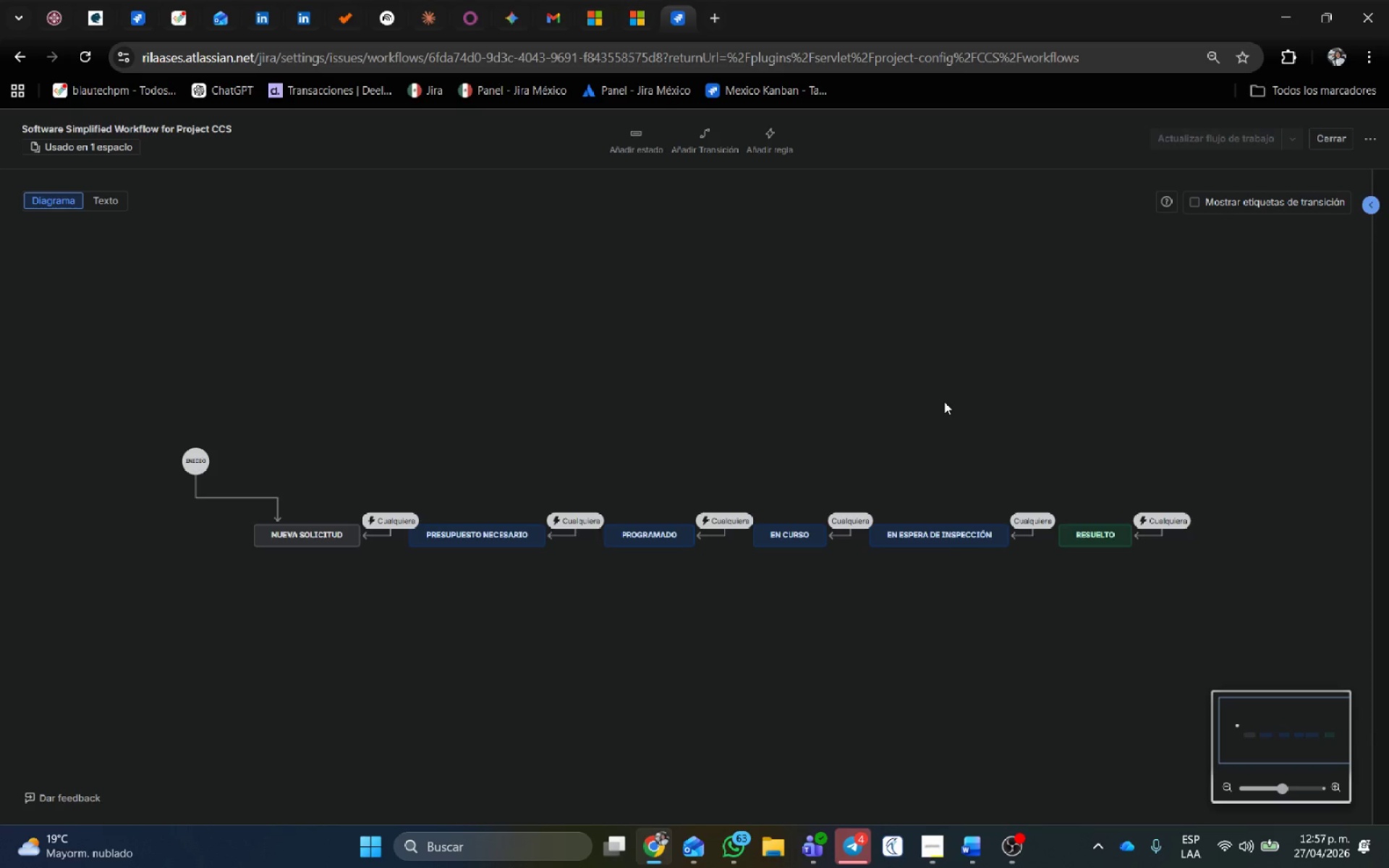 
hold_key(key=ControlLeft, duration=0.91)
scroll: coordinate [944, 401], scroll_direction: up, amount: 3.0
 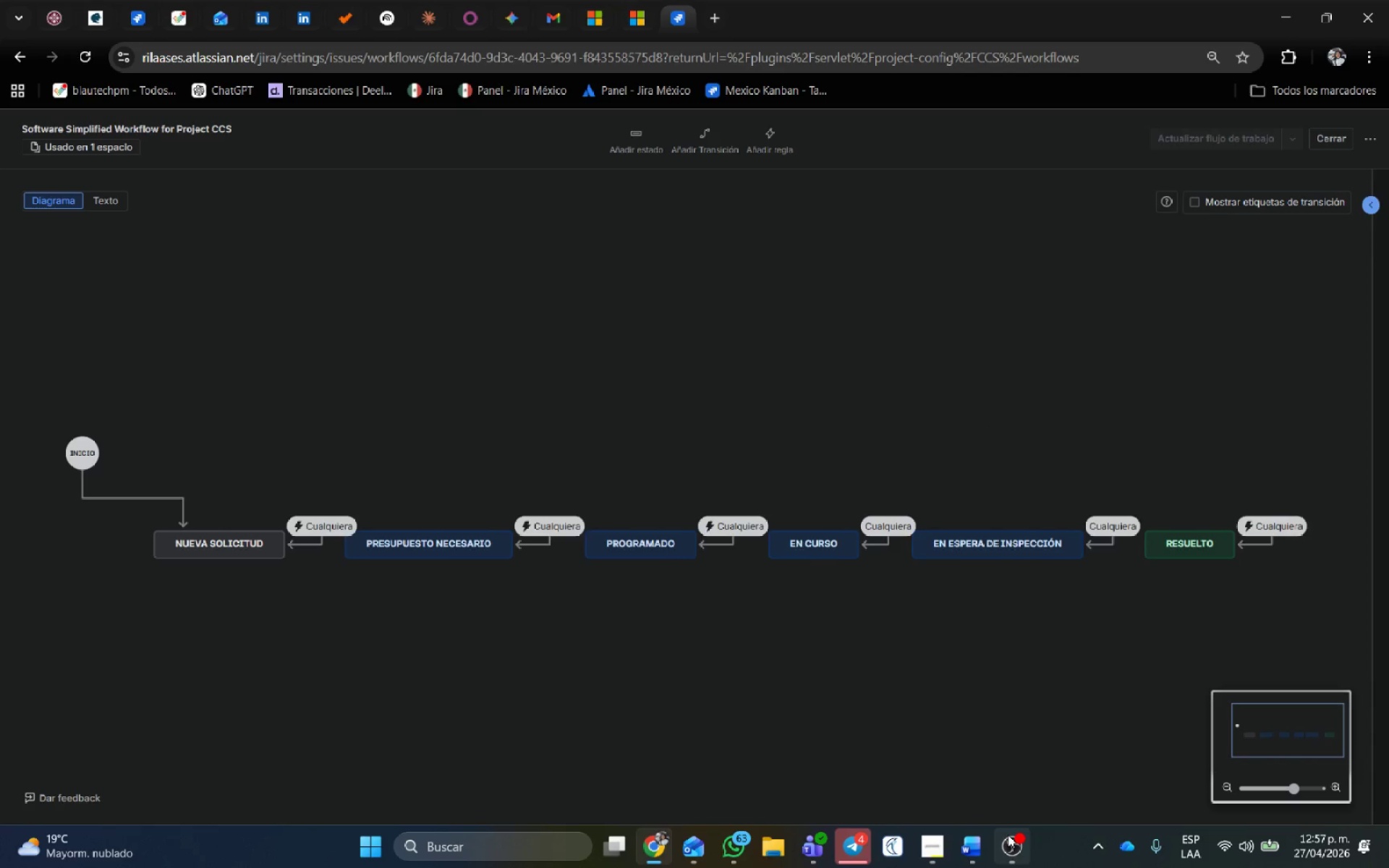 
left_click([1009, 836])
 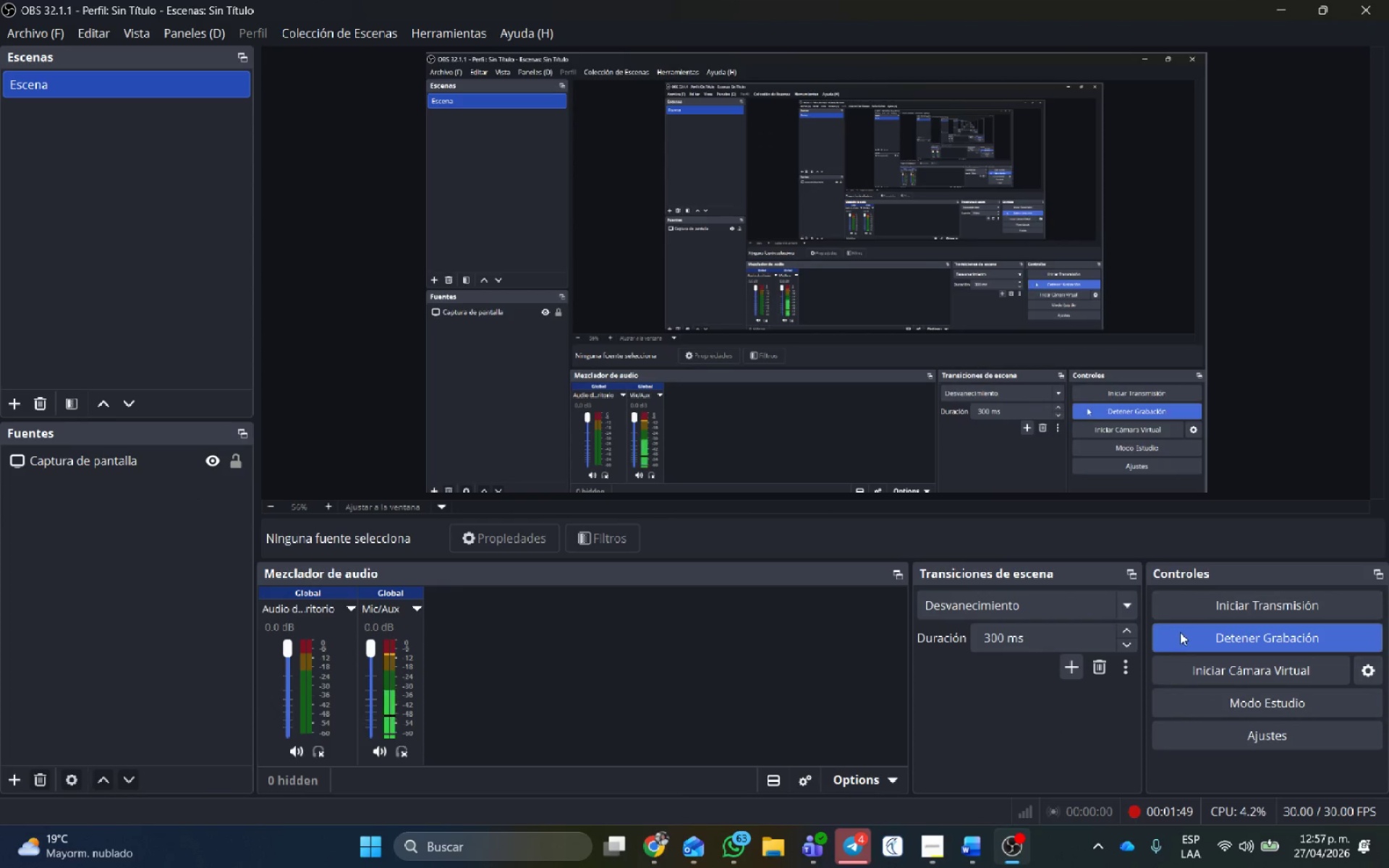 
left_click([1183, 632])
 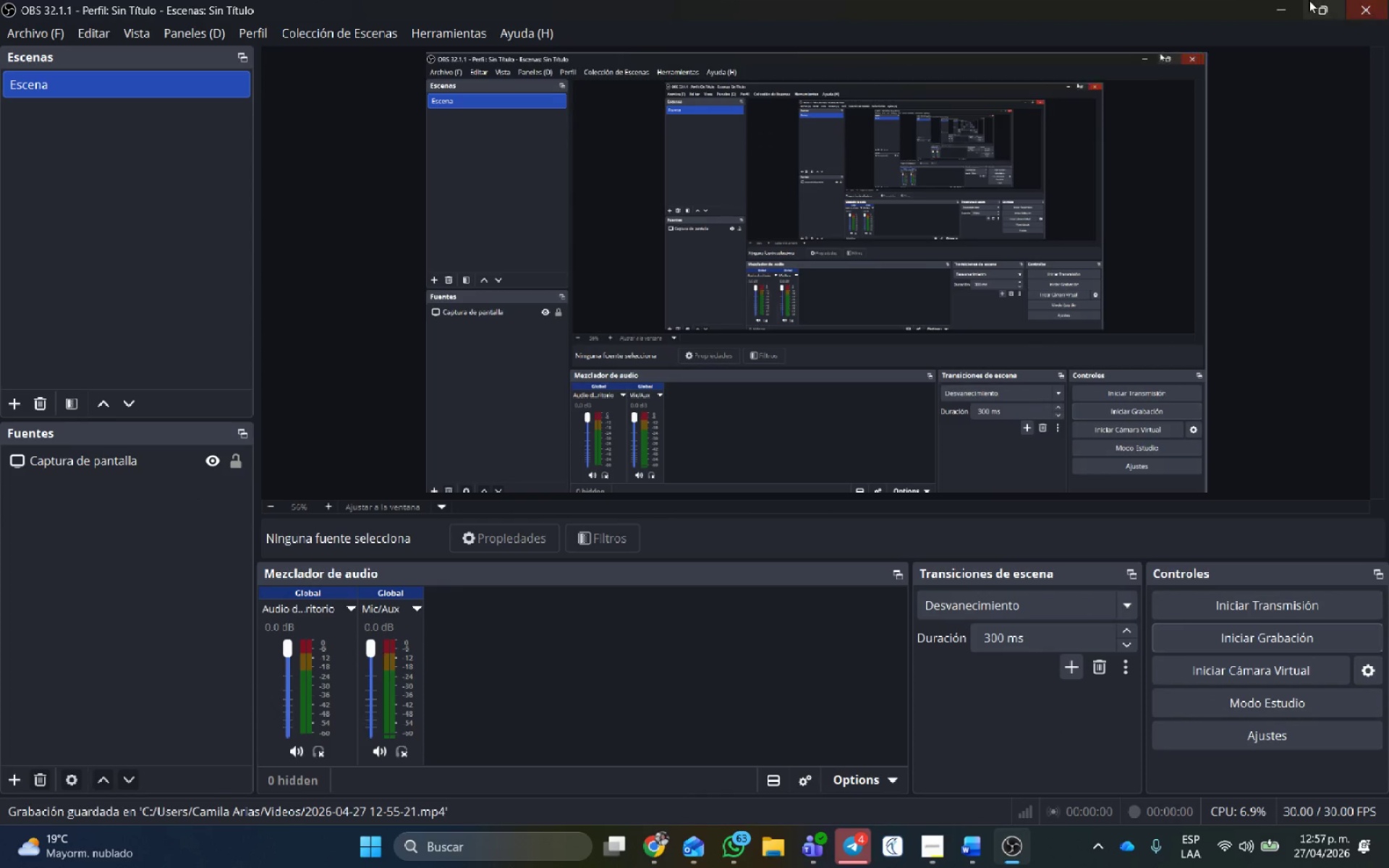 
left_click([1287, 0])
 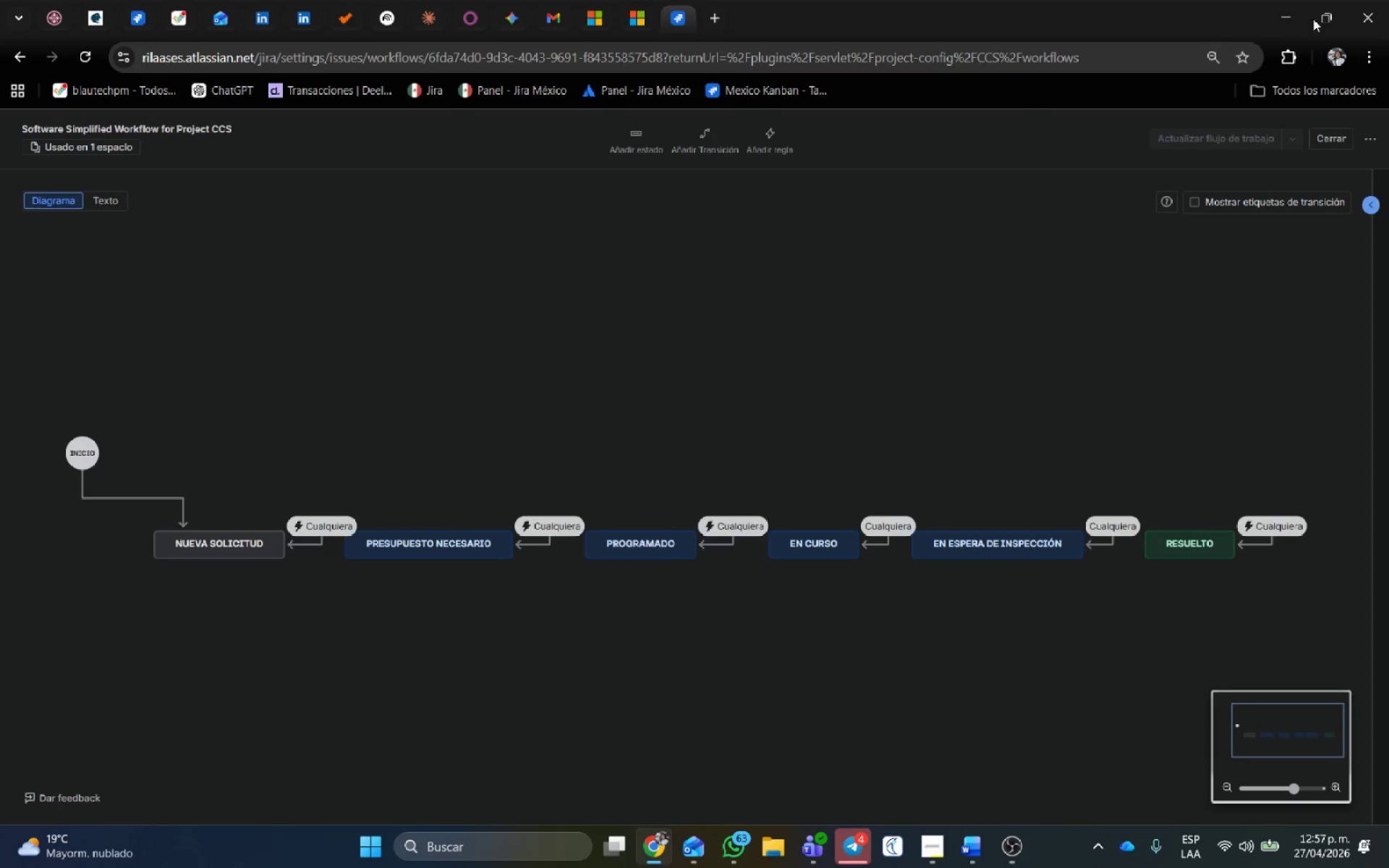 
key(Meta+Shift+S)
 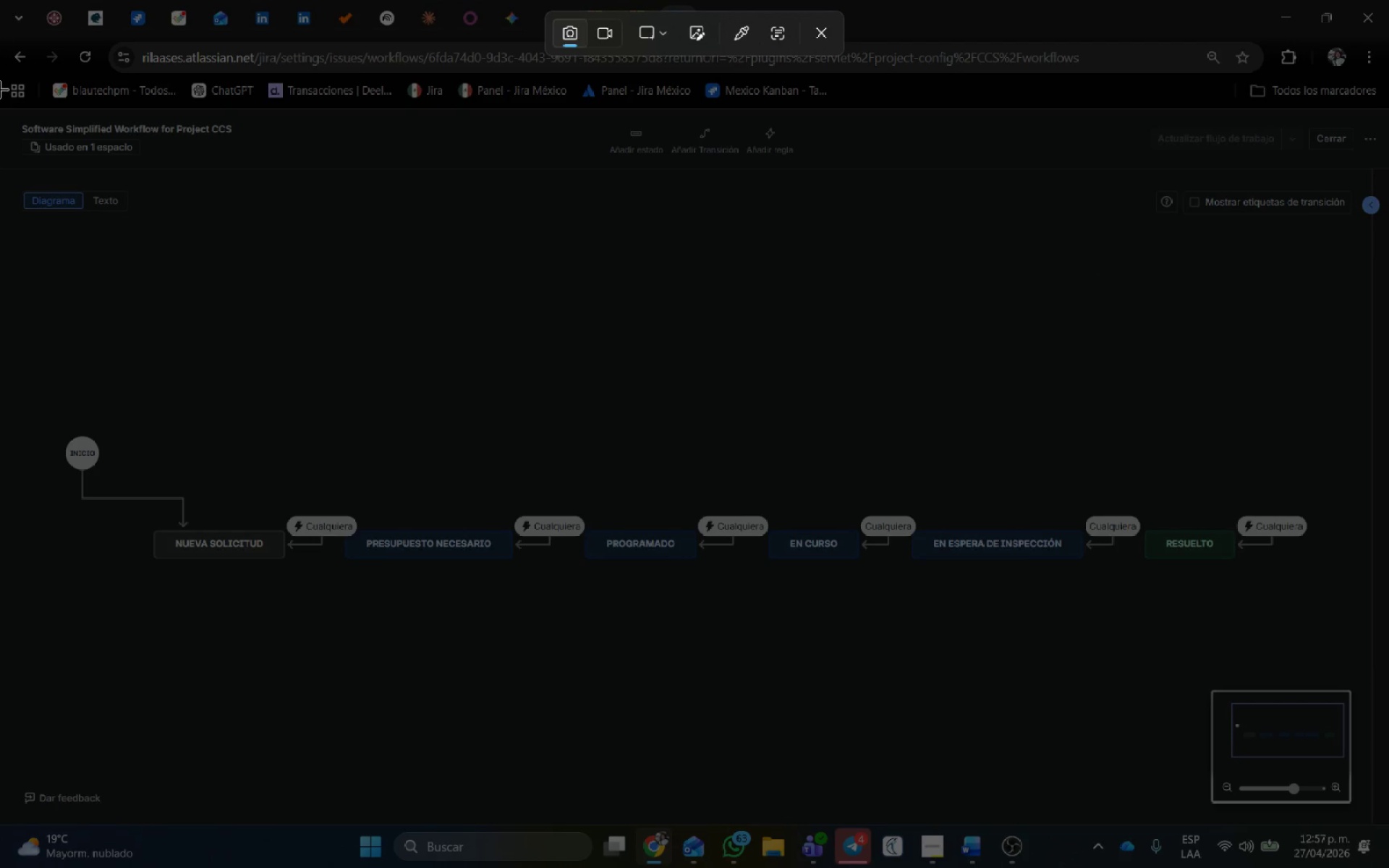 
left_click_drag(start_coordinate=[1, 105], to_coordinate=[1388, 654])
 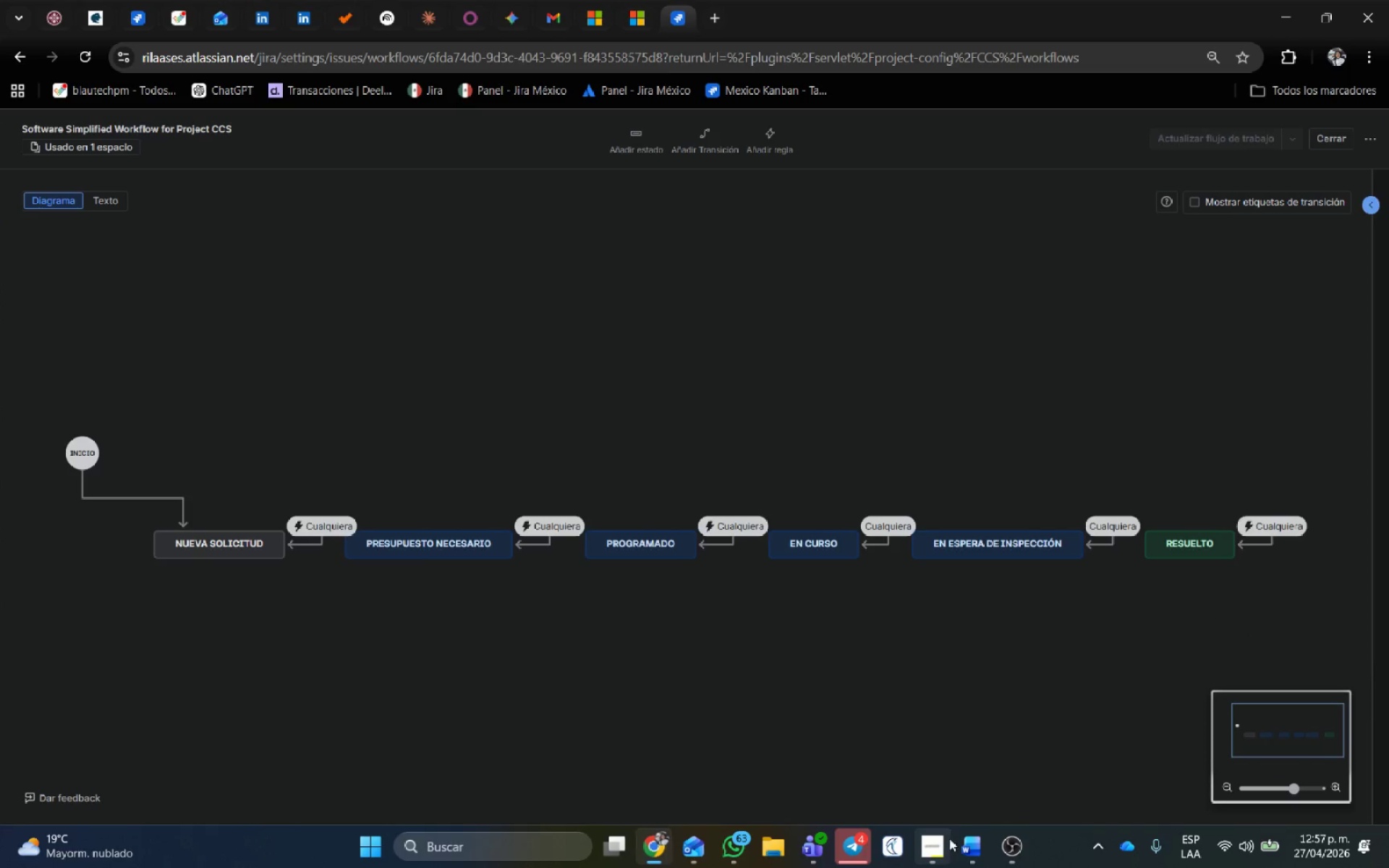 
left_click([969, 848])
 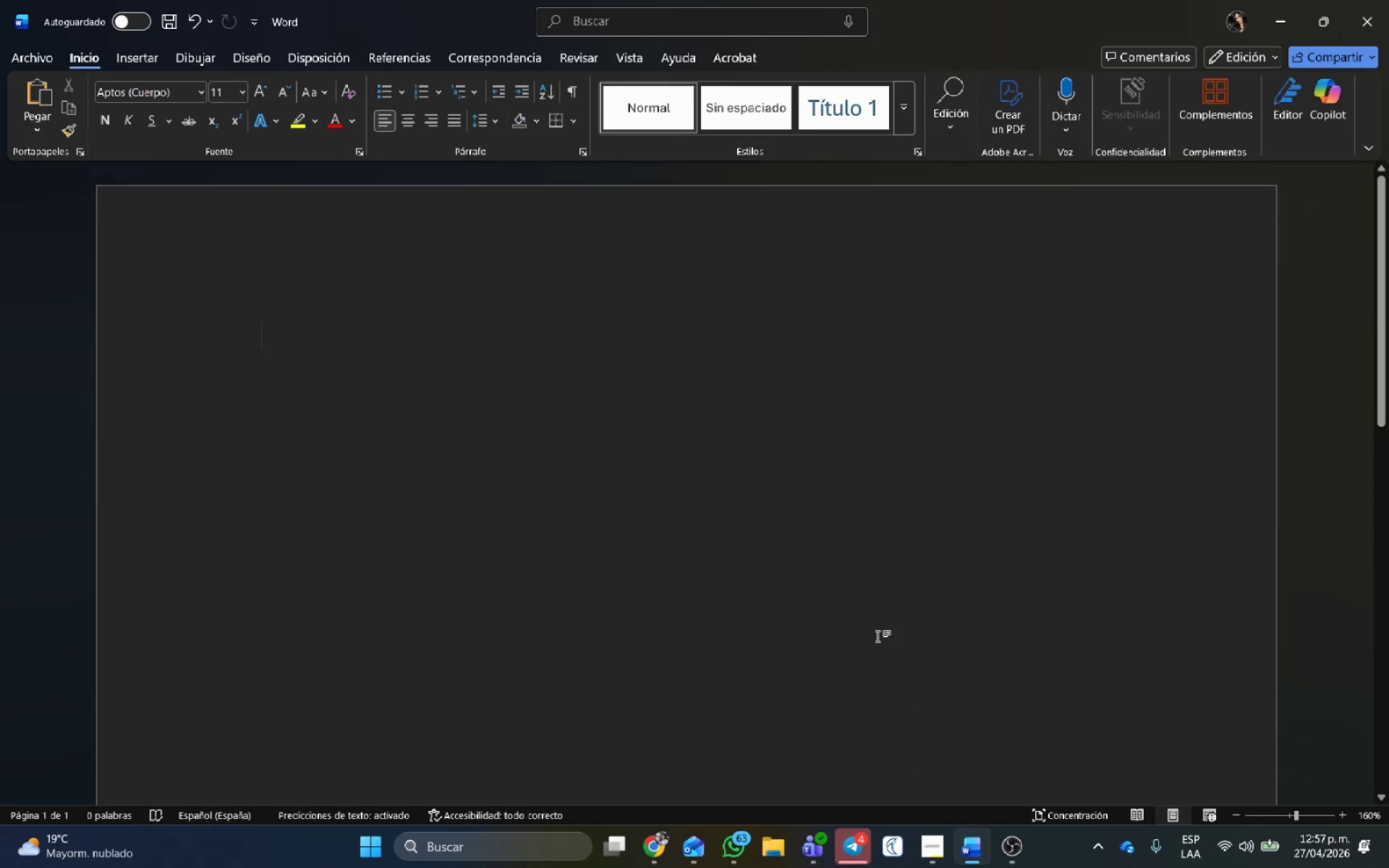 
key(Control+V)
 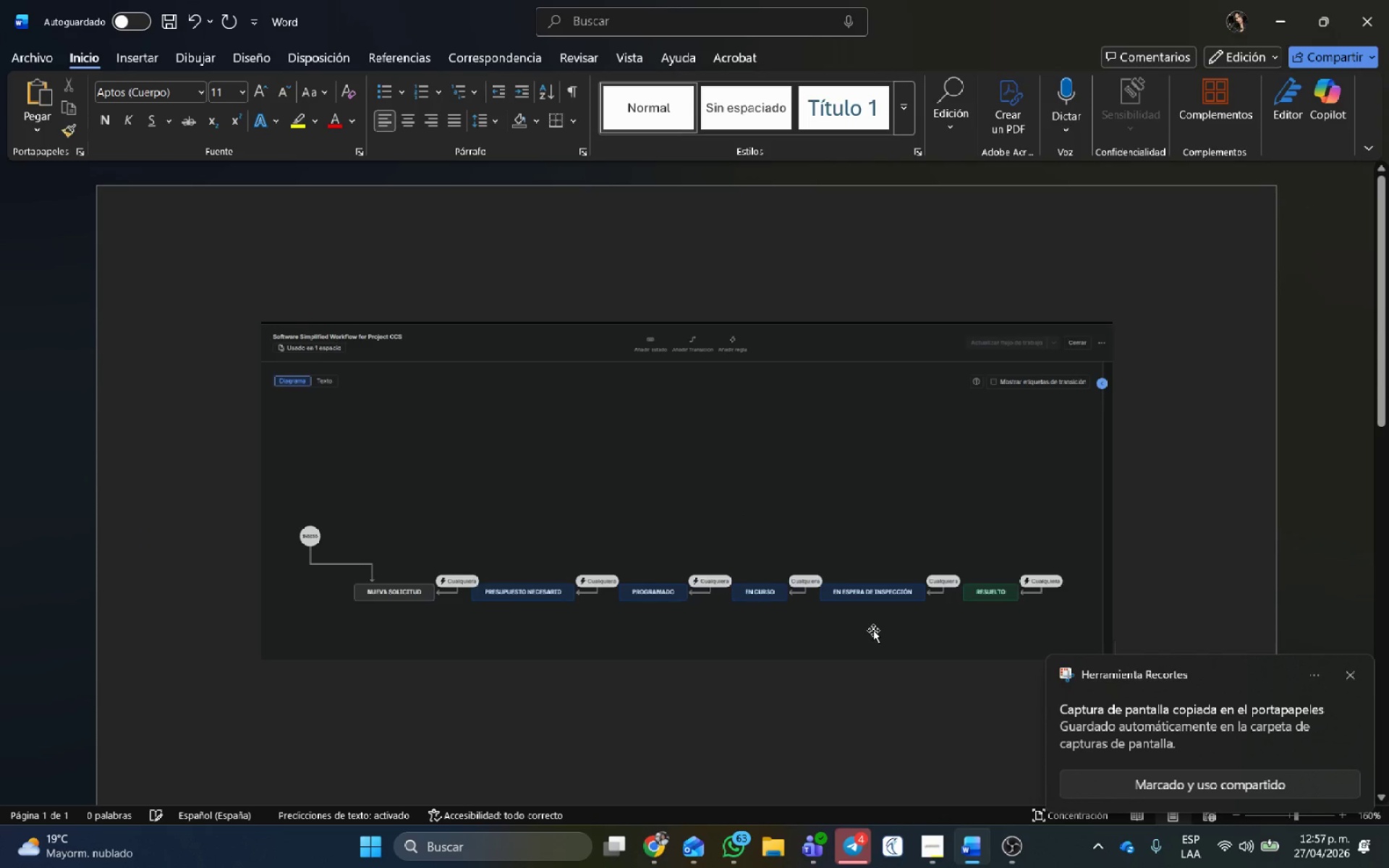 
key(Control+F)
 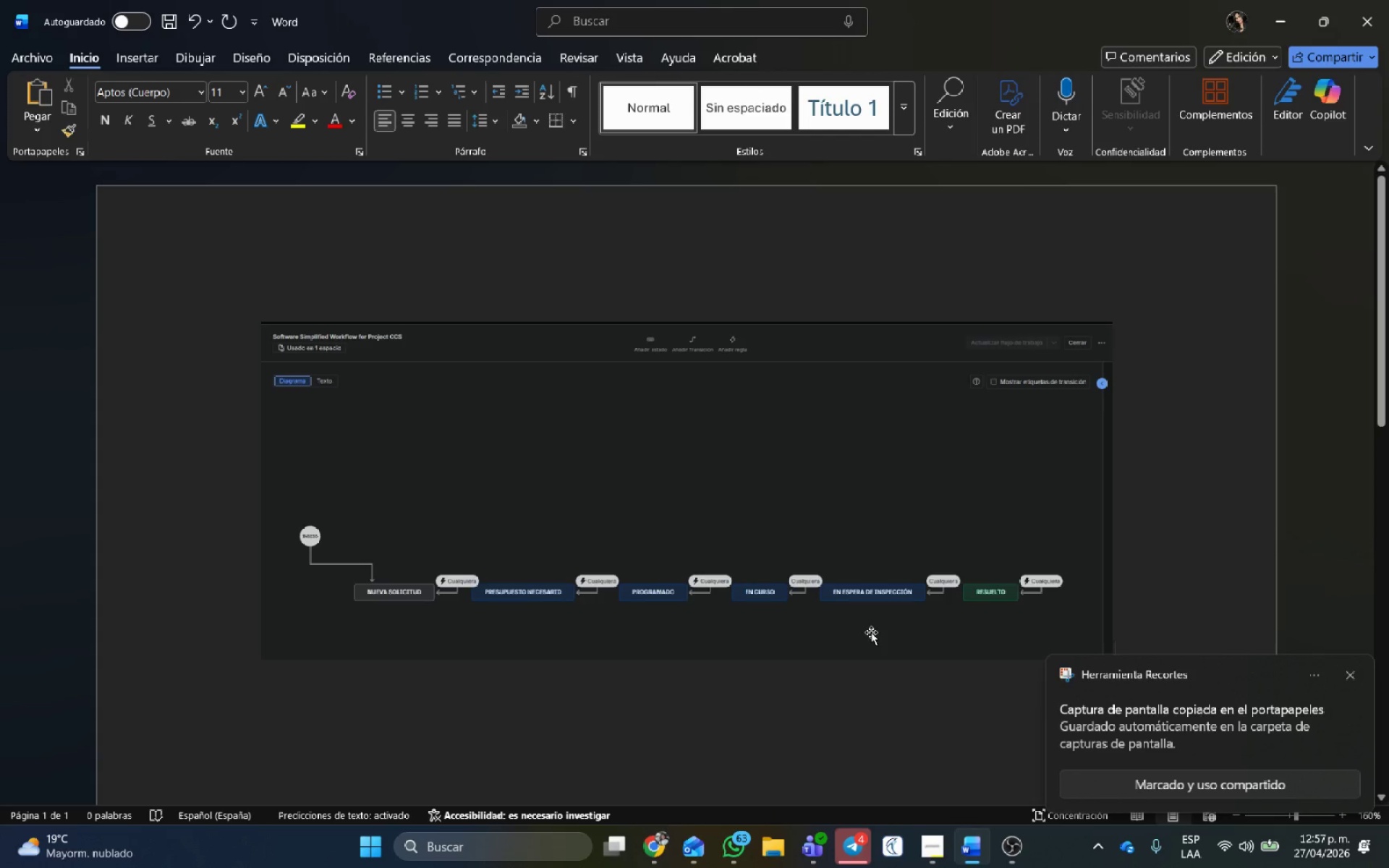 
key(Control+G)
 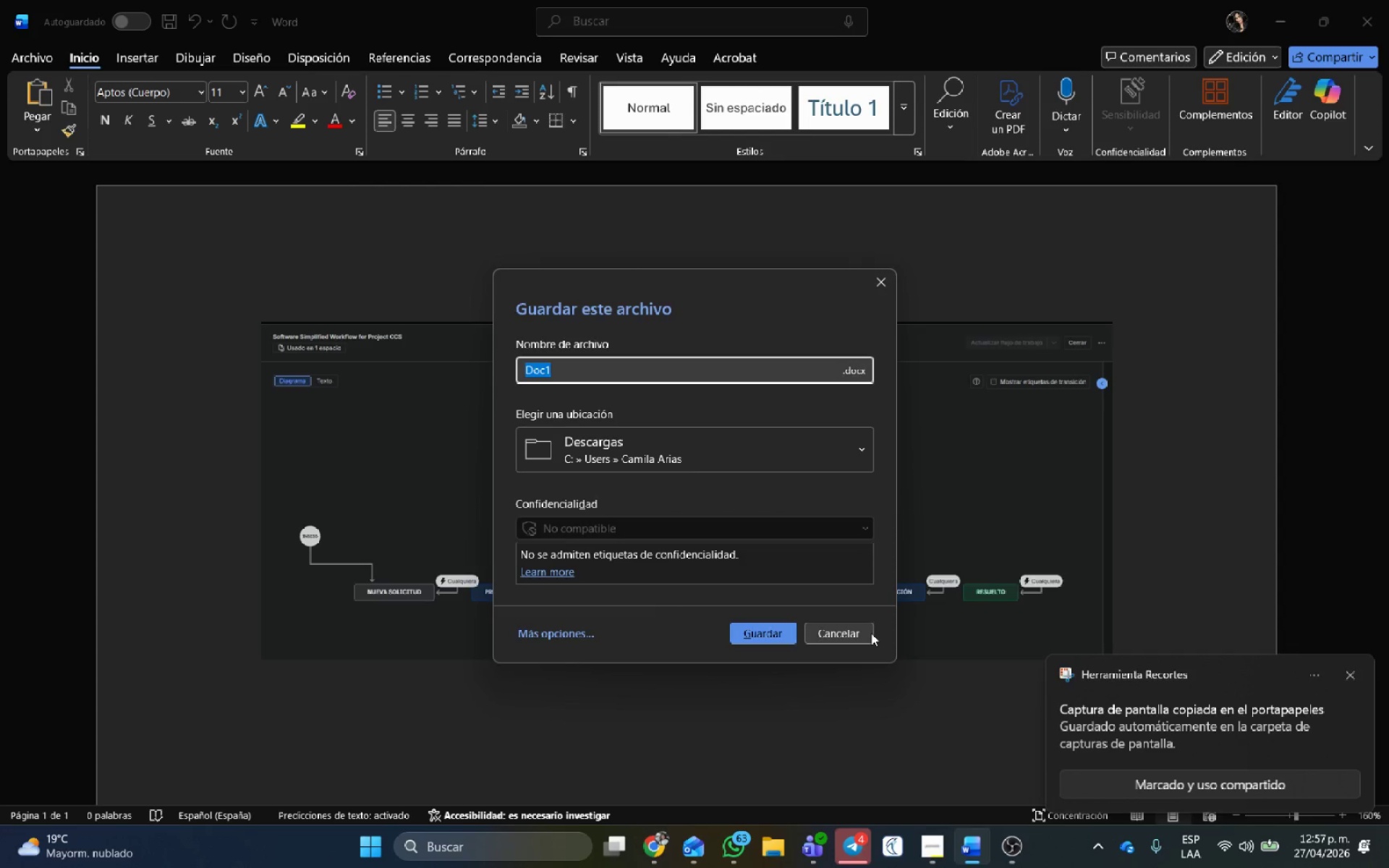 
type(Flujo de trabajo CCS)
 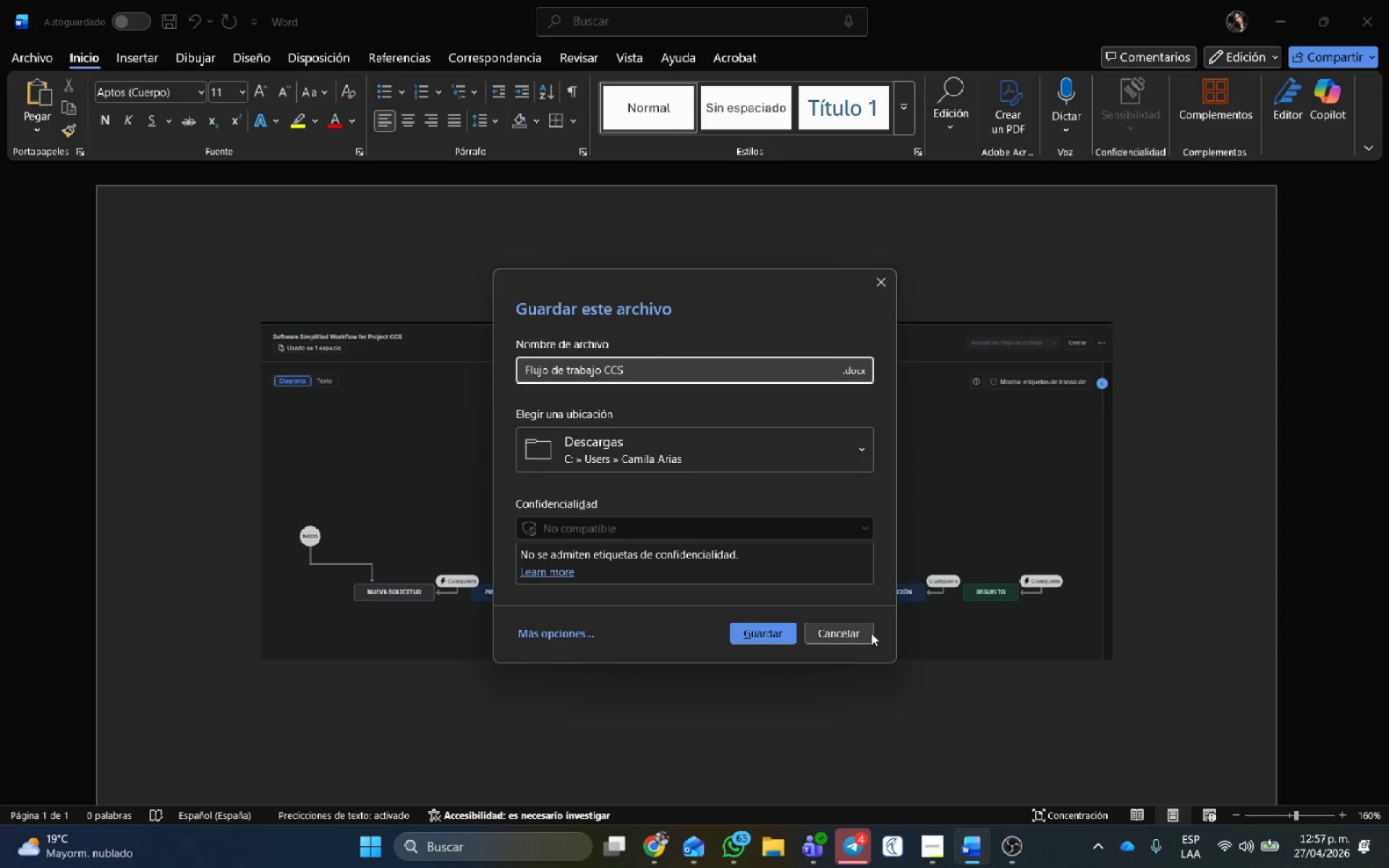 
left_click([849, 365])
 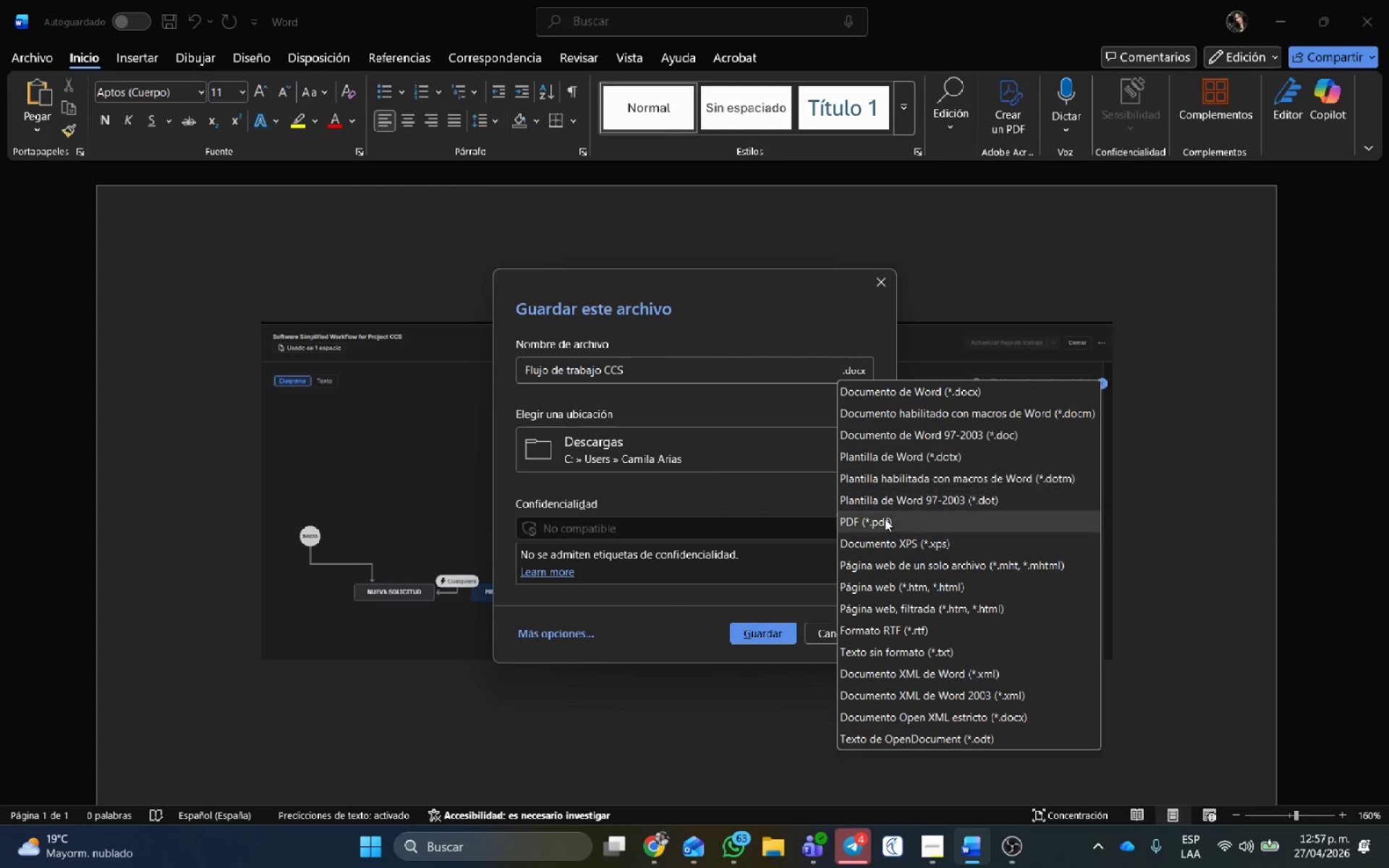 
left_click([883, 522])
 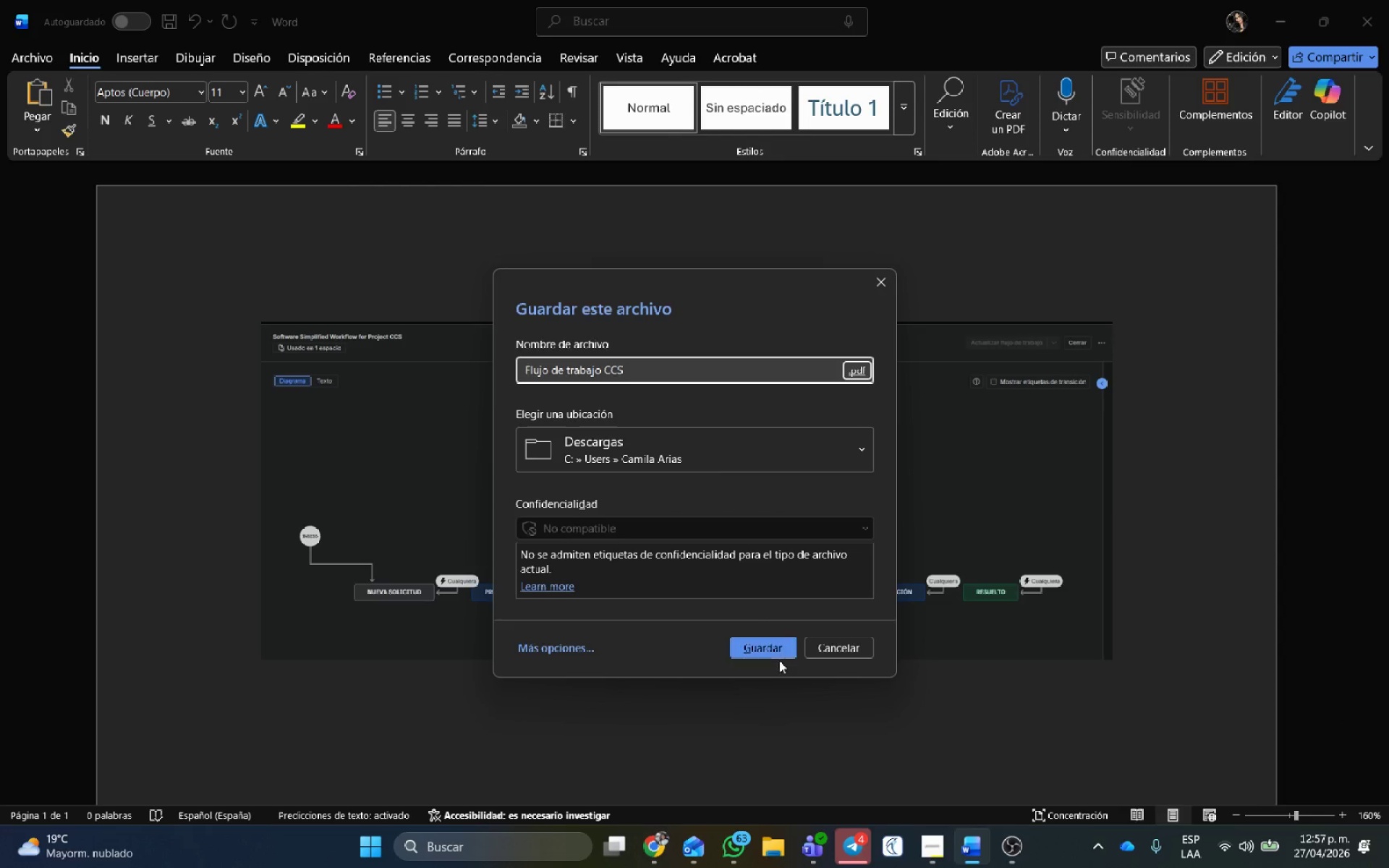 
left_click([778, 654])
 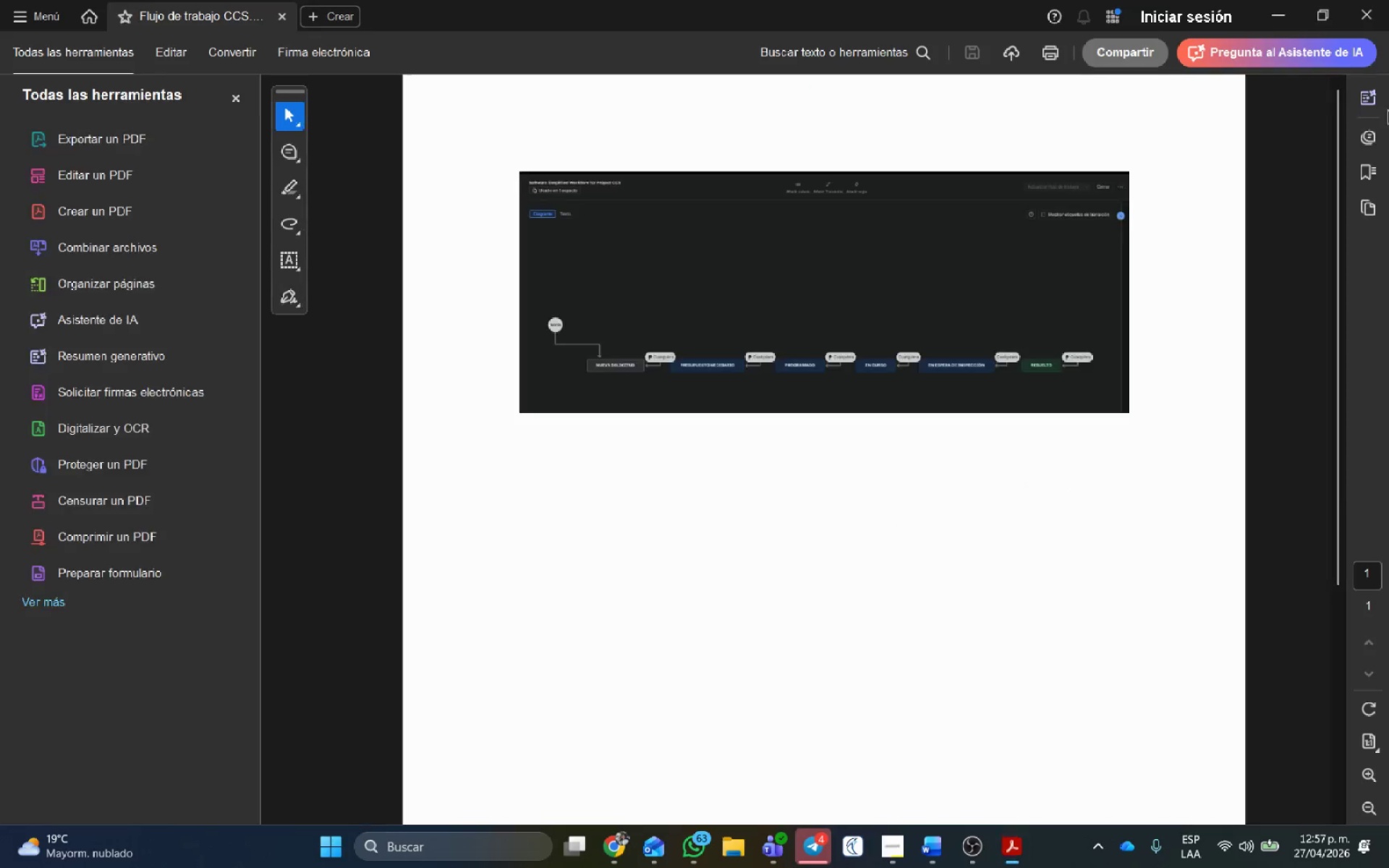 
left_click([1360, 1])
 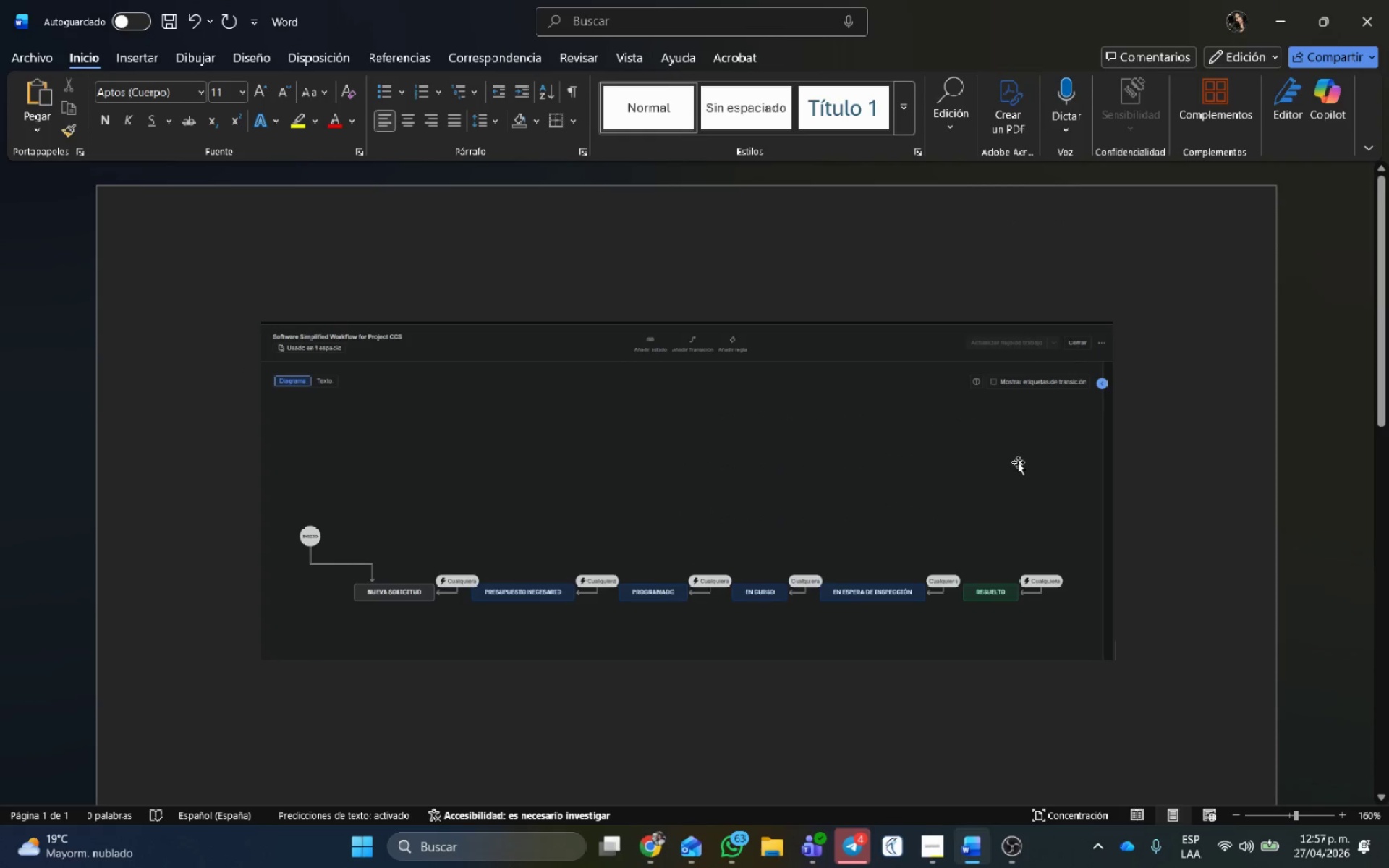 
key(Backspace)
 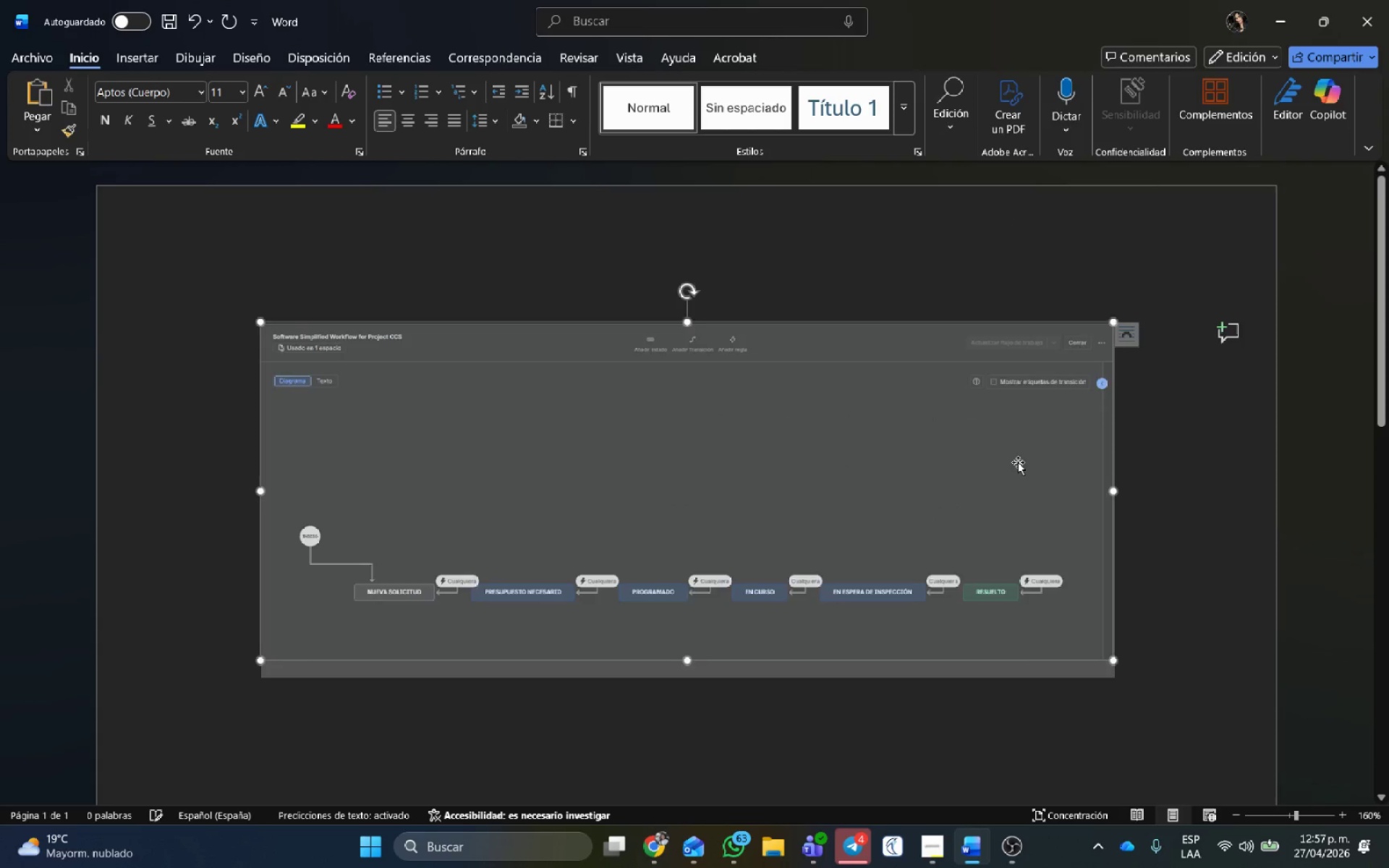 
key(Backspace)
 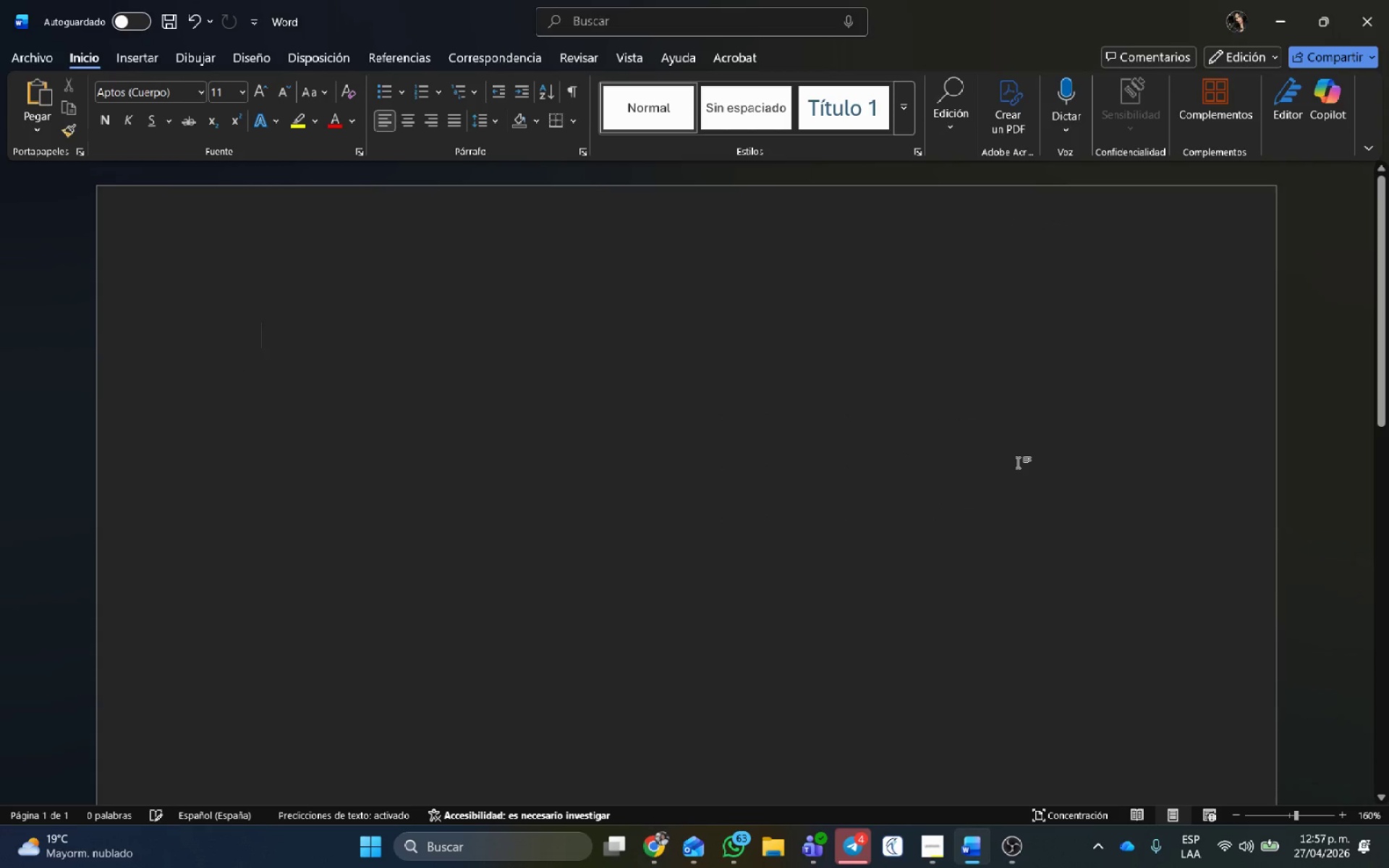 
key(Alt+AltLeft)
 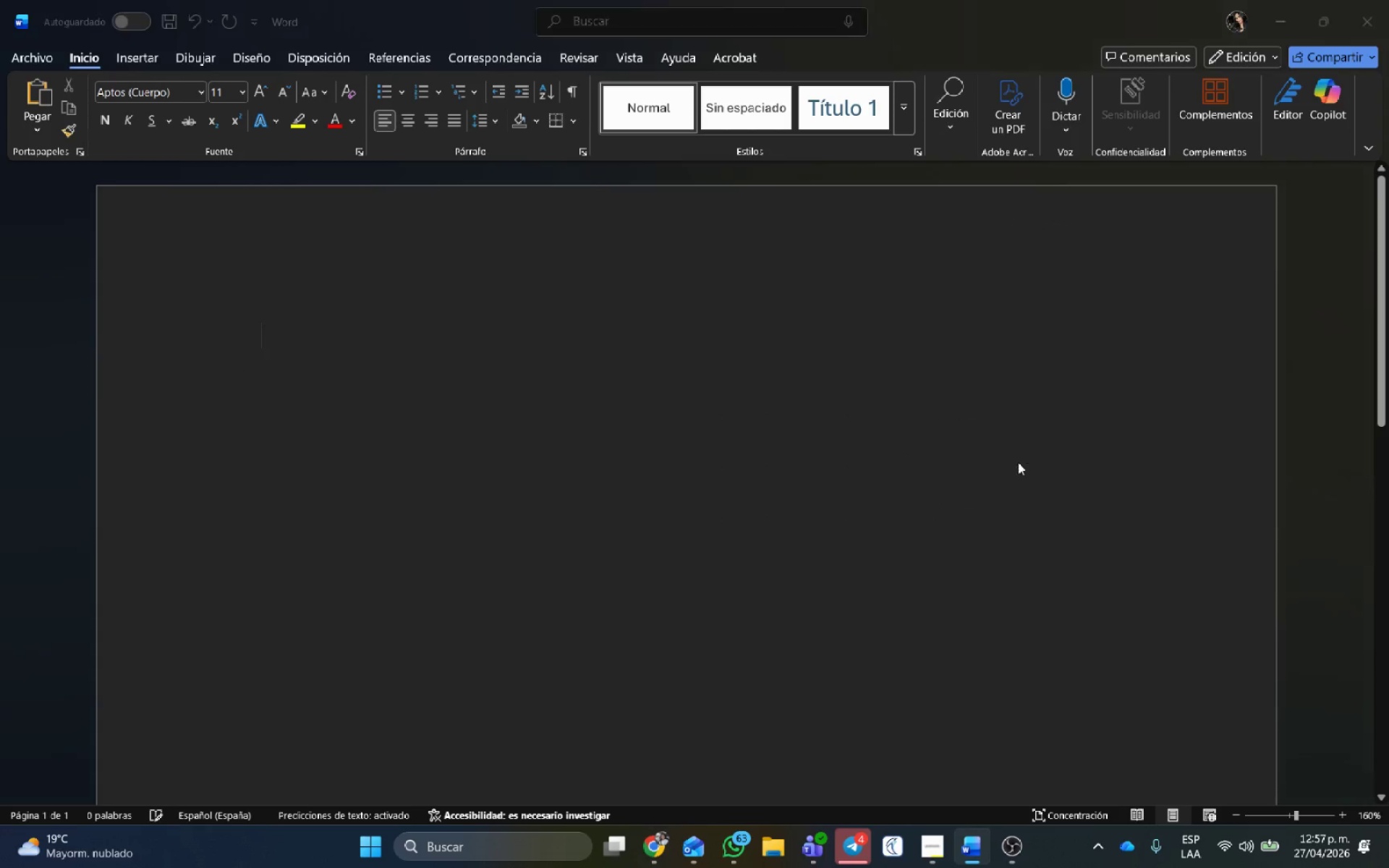 
key(Alt+Tab)
 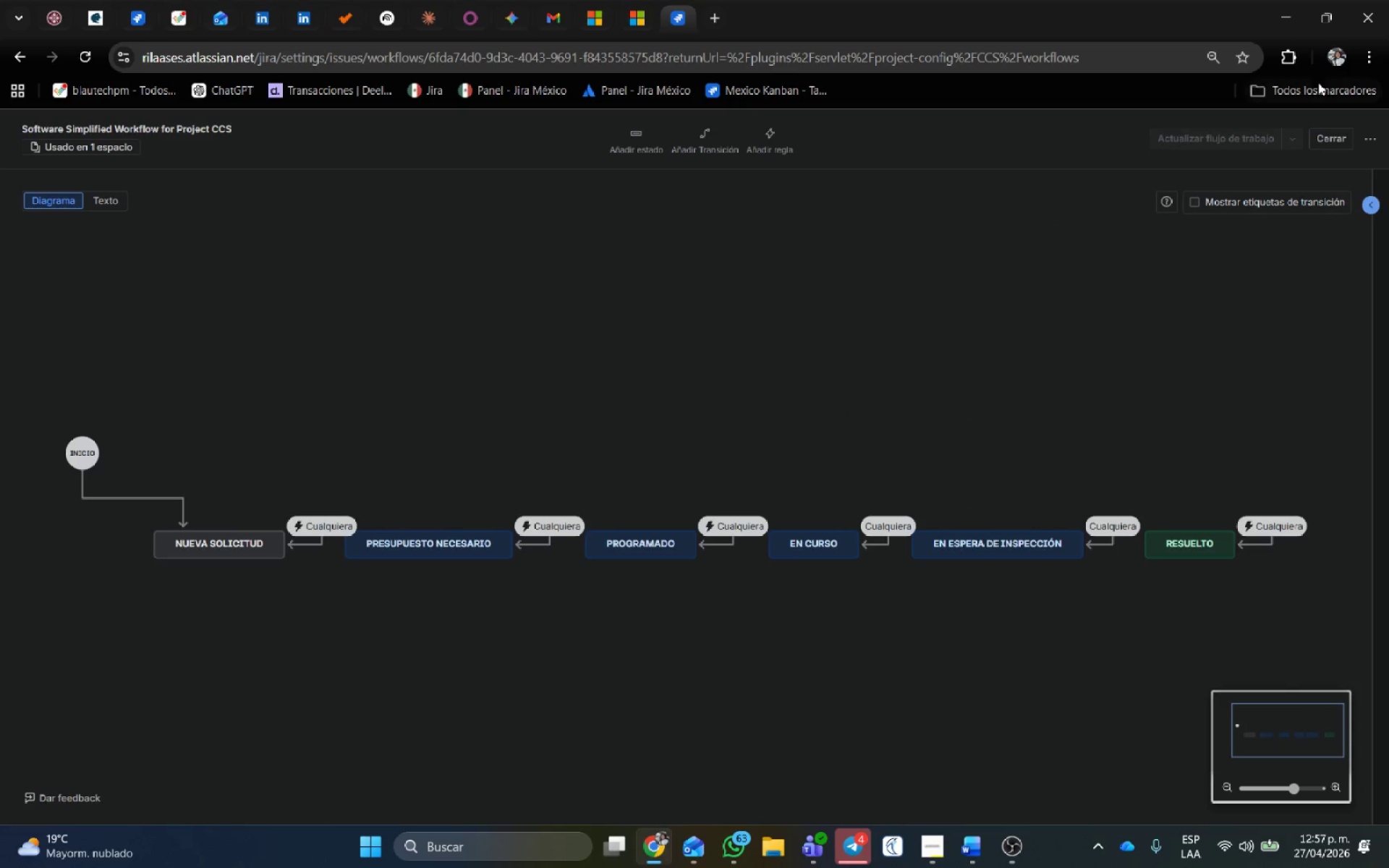 
left_click([1333, 137])
 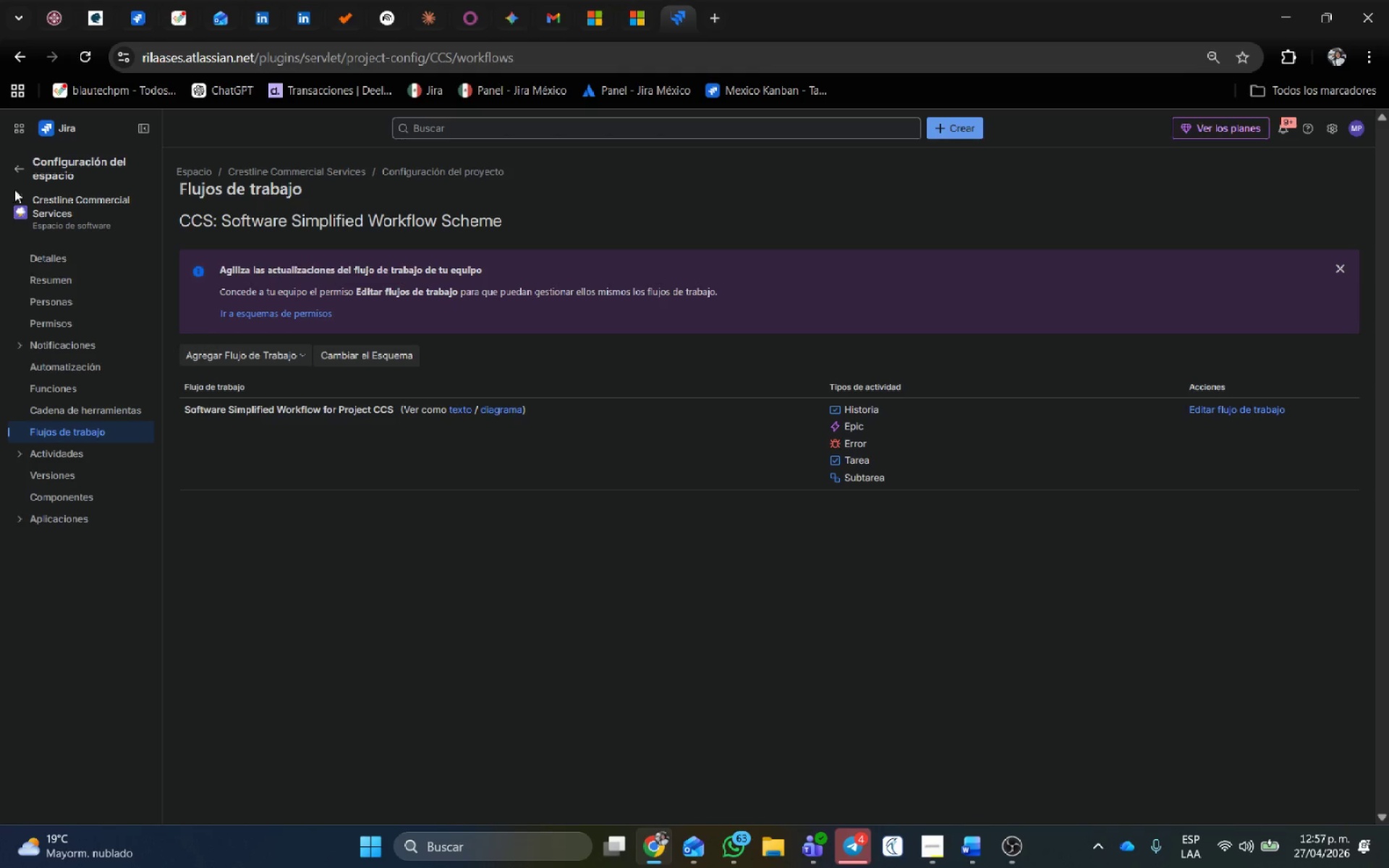 
left_click([58, 363])
 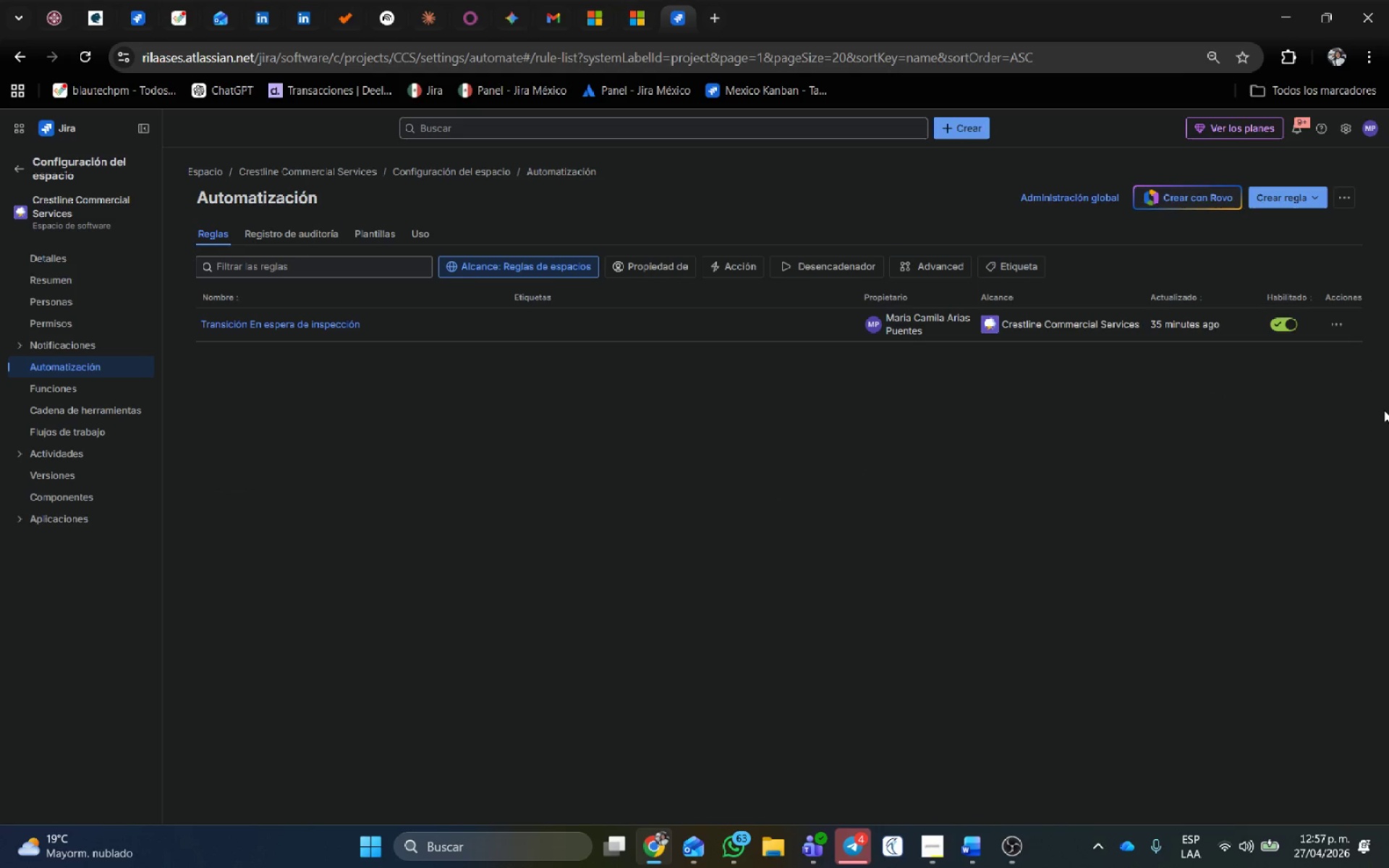 
wait(7.83)
 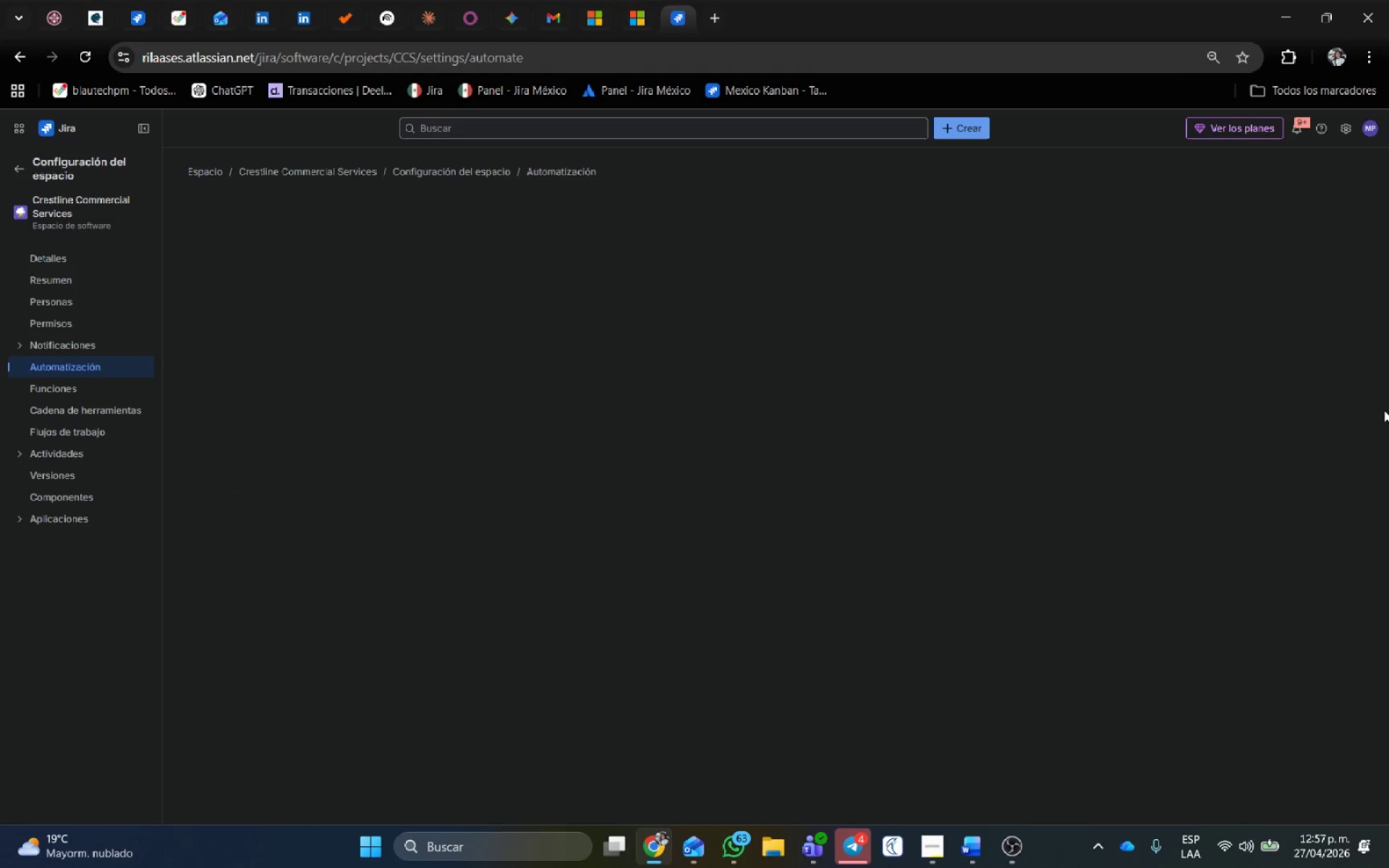 
left_click([271, 323])
 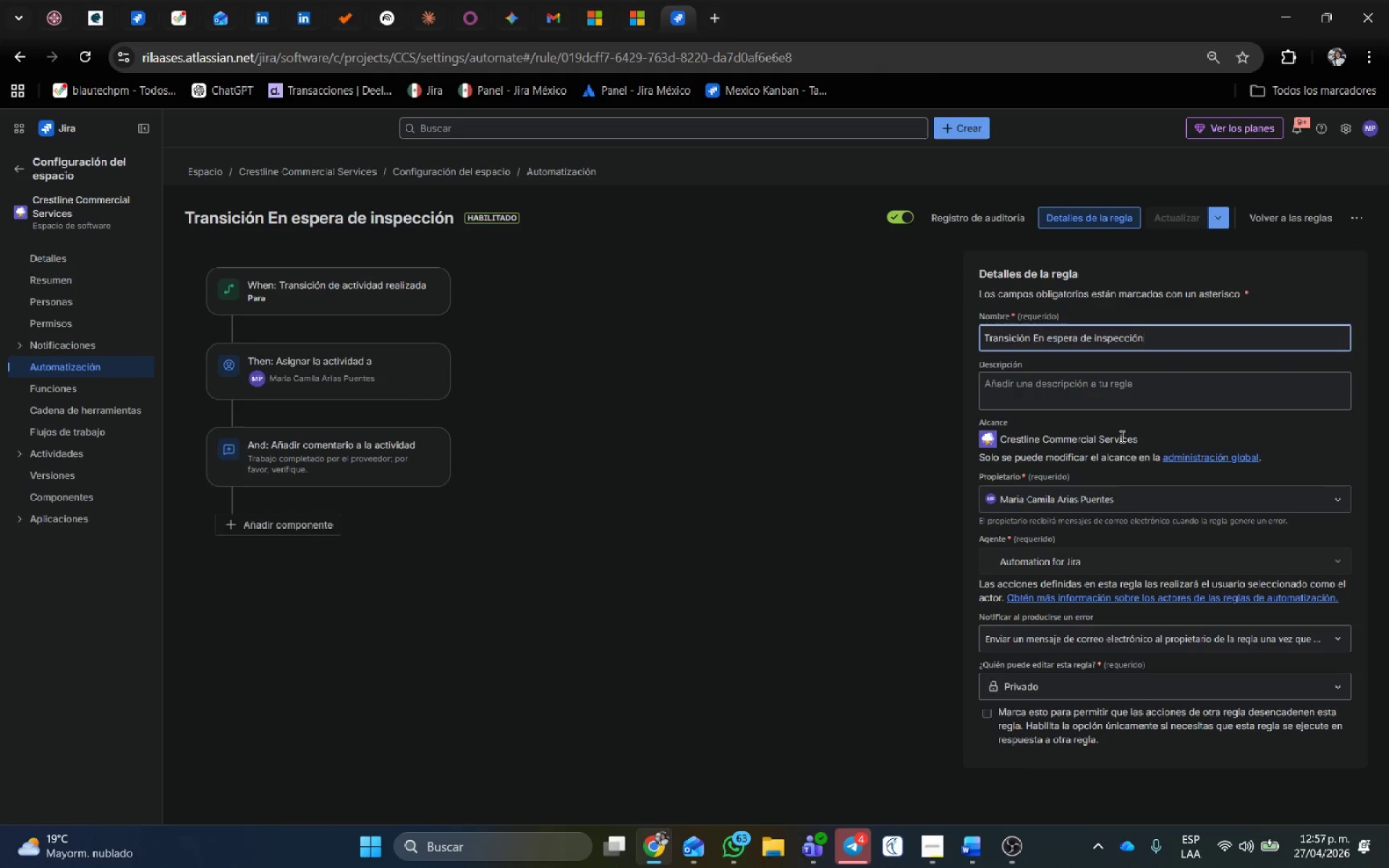 
key(Meta+Shift+S)
 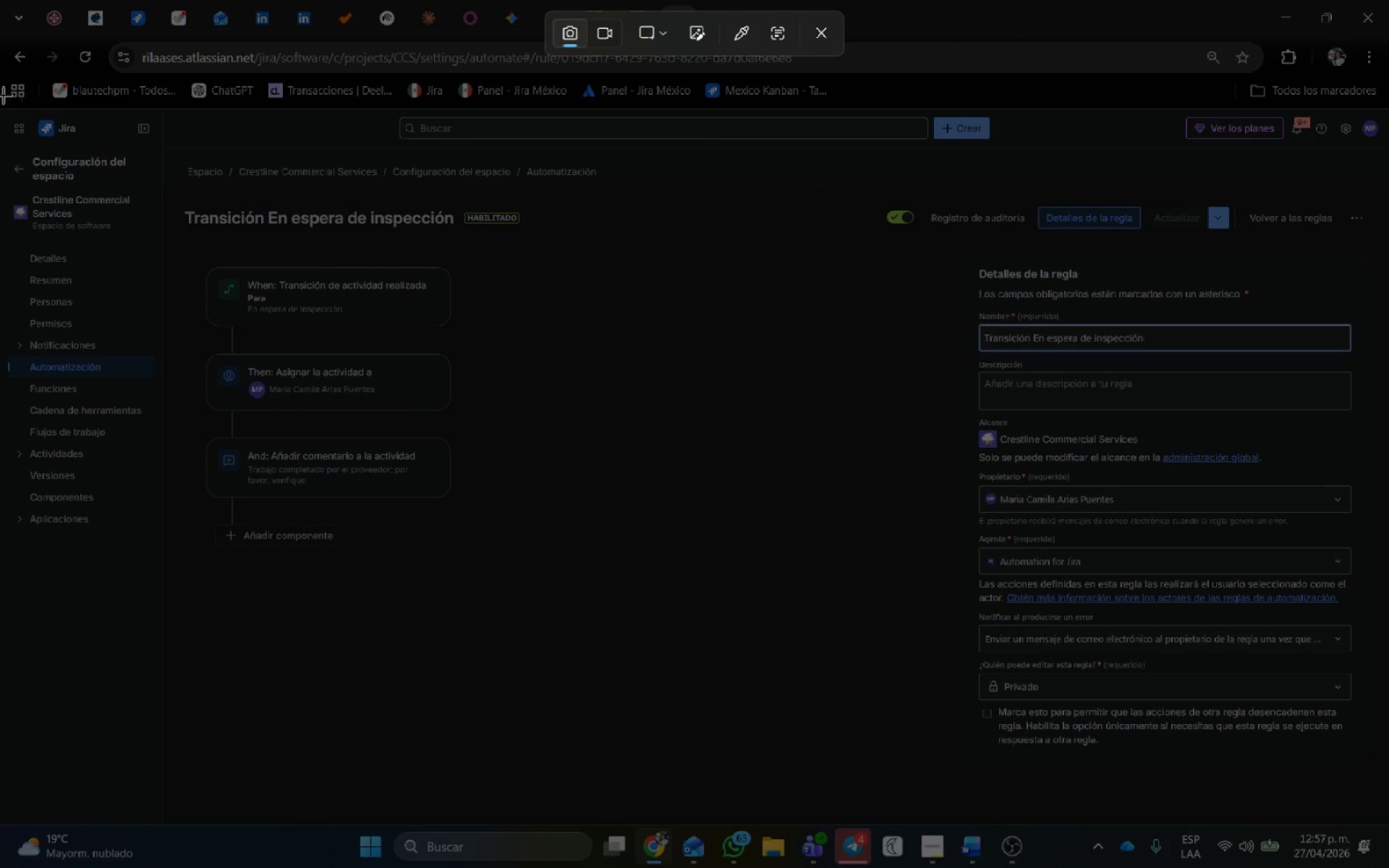 
left_click_drag(start_coordinate=[1, 106], to_coordinate=[1386, 798])
 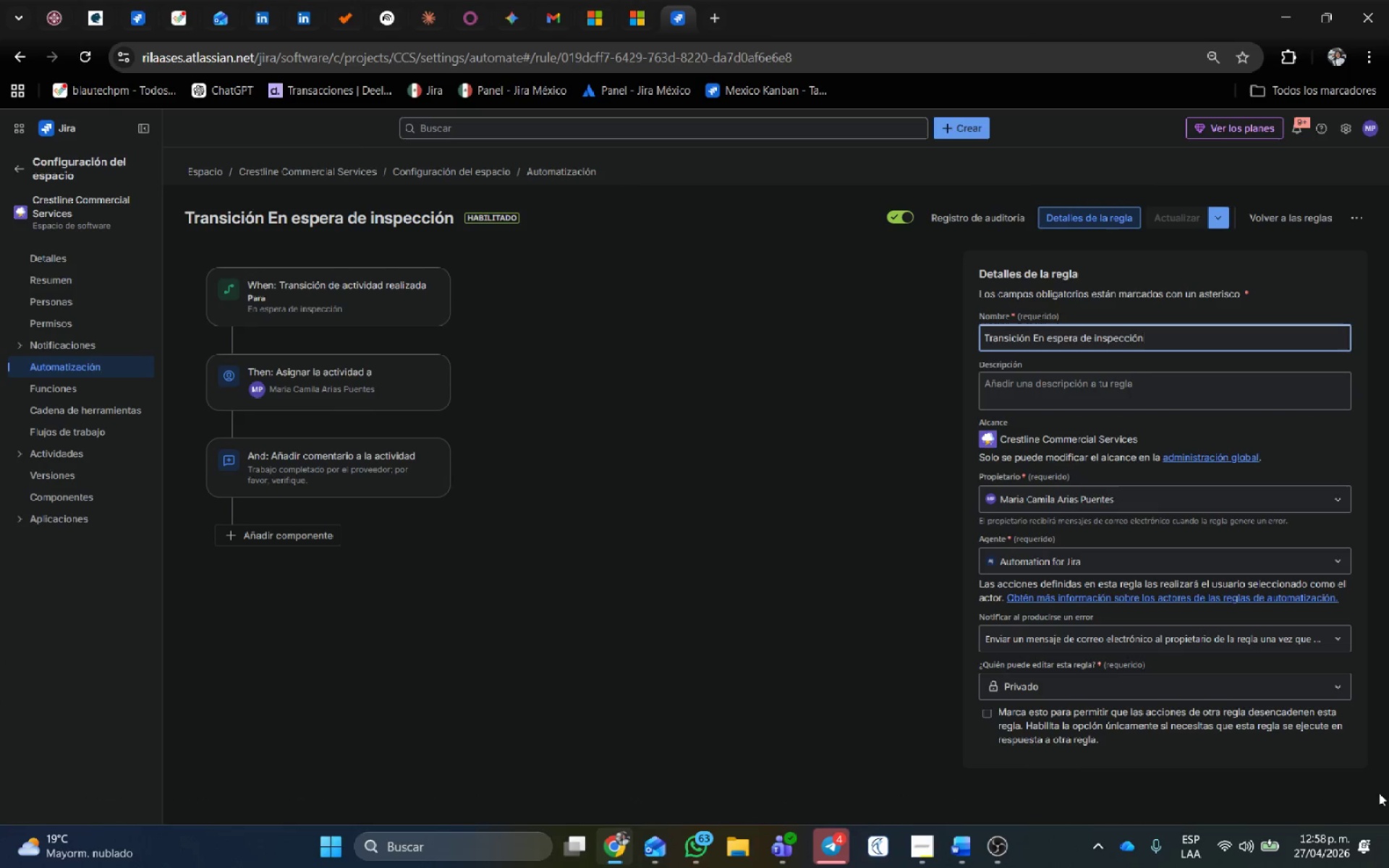 
key(Alt+AltLeft)
 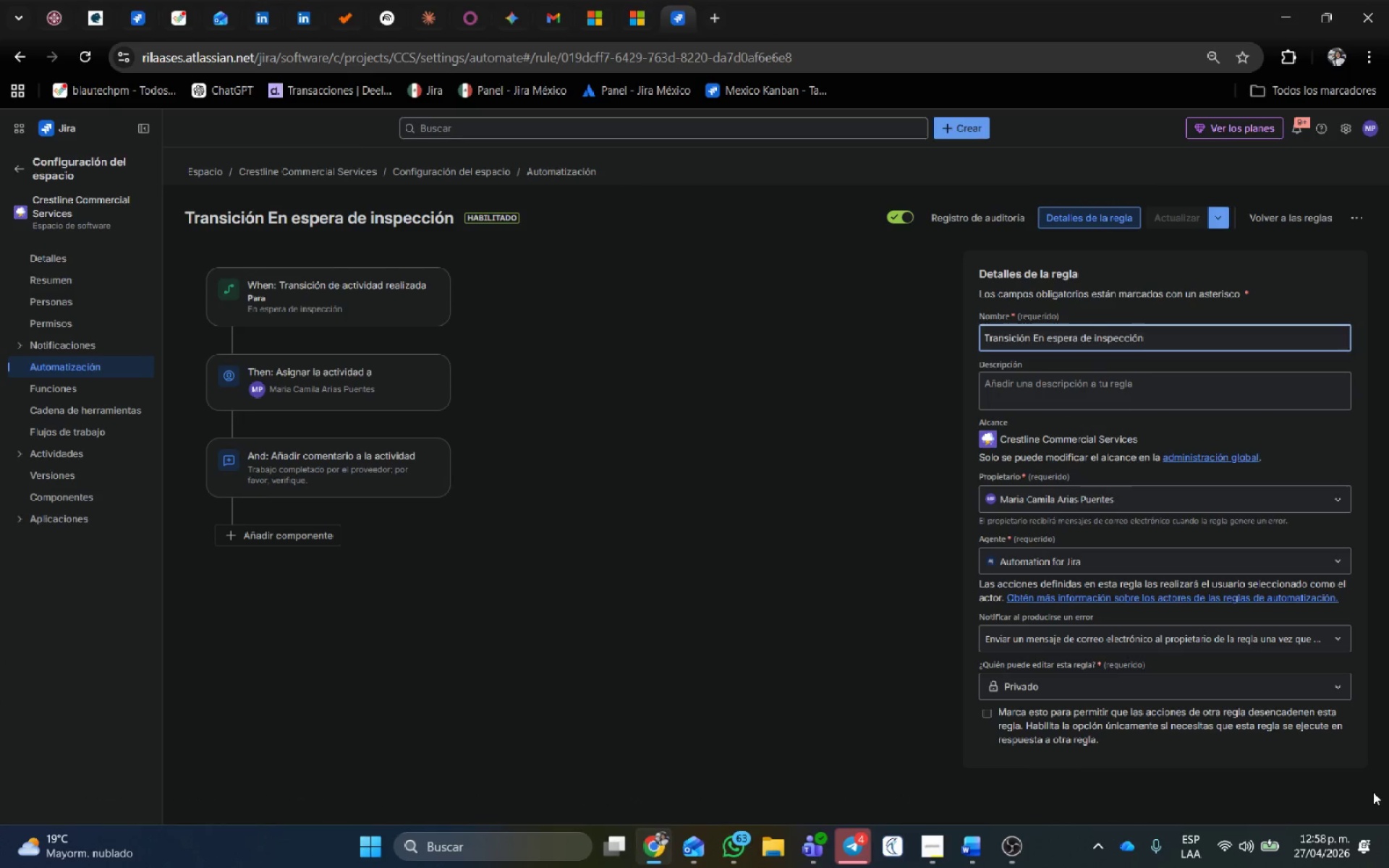 
key(Alt+Tab)
 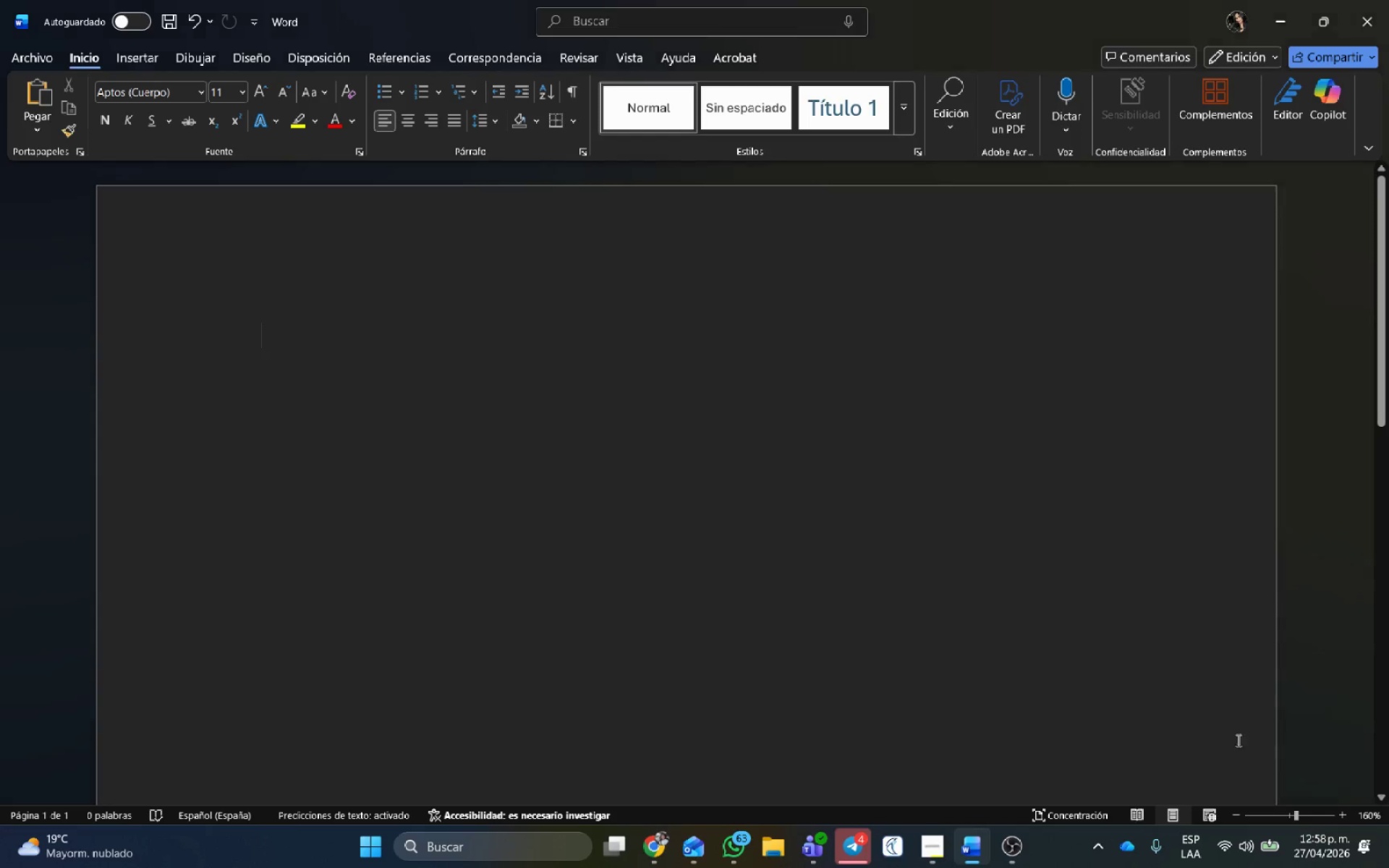 
key(Control+ControlLeft)
 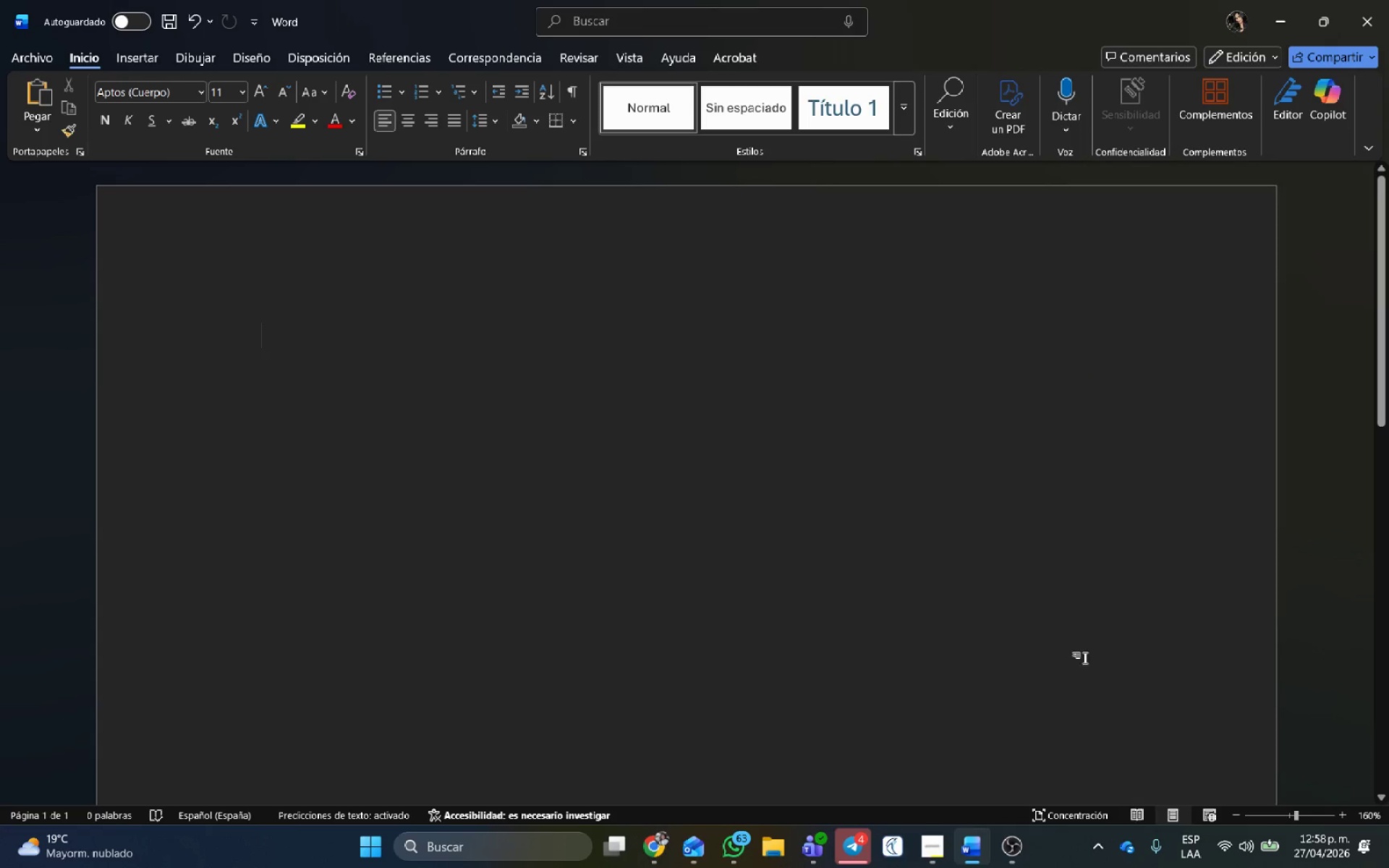 
key(Control+V)
 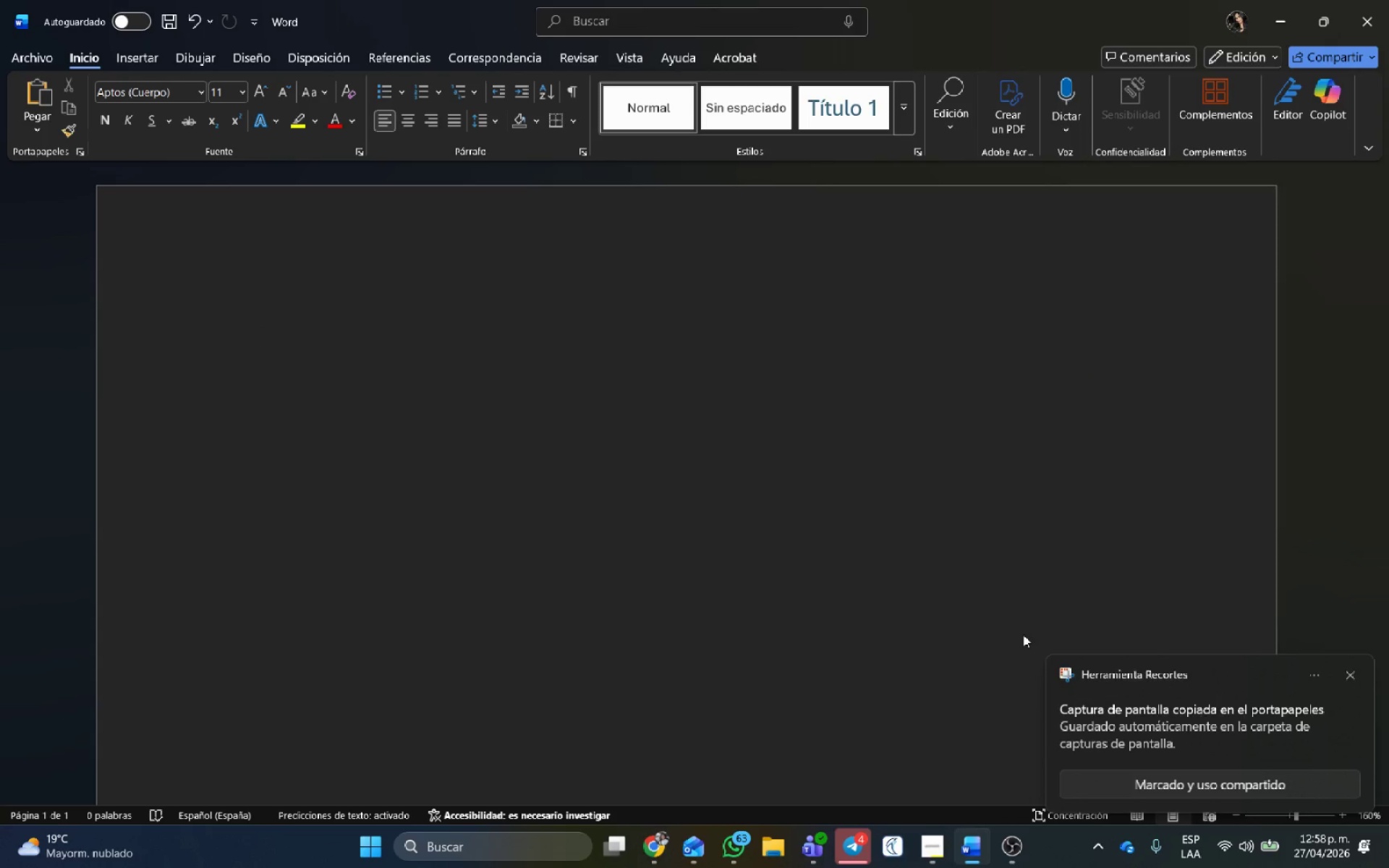 
left_click([993, 536])
 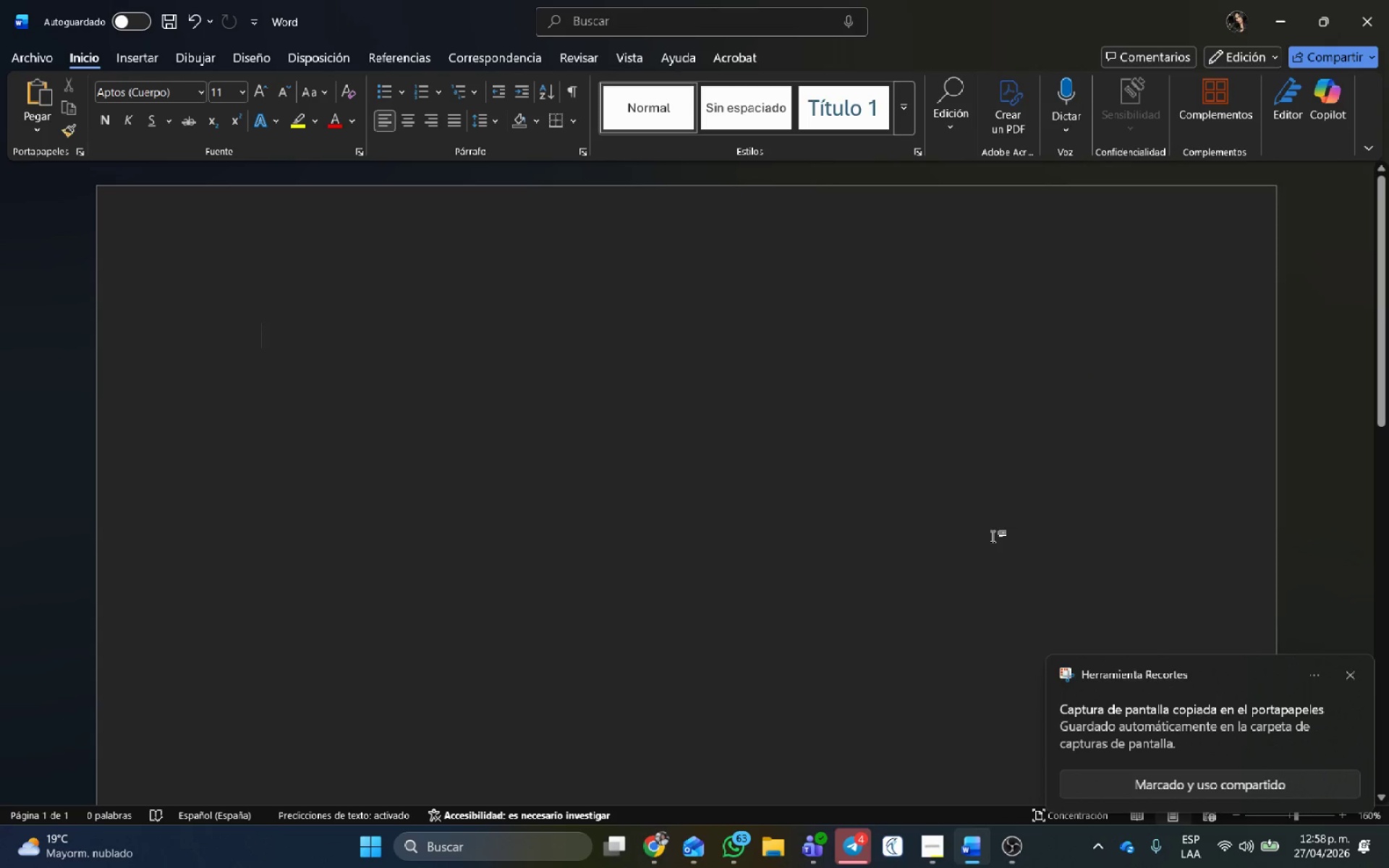 
key(Control+V)
 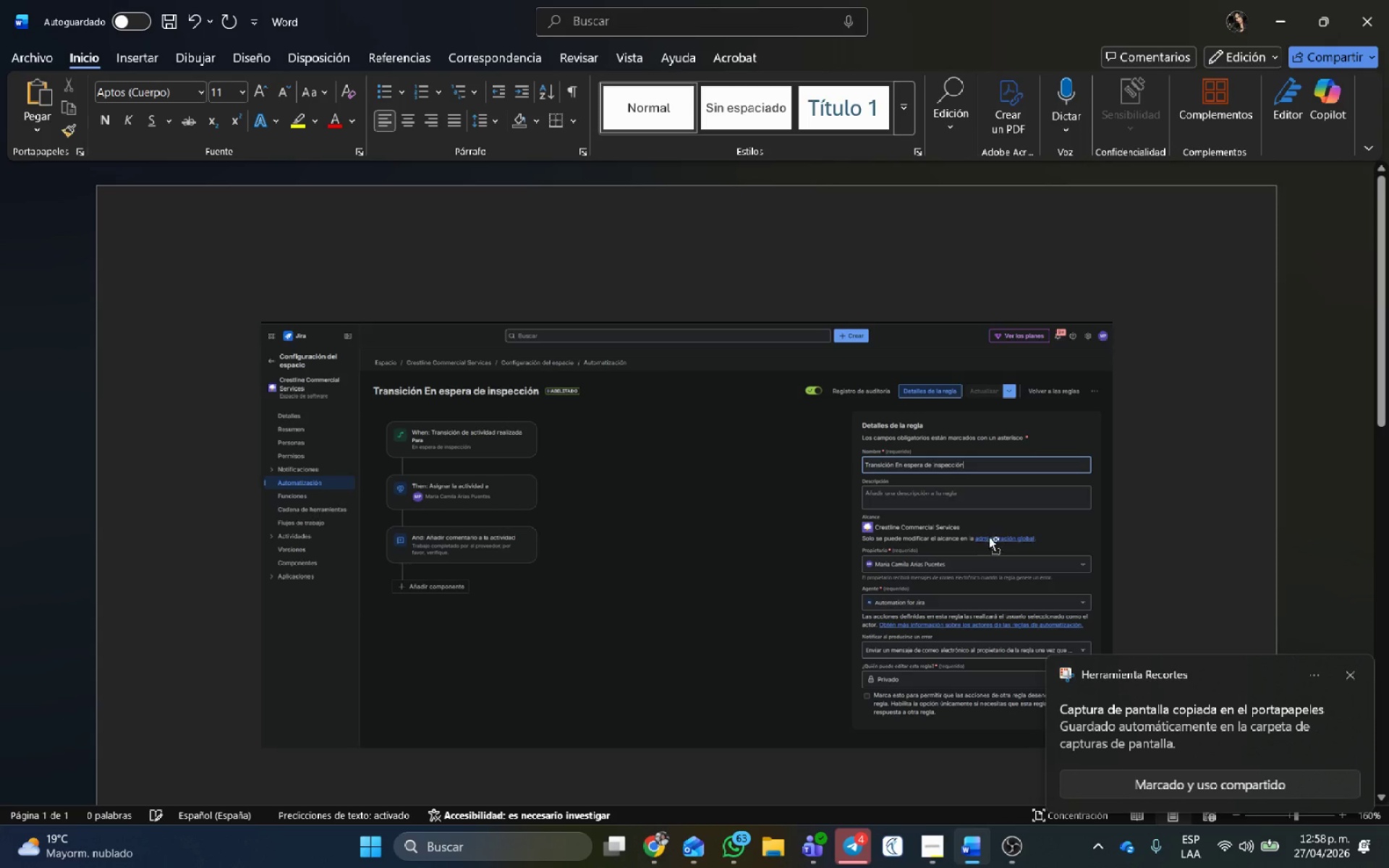 
key(Control+G)
 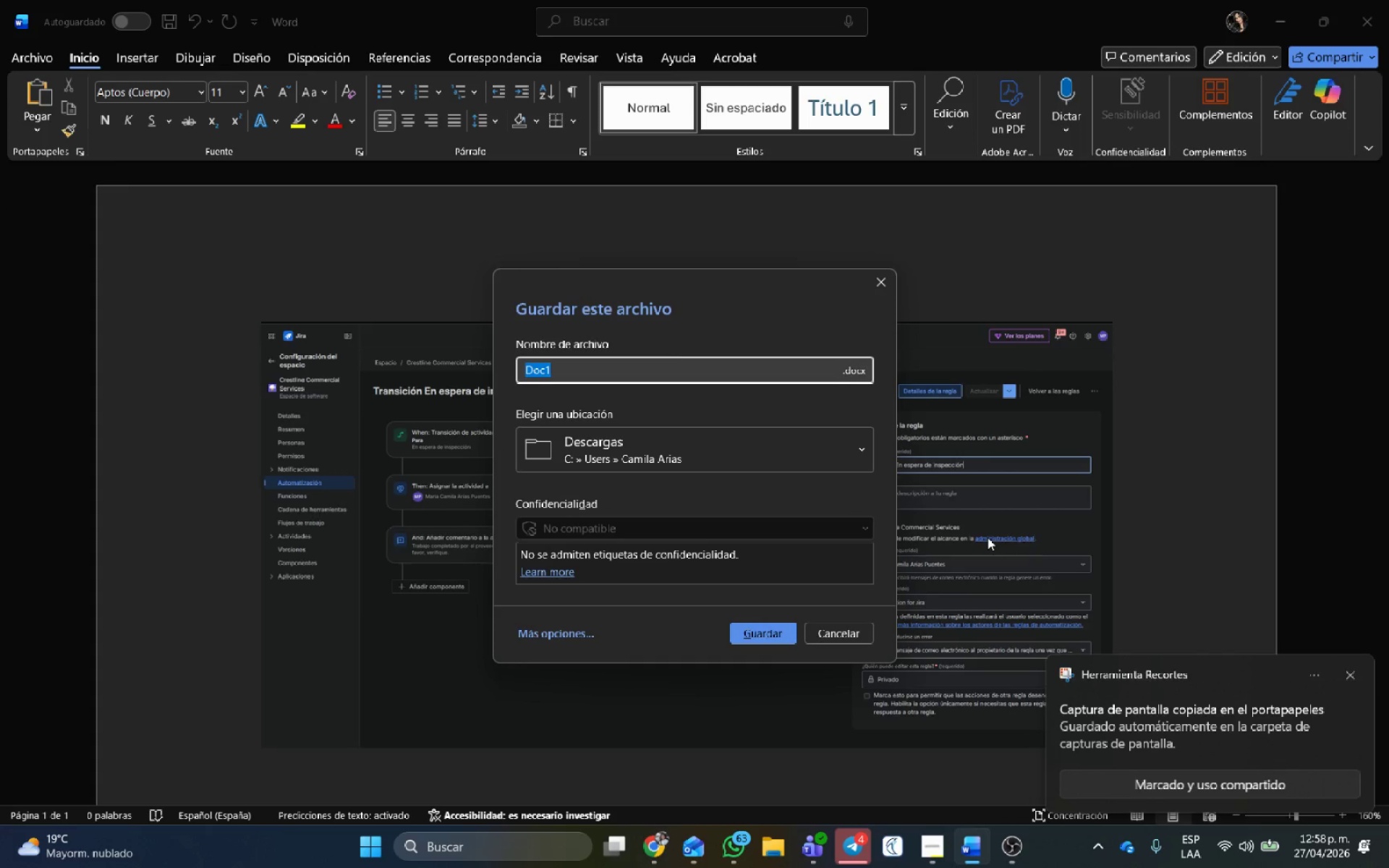 
type(Automatizaci;on CS)
key(Backspace)
type(CS)
 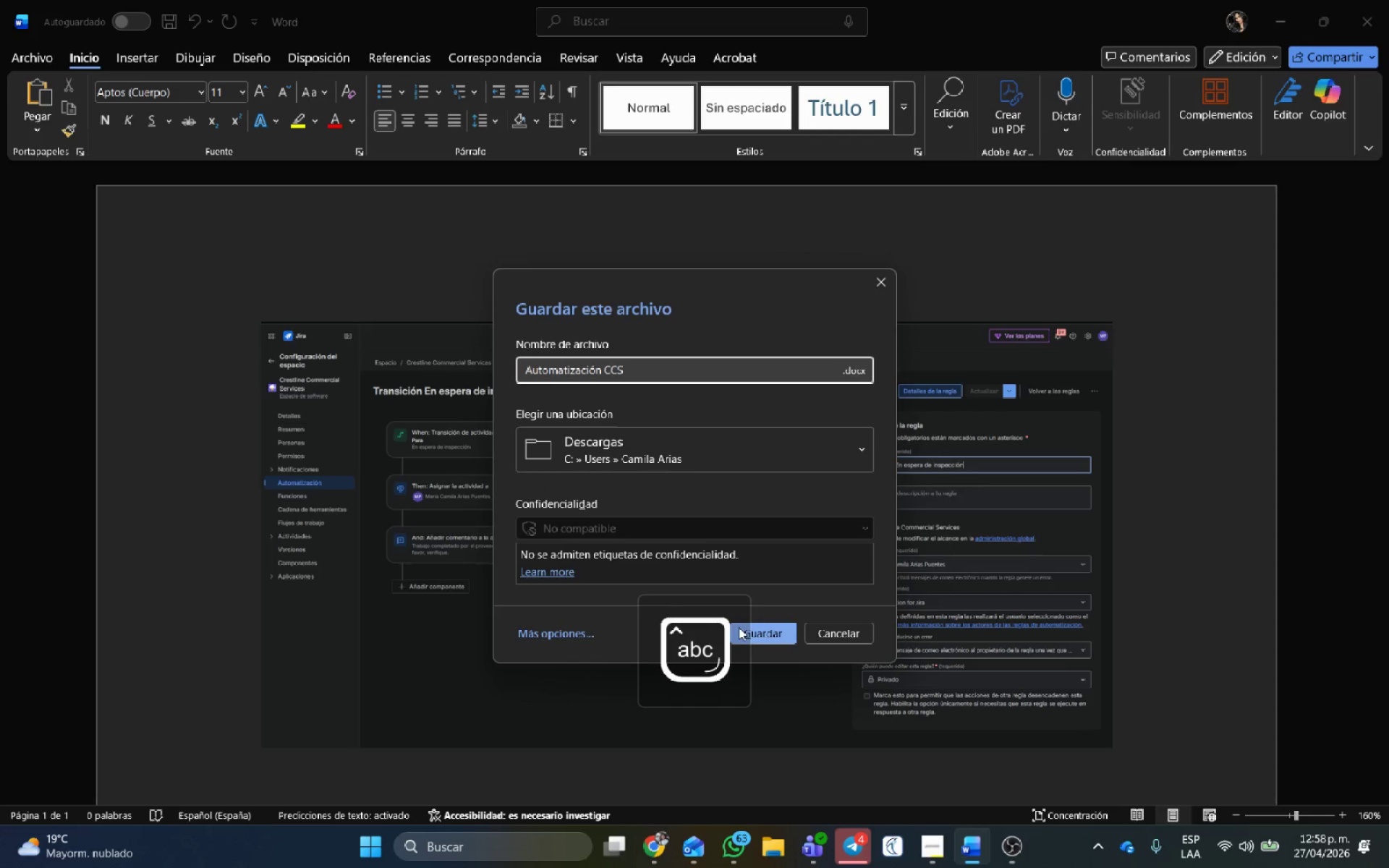 
left_click([765, 634])
 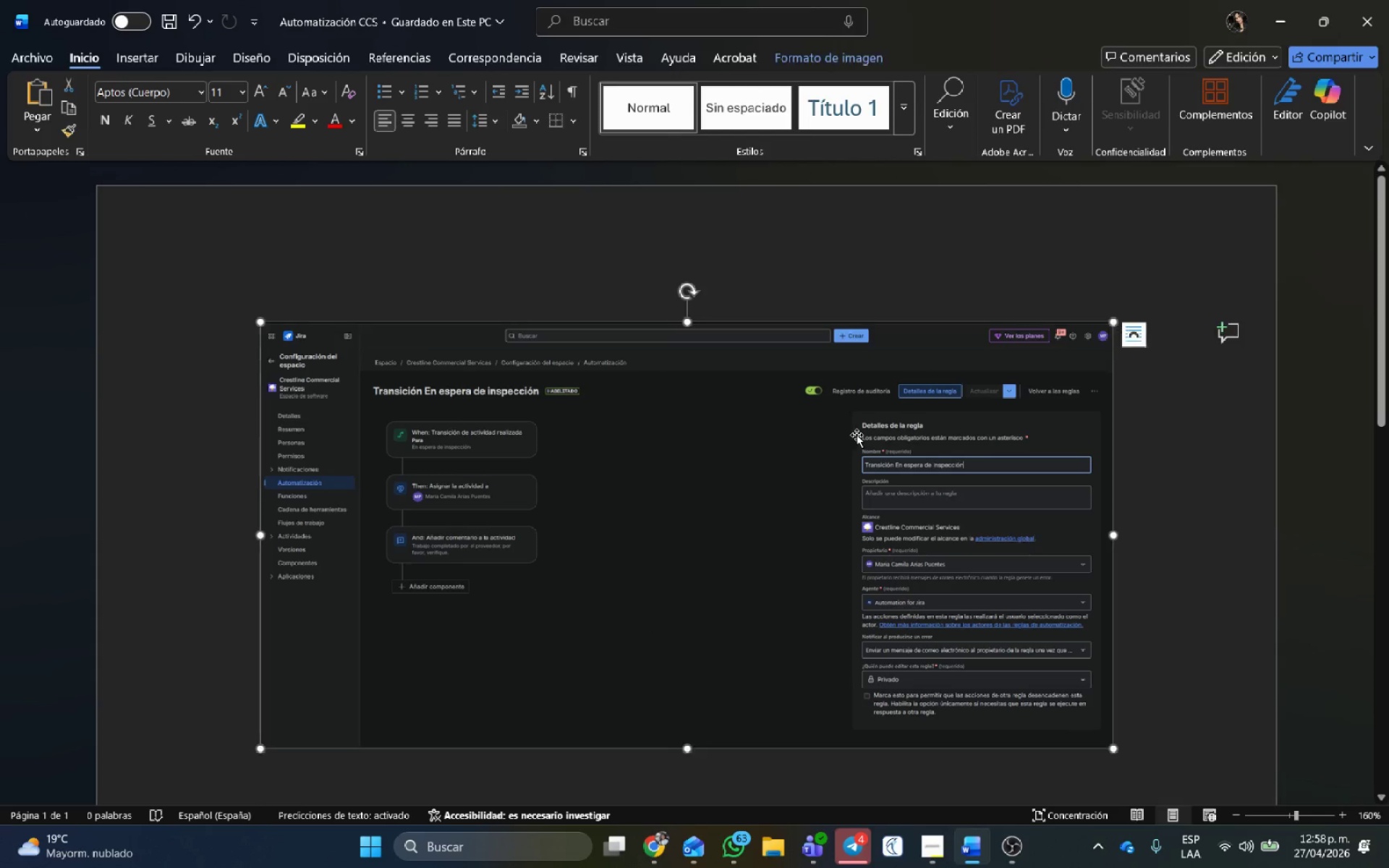 
key(Backspace)
 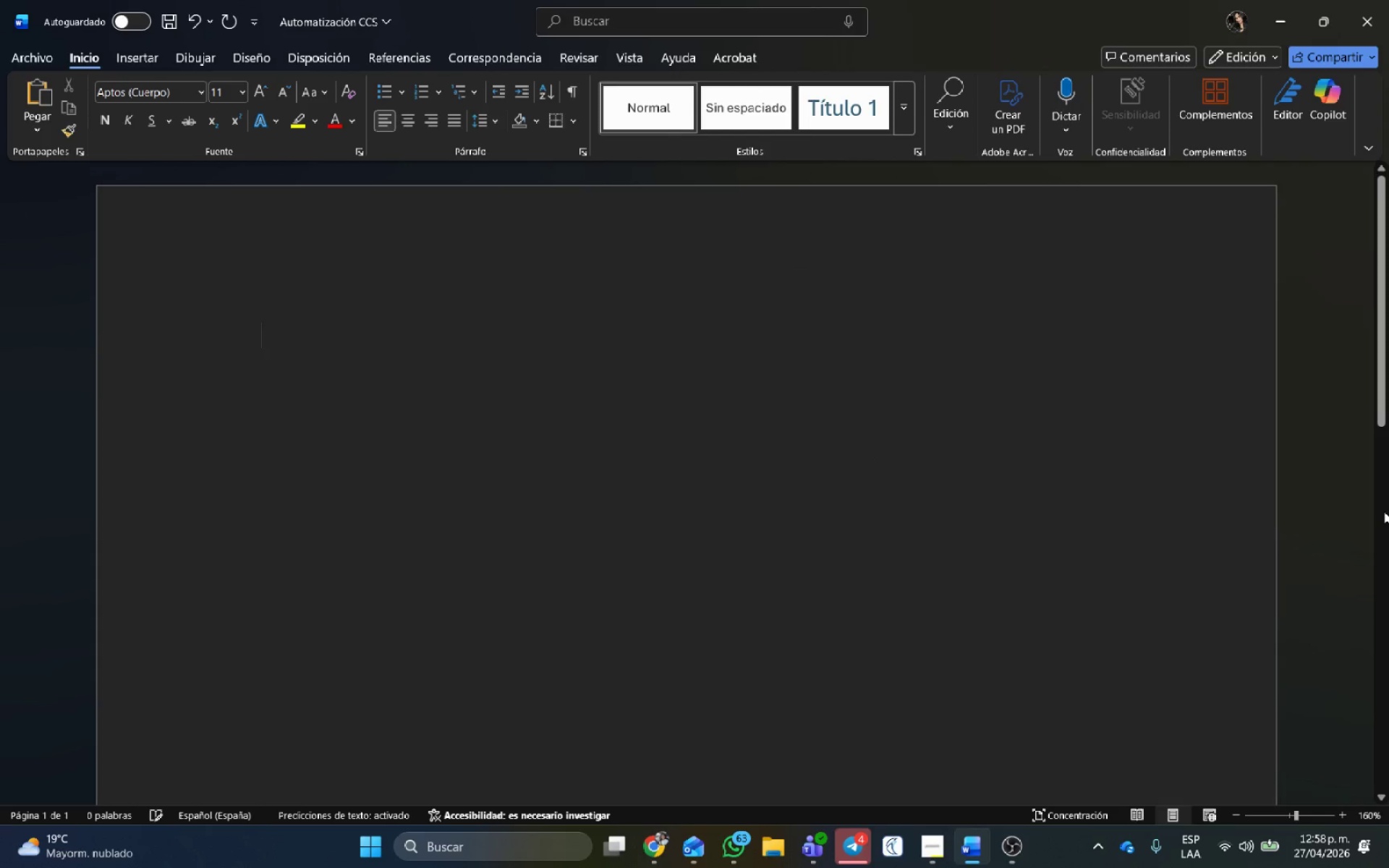 
key(Alt+AltLeft)
 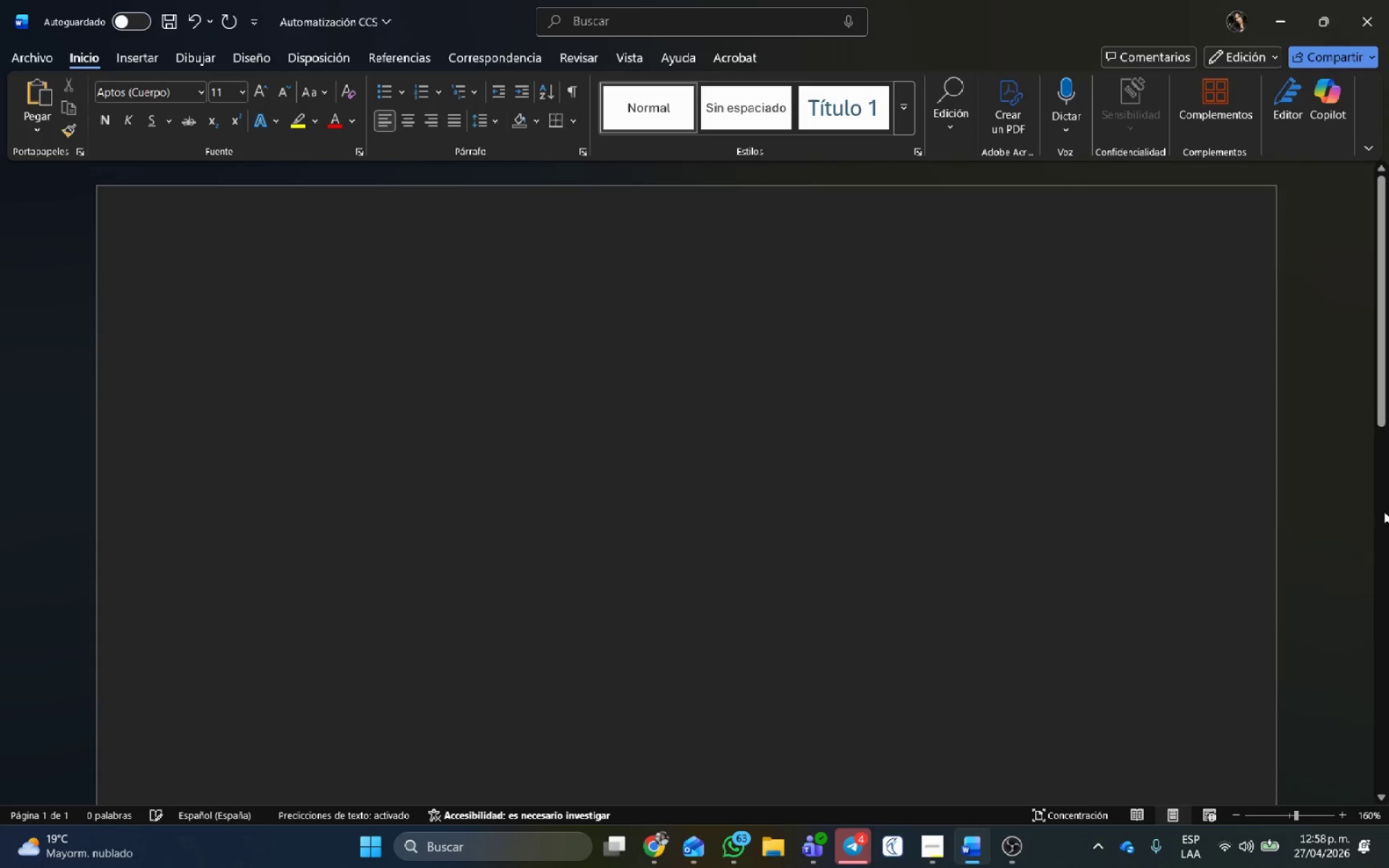 
key(Alt+Tab)
 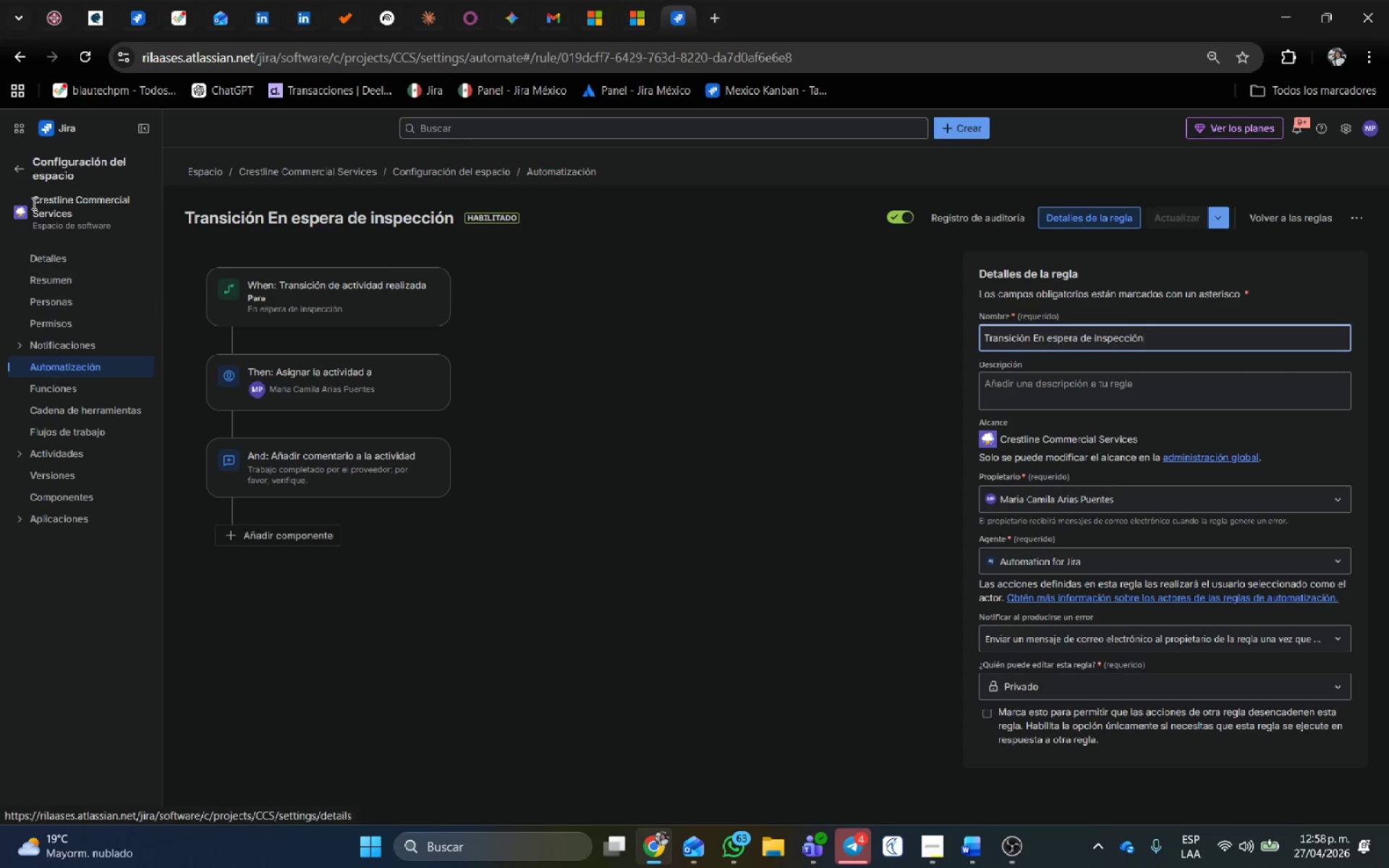 
left_click([13, 168])
 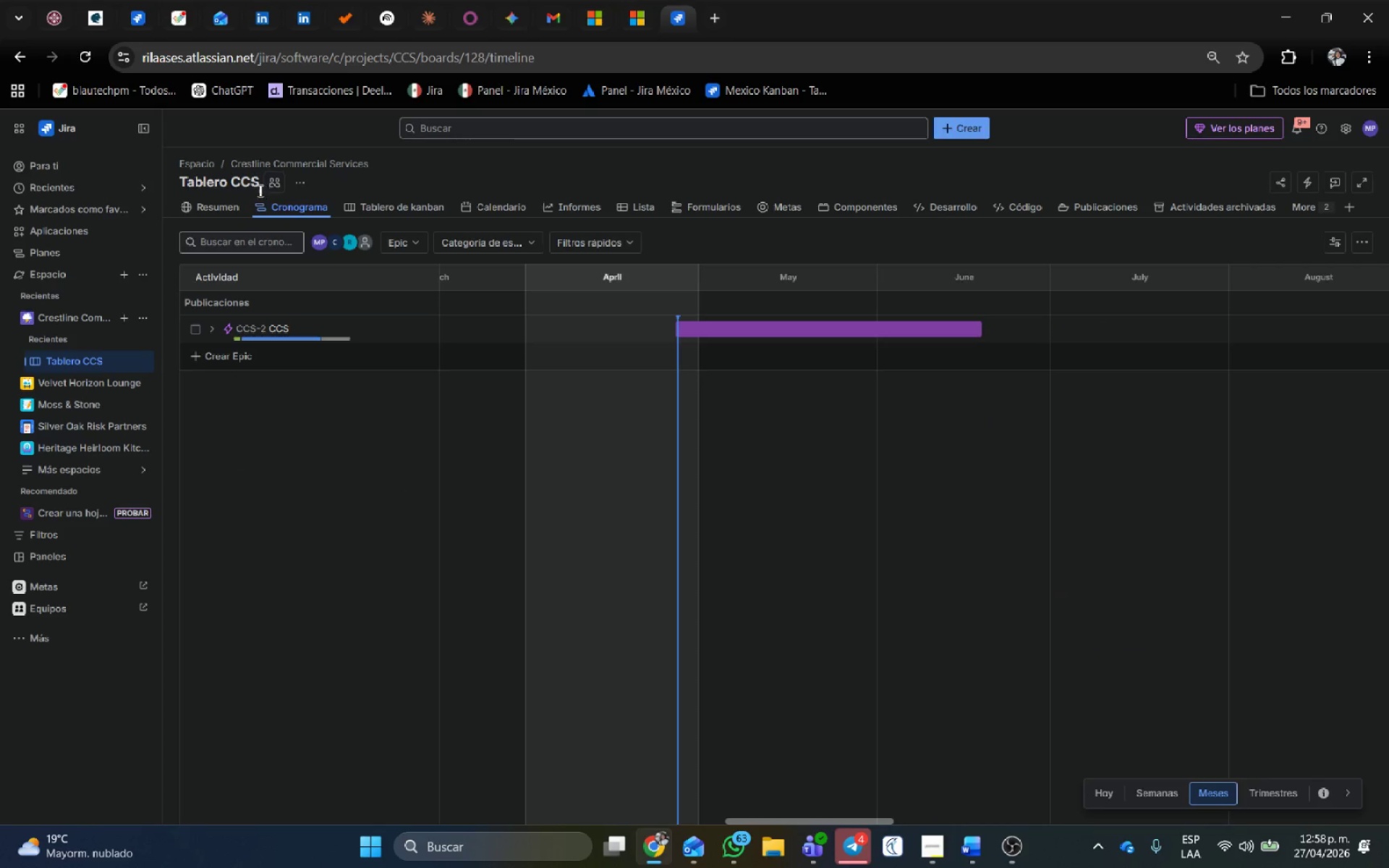 
left_click([209, 329])
 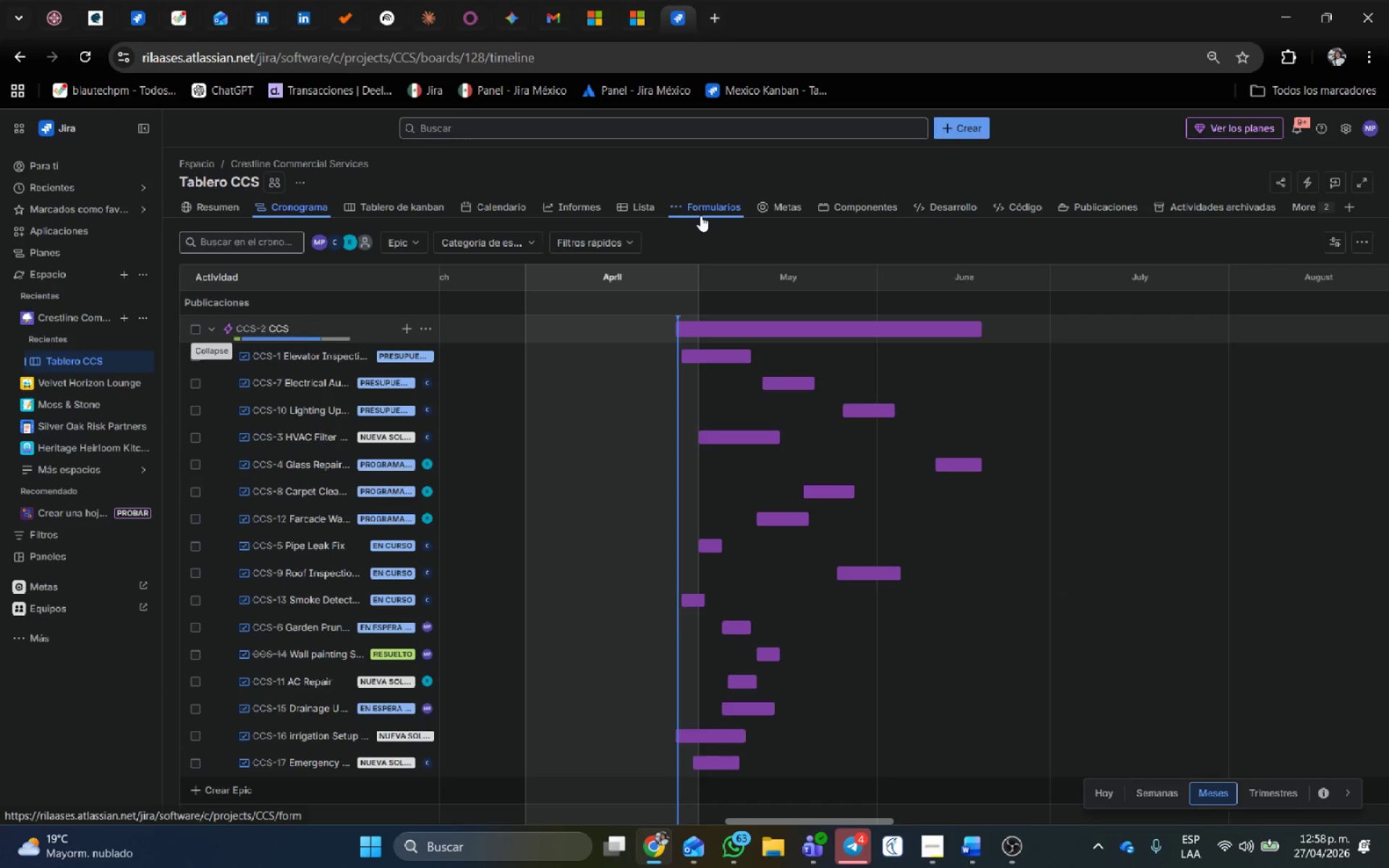 
key(Meta+Shift+S)
 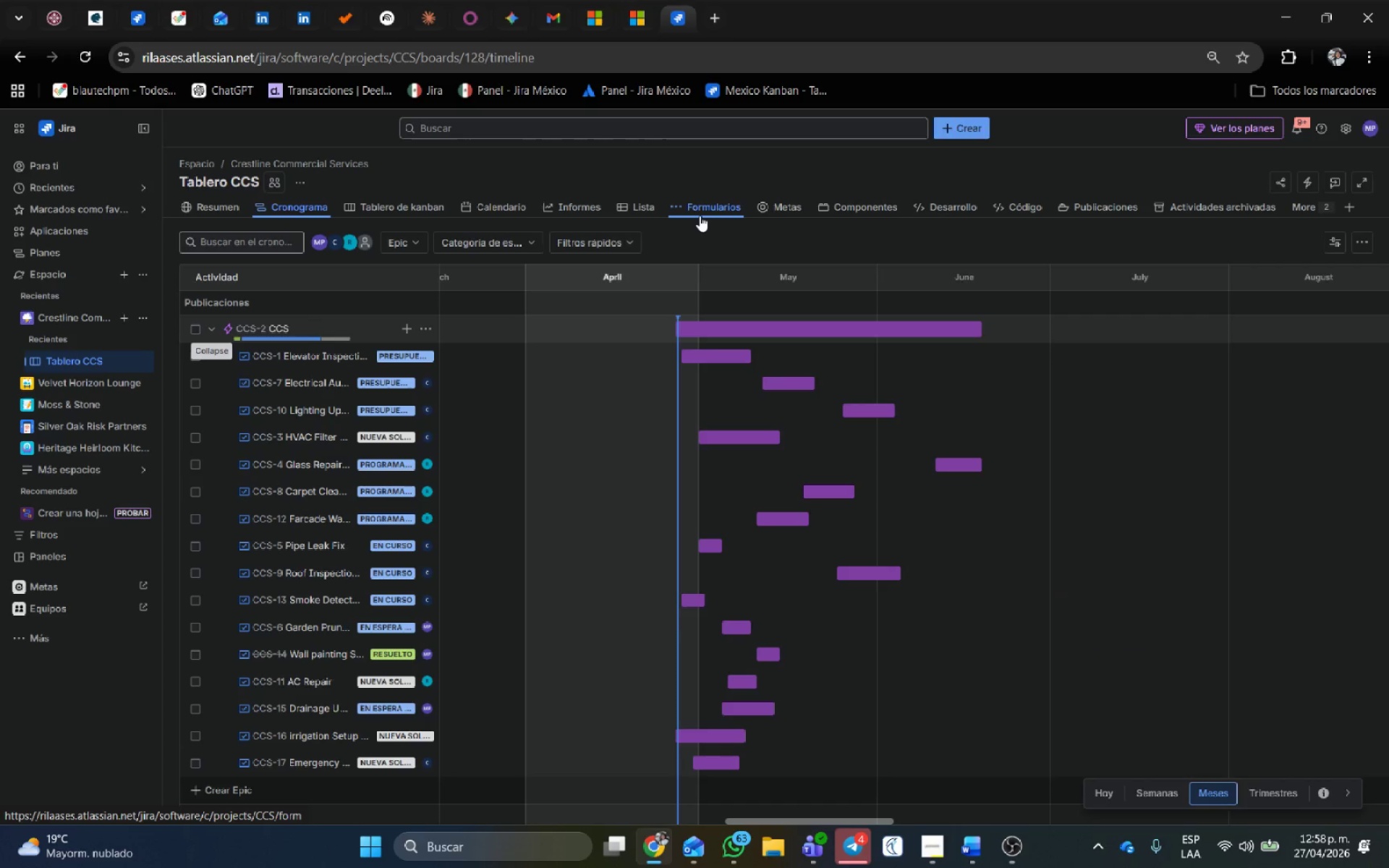 
mouse_move([649, 161])
 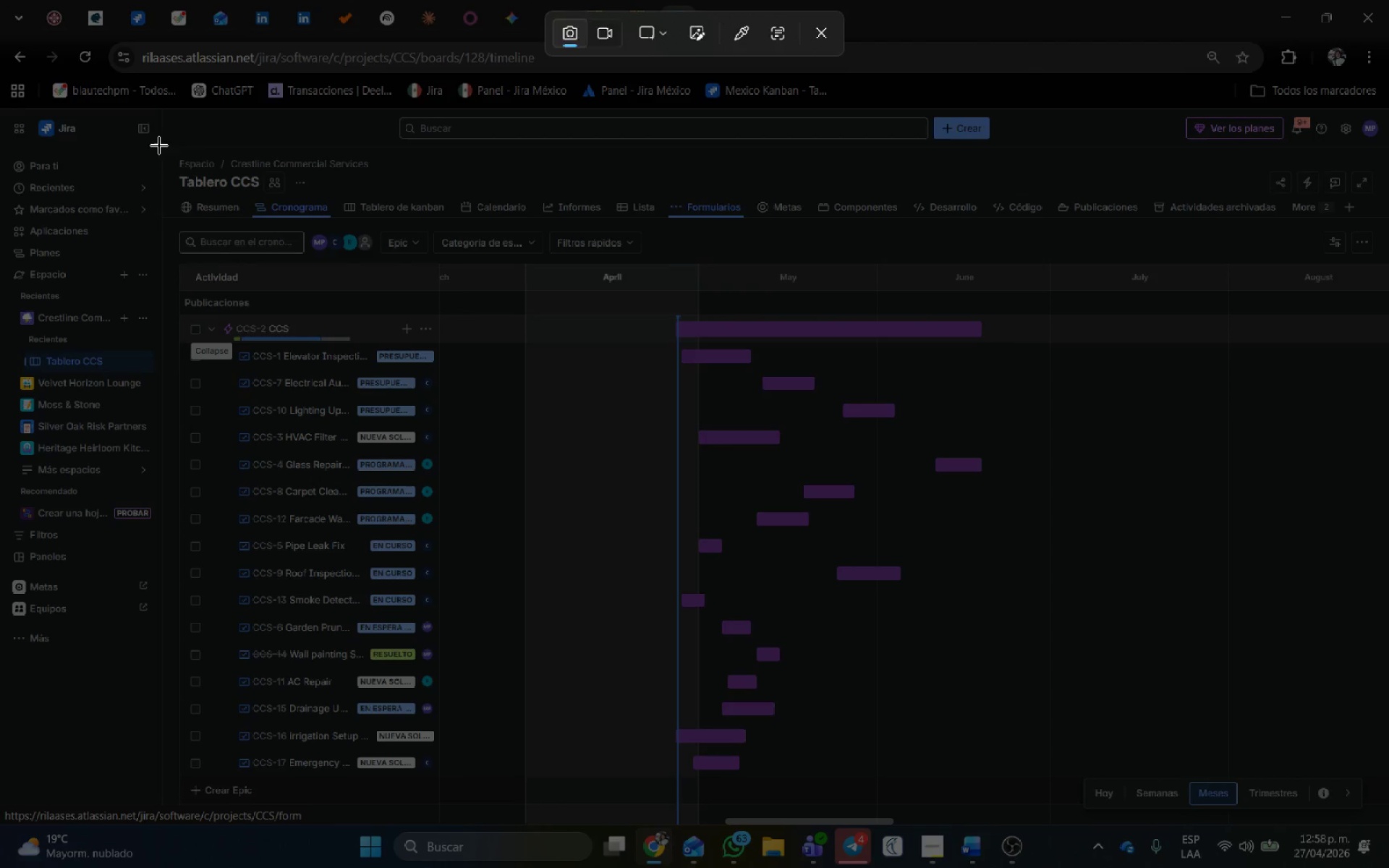 
left_click_drag(start_coordinate=[159, 145], to_coordinate=[1388, 820])
 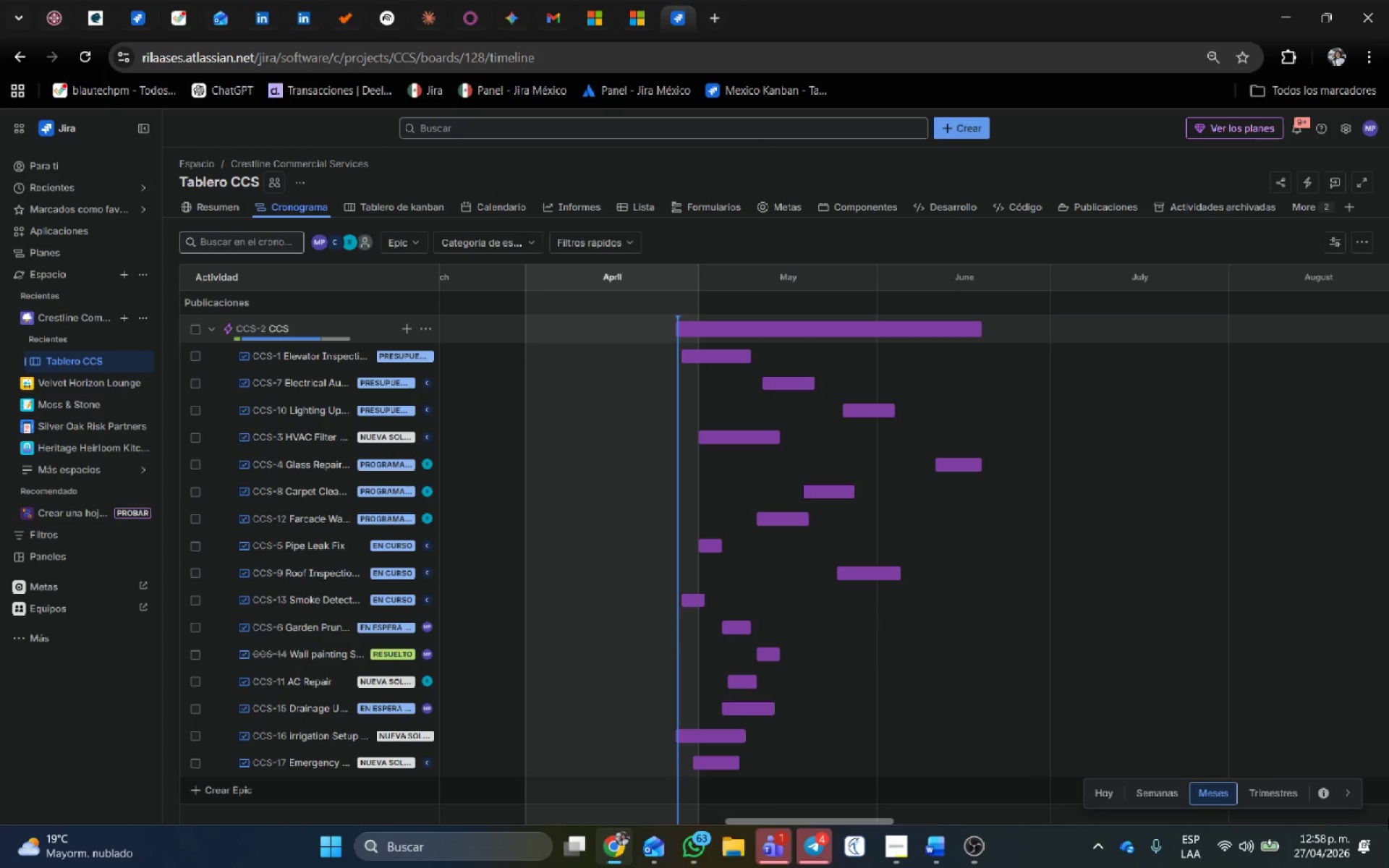 
key(Alt+AltLeft)
 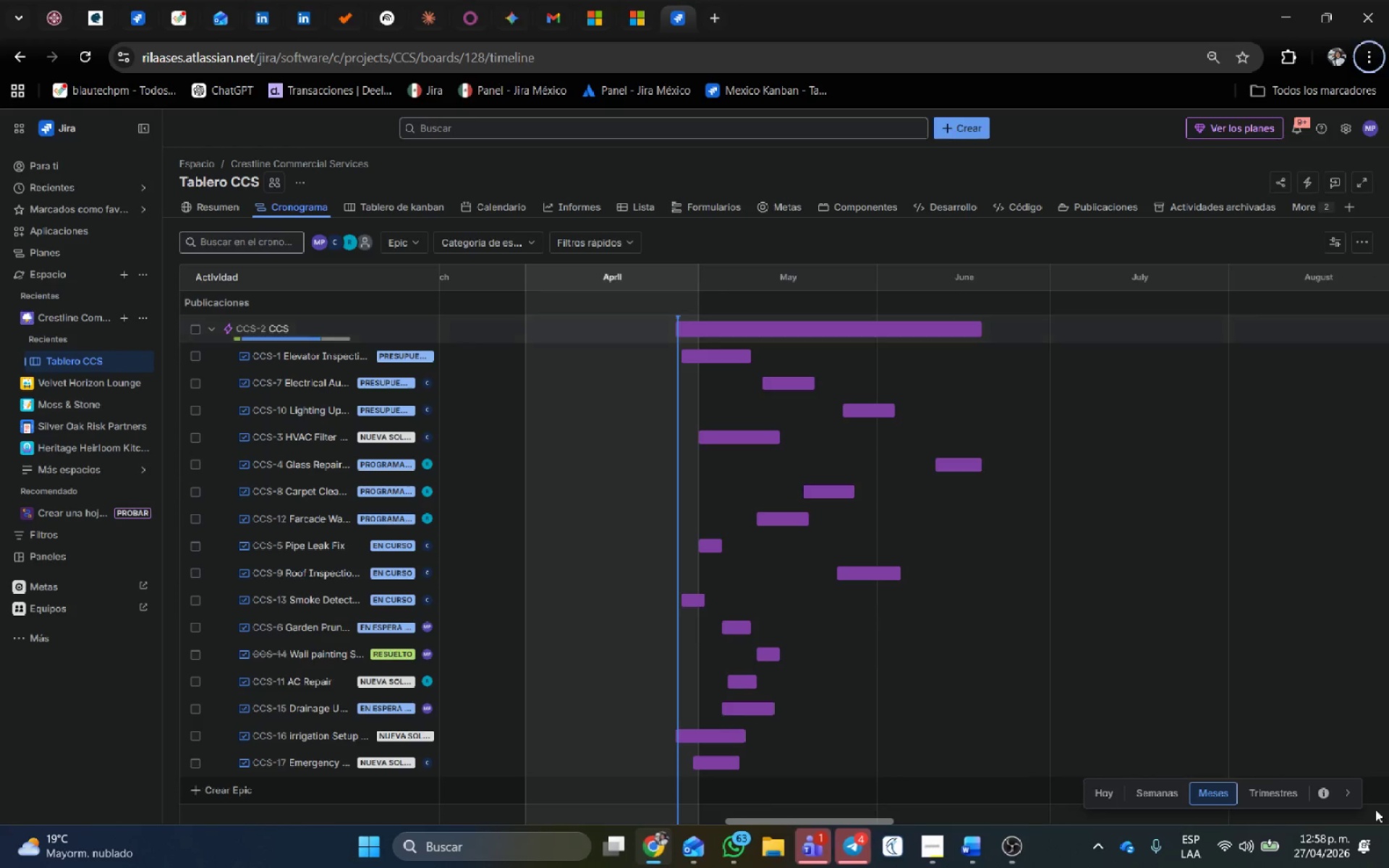 
key(Alt+AltLeft)
 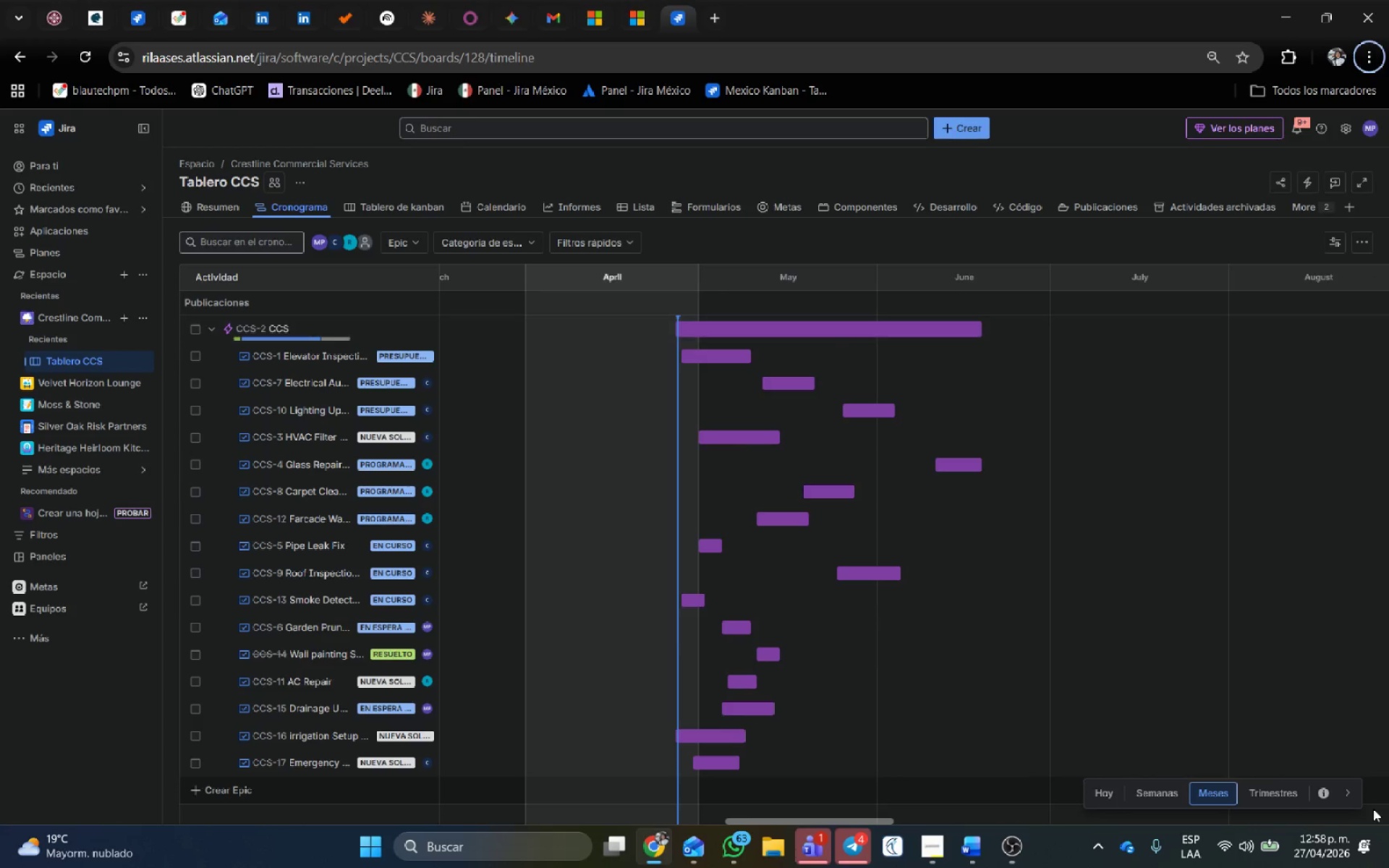 
key(Alt+Tab)
 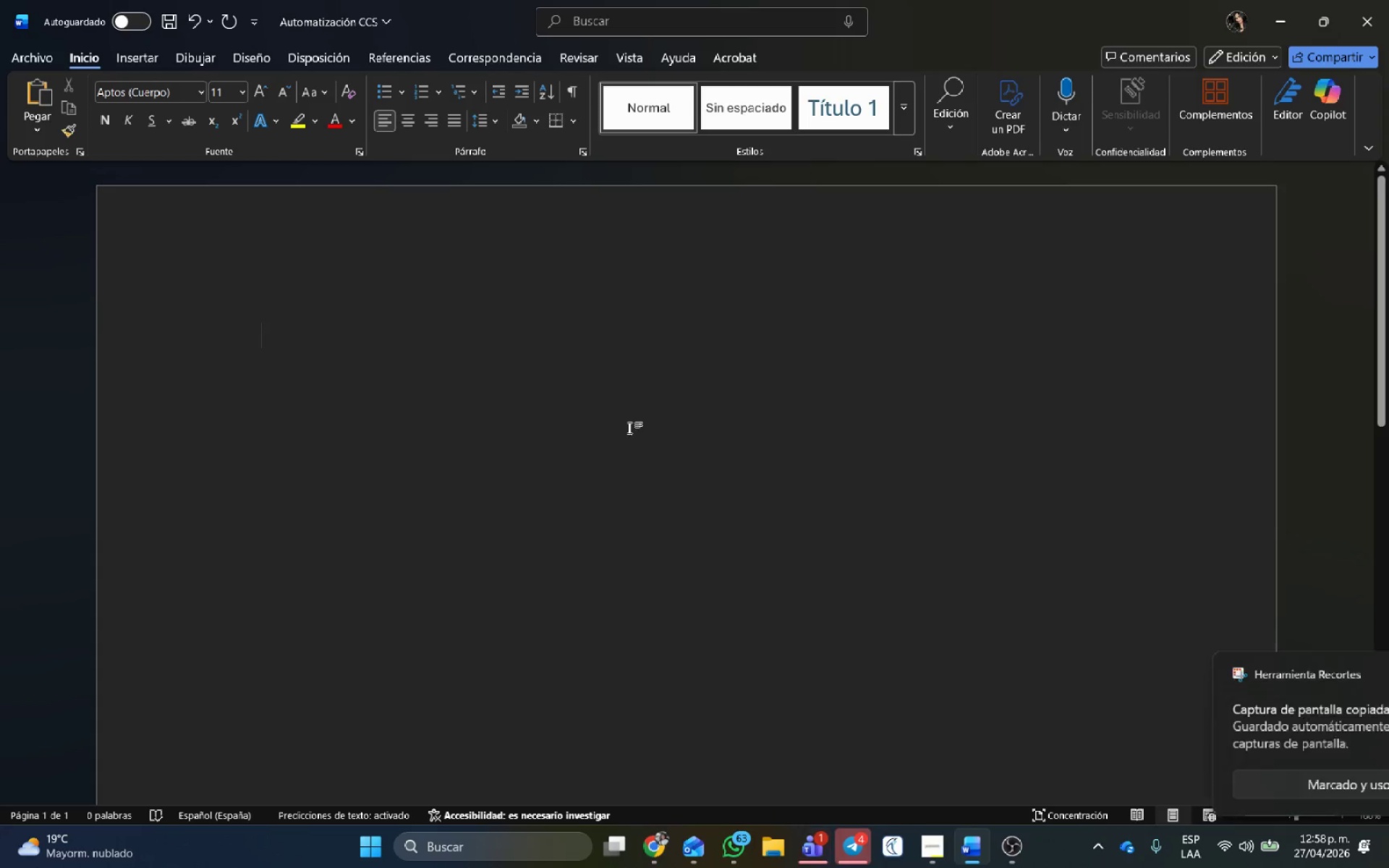 
key(Control+V)
 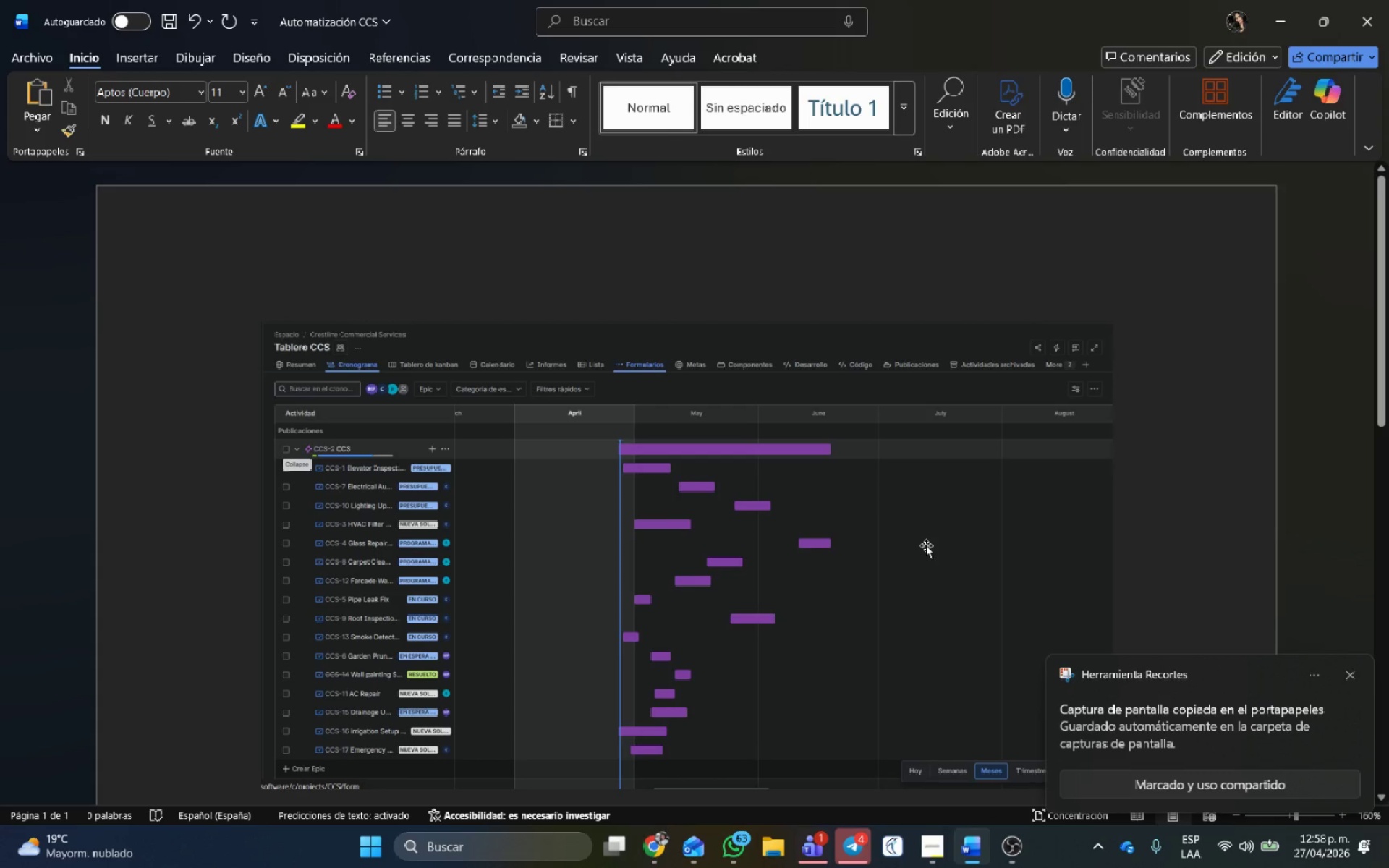 
key(Control+G)
 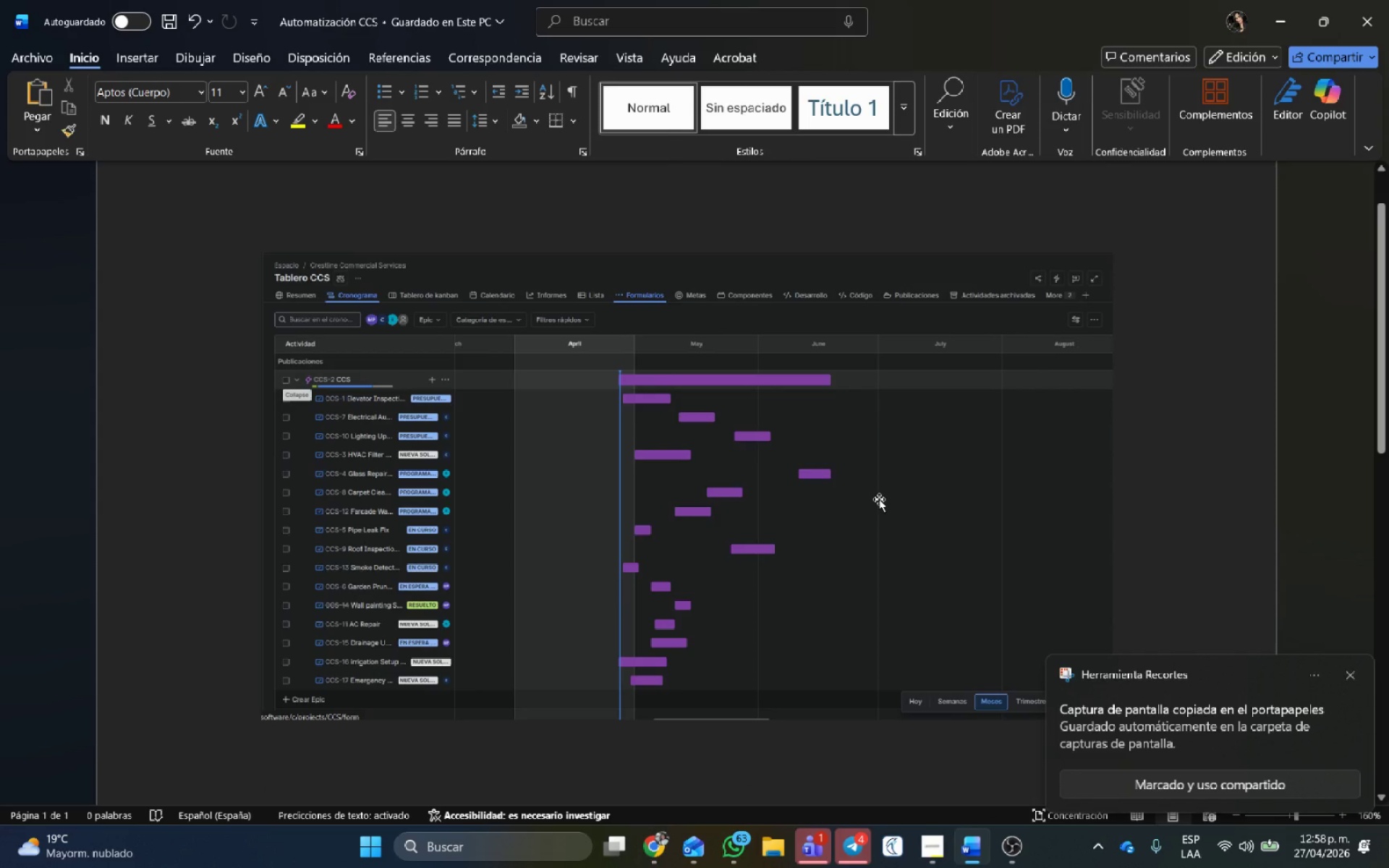 
scroll: coordinate [878, 500], scroll_direction: down, amount: 1.0
 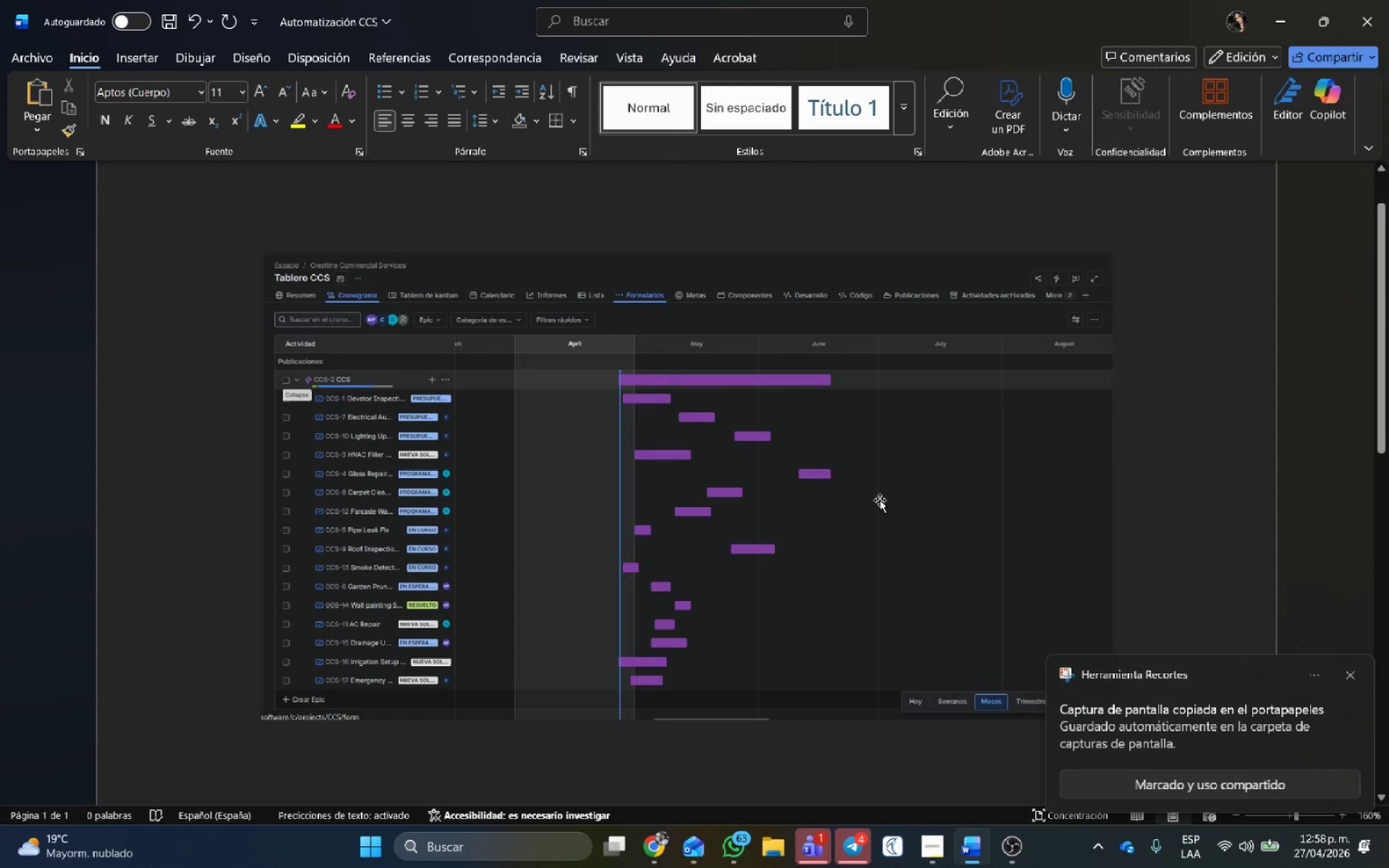 
key(Control+G)
 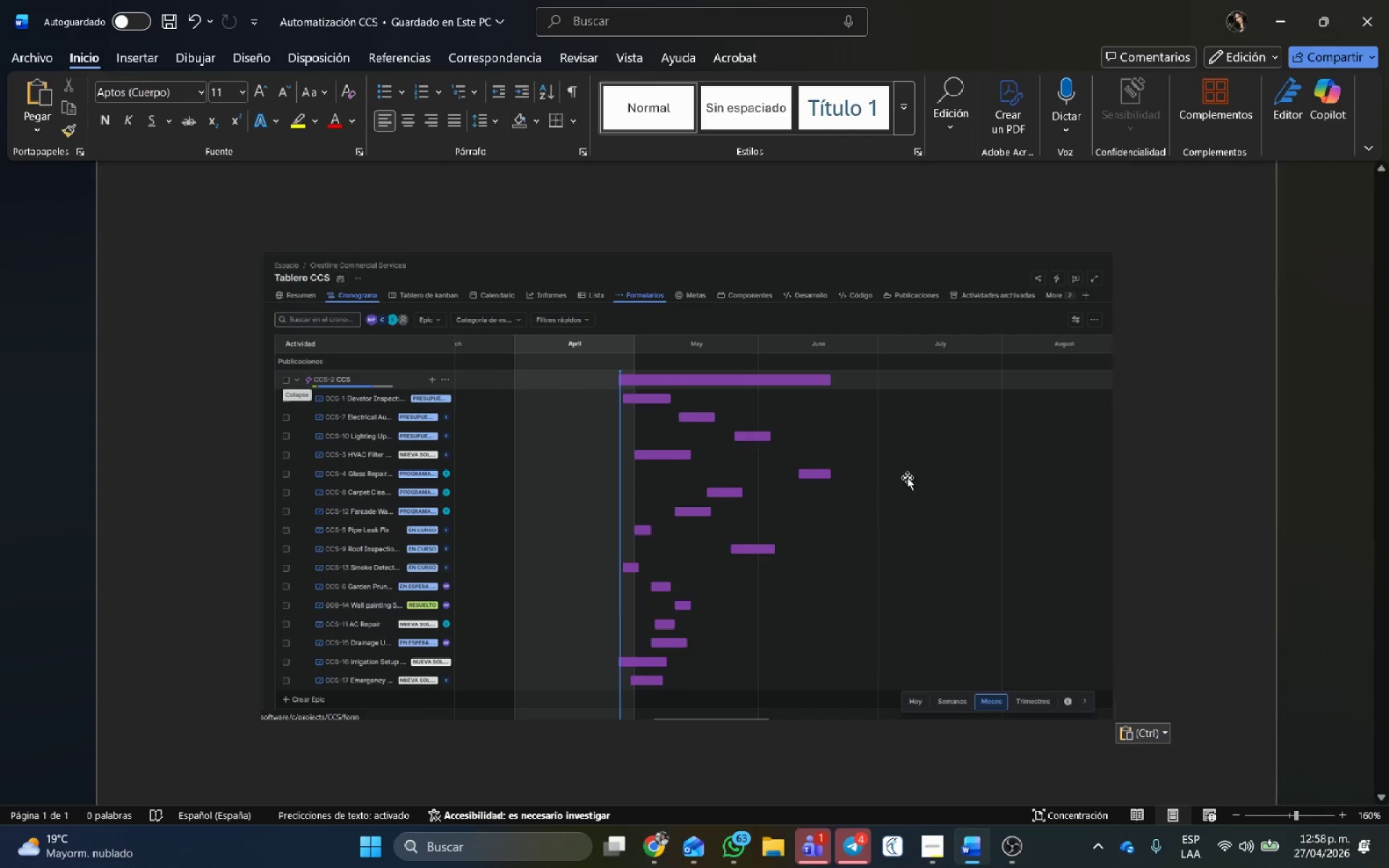 
left_click([1171, 508])
 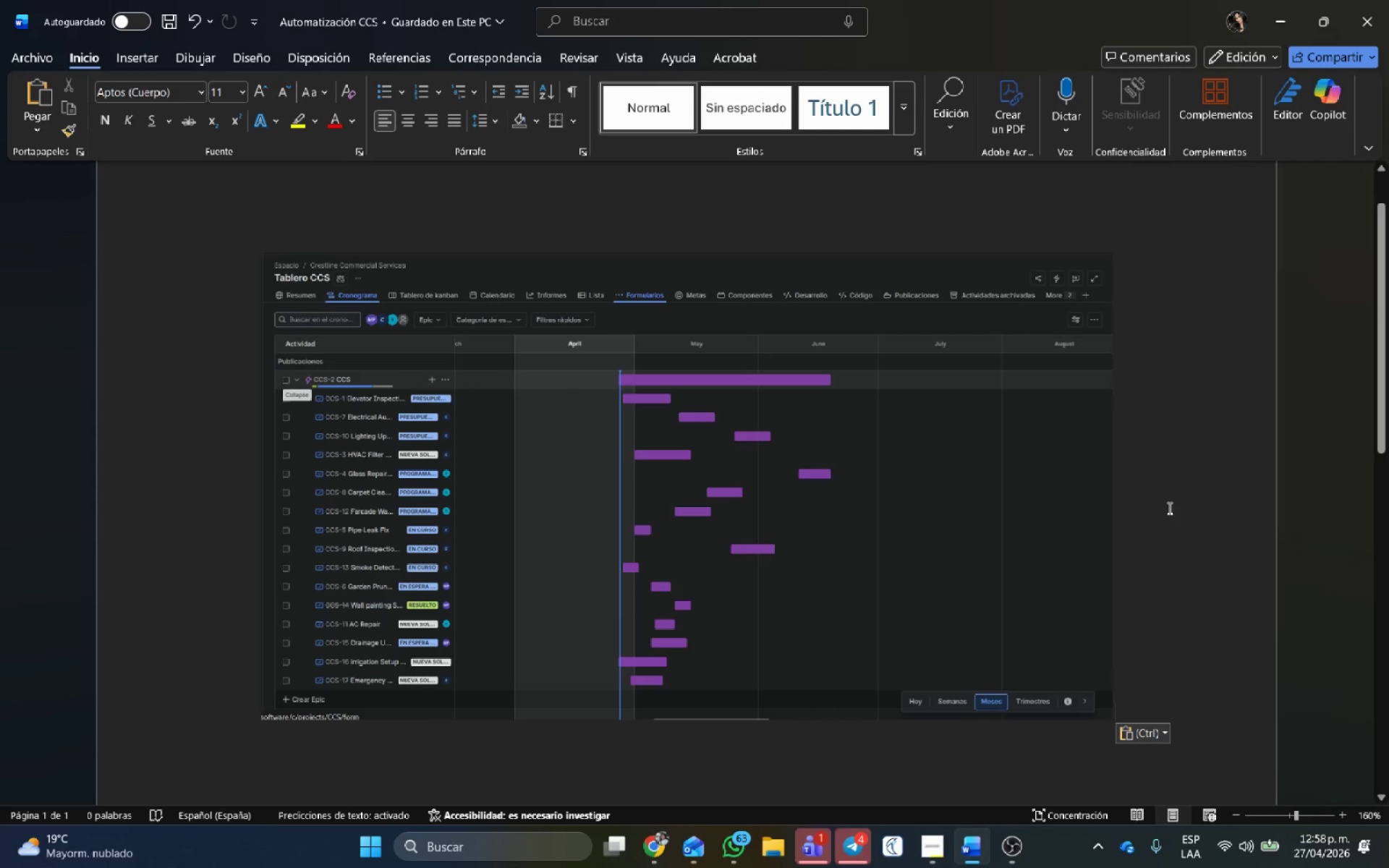 
key(Control+G)
 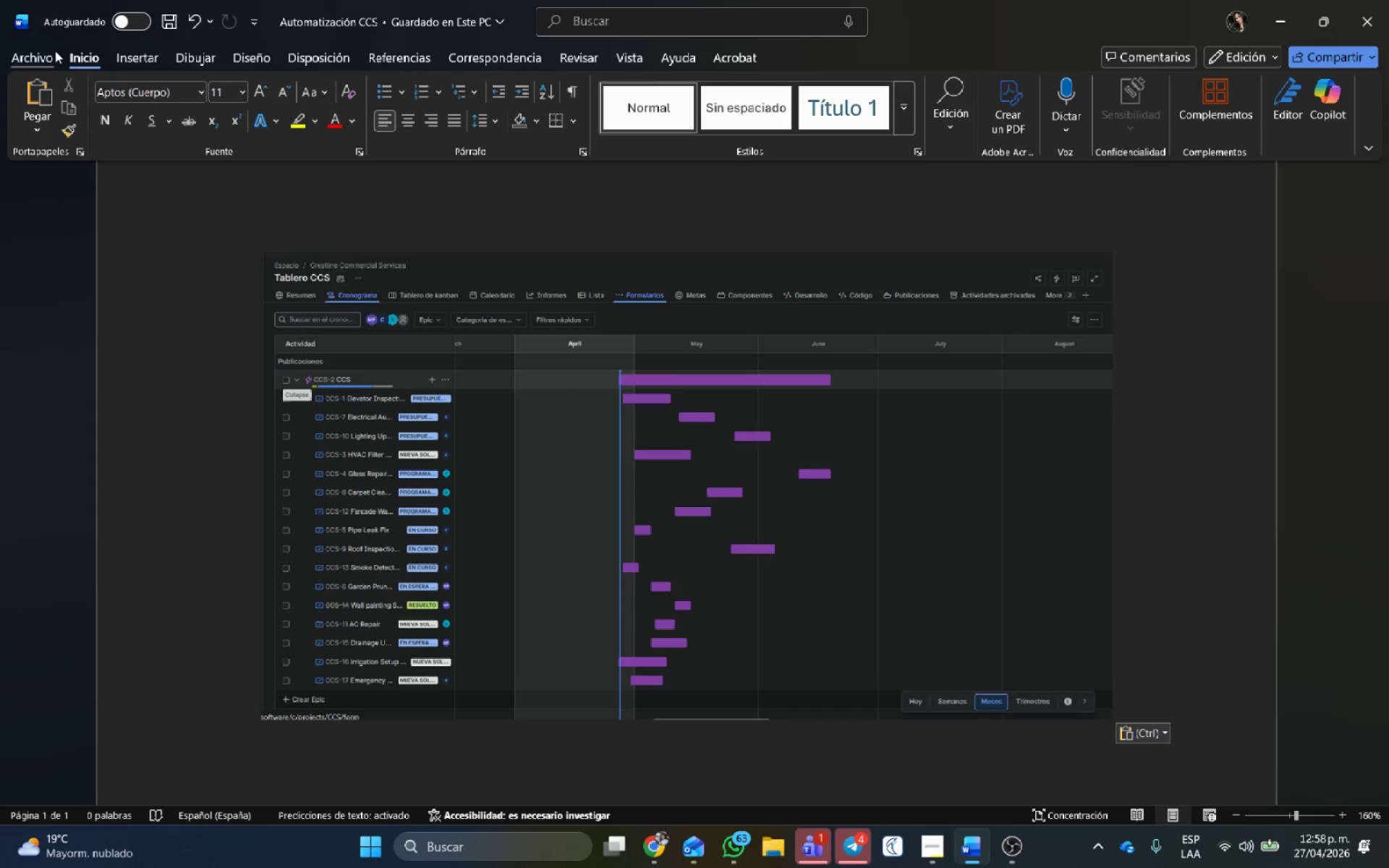 
wait(6.48)
 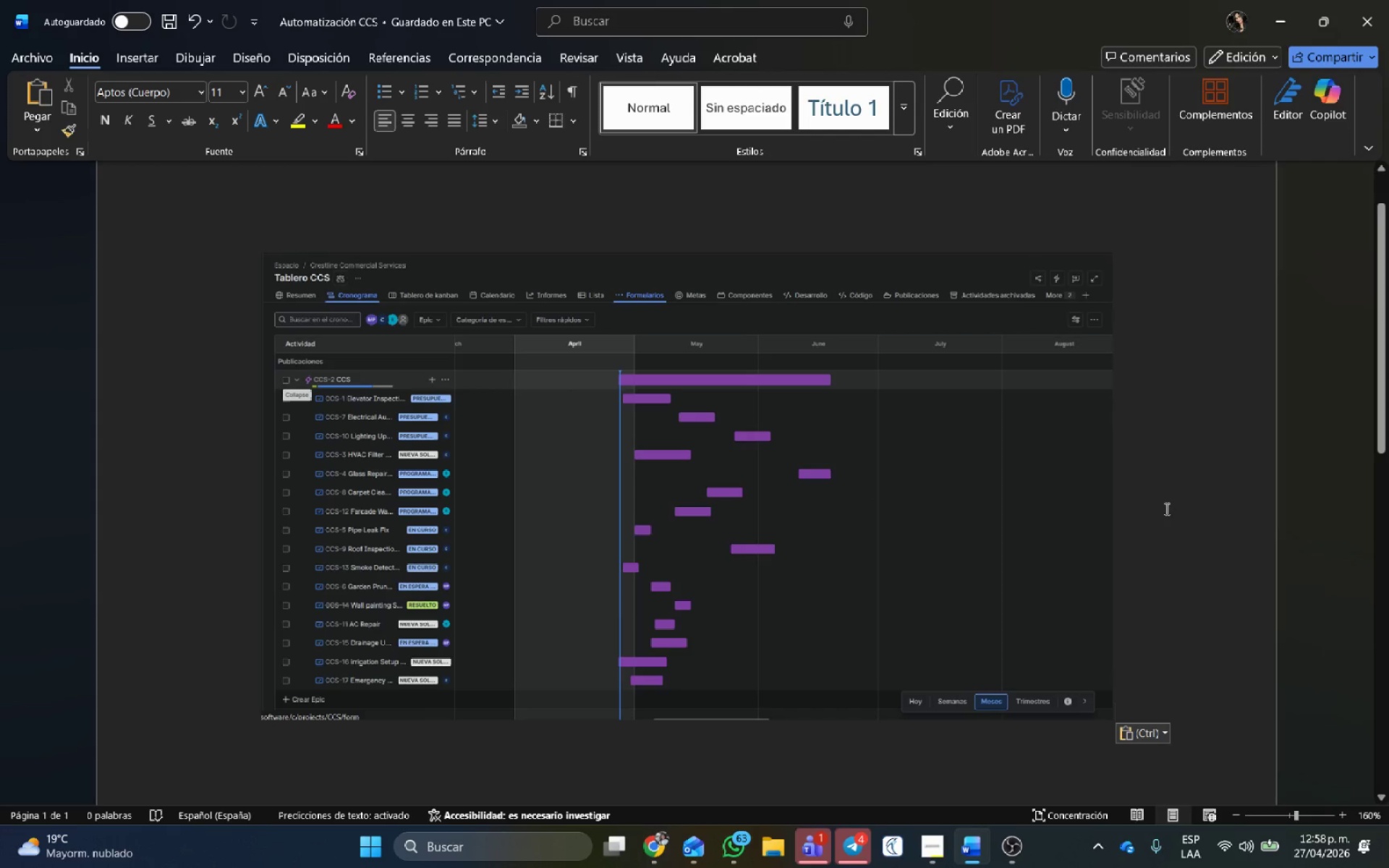 
left_click([109, 300])
 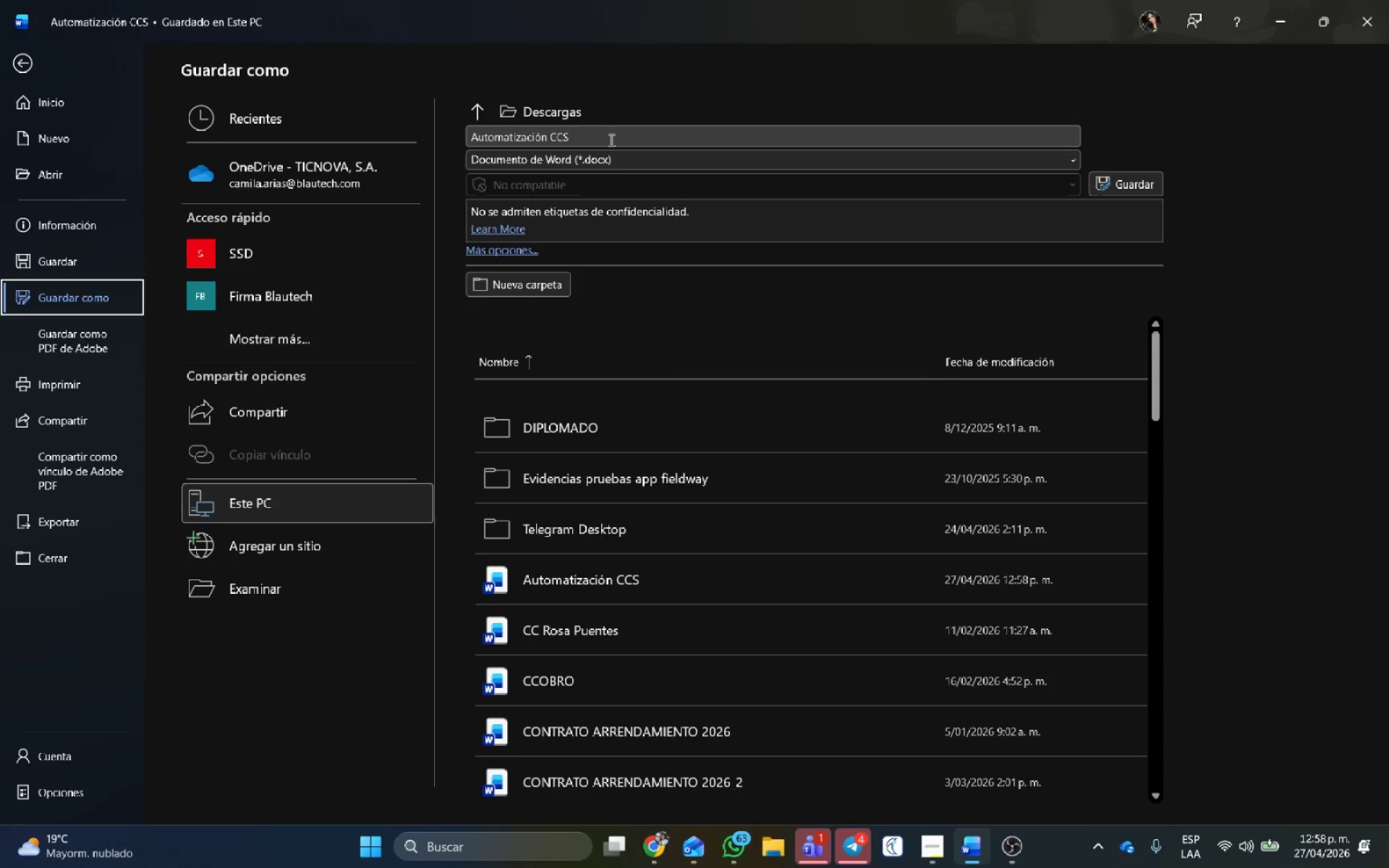 
left_click([624, 162])
 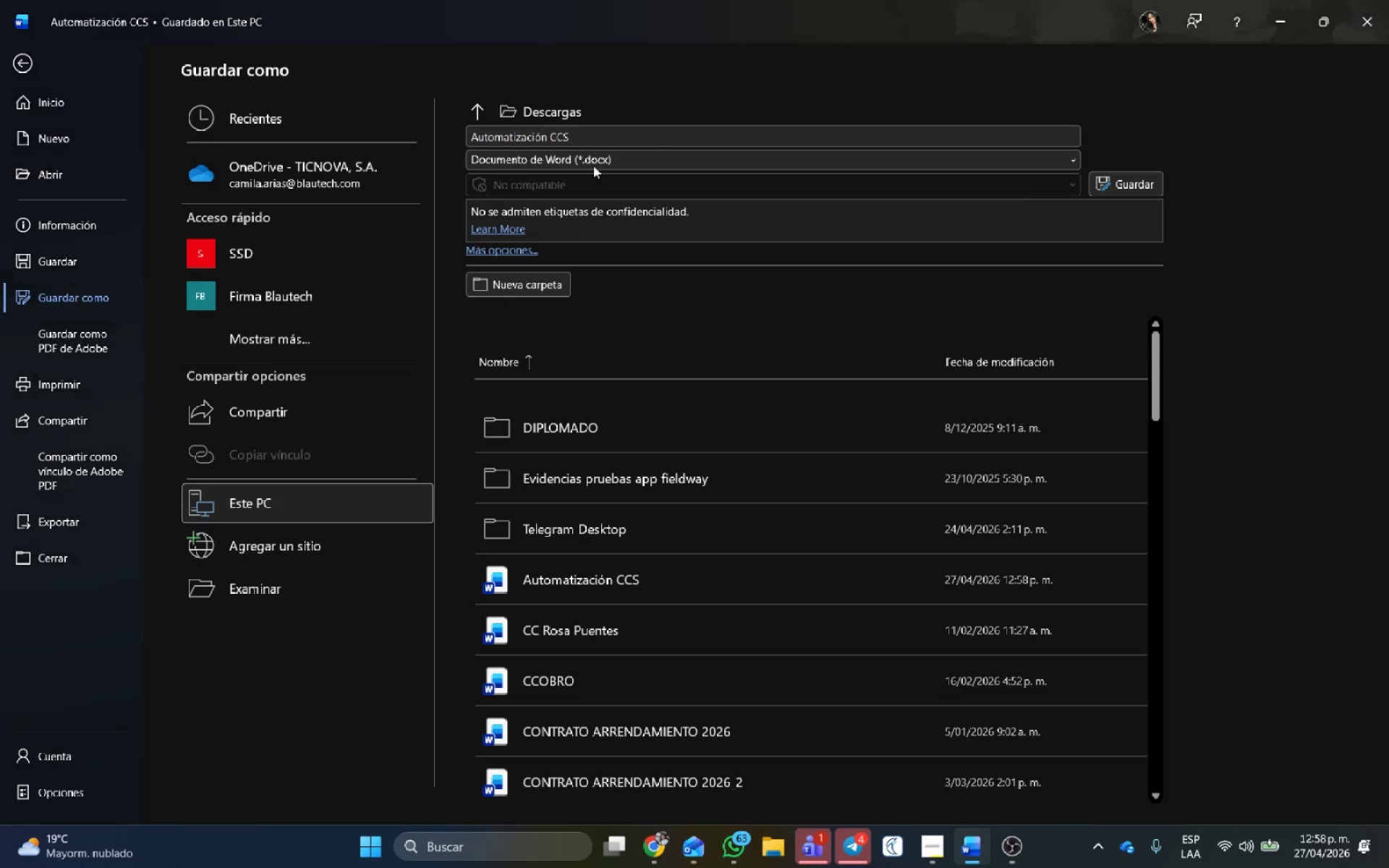 
left_click([598, 136])
 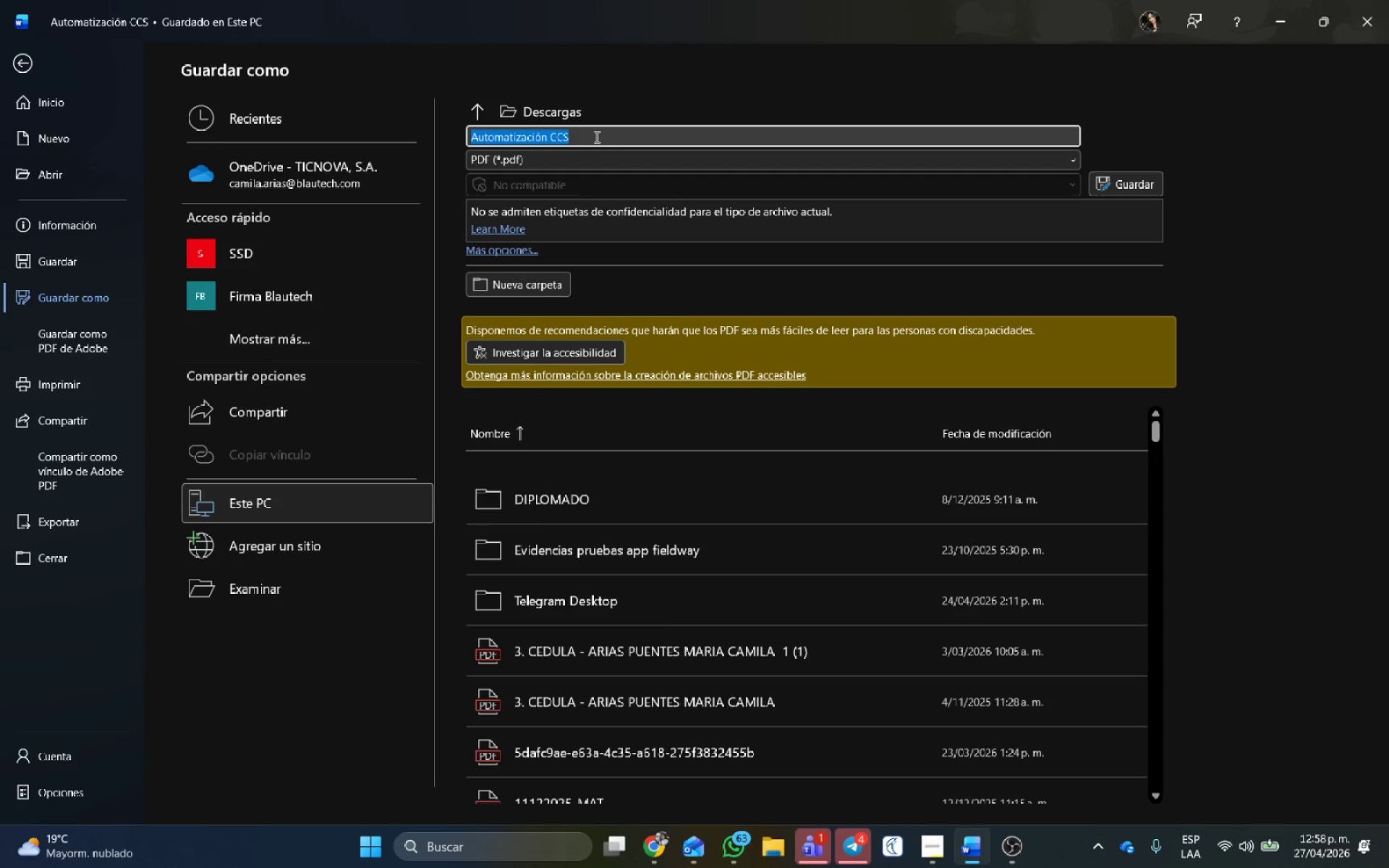 
type(Cronoga)
key(Backspace)
type(rama CCS)
 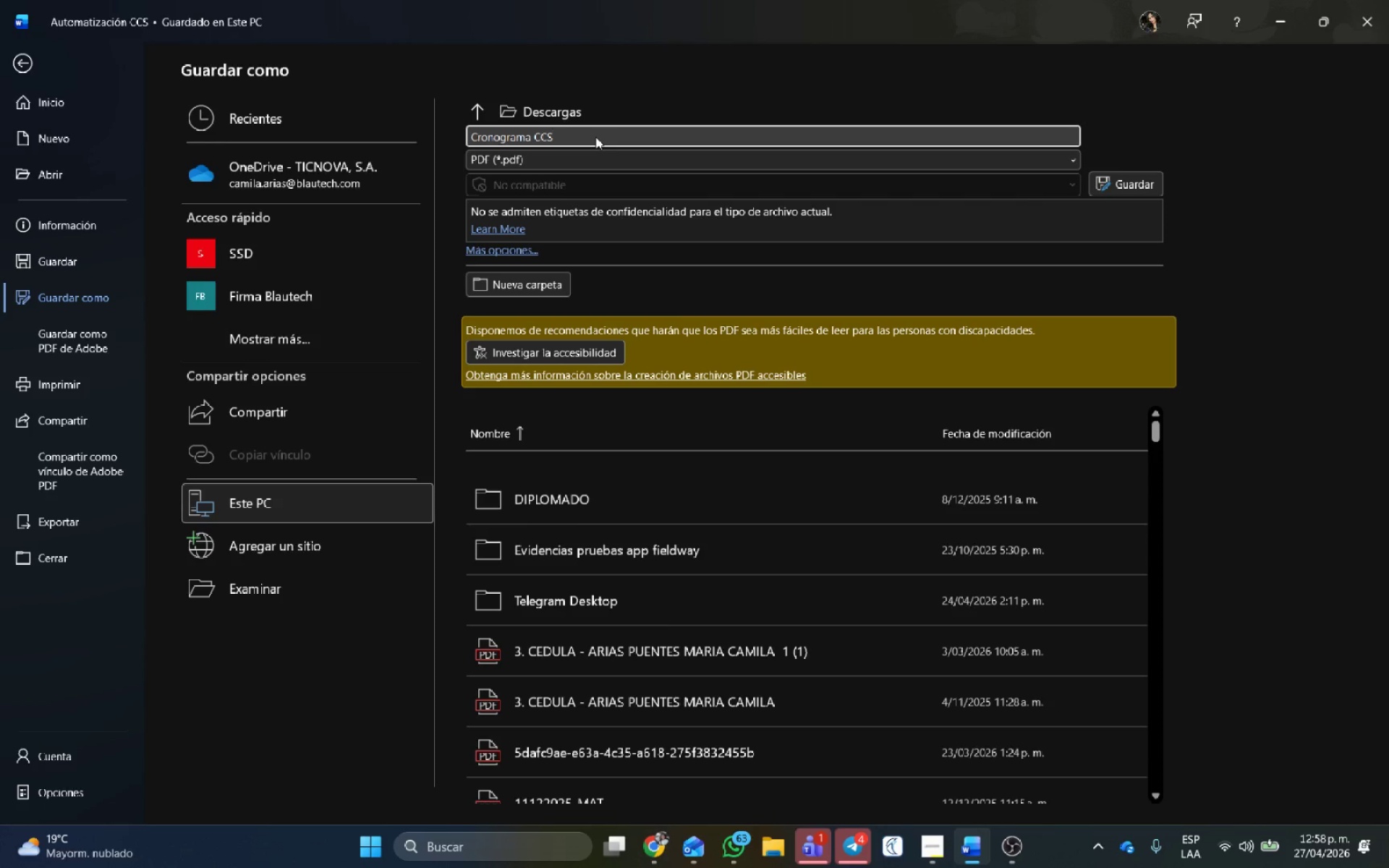 
left_click([1111, 188])
 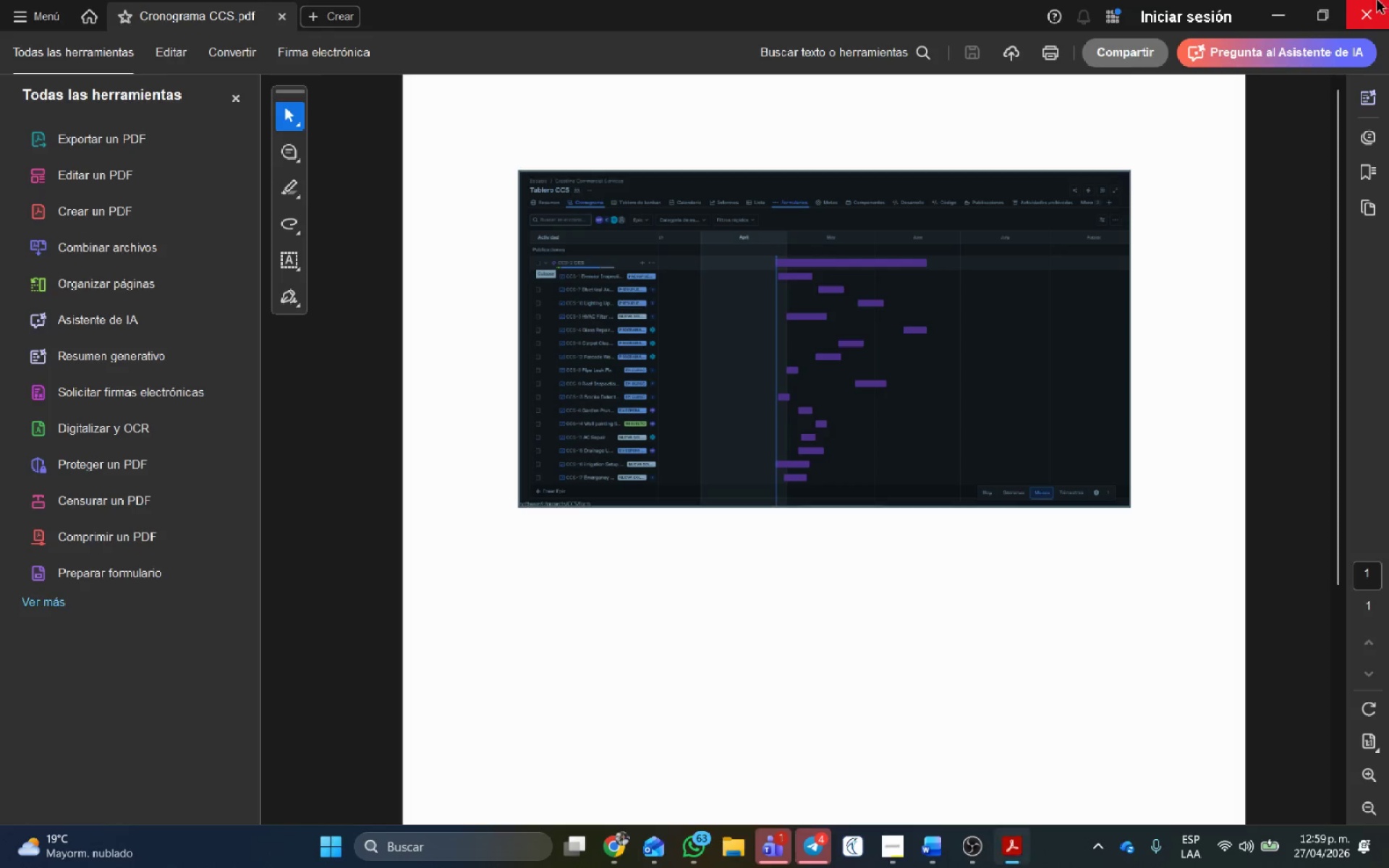 
left_click([1281, 12])
 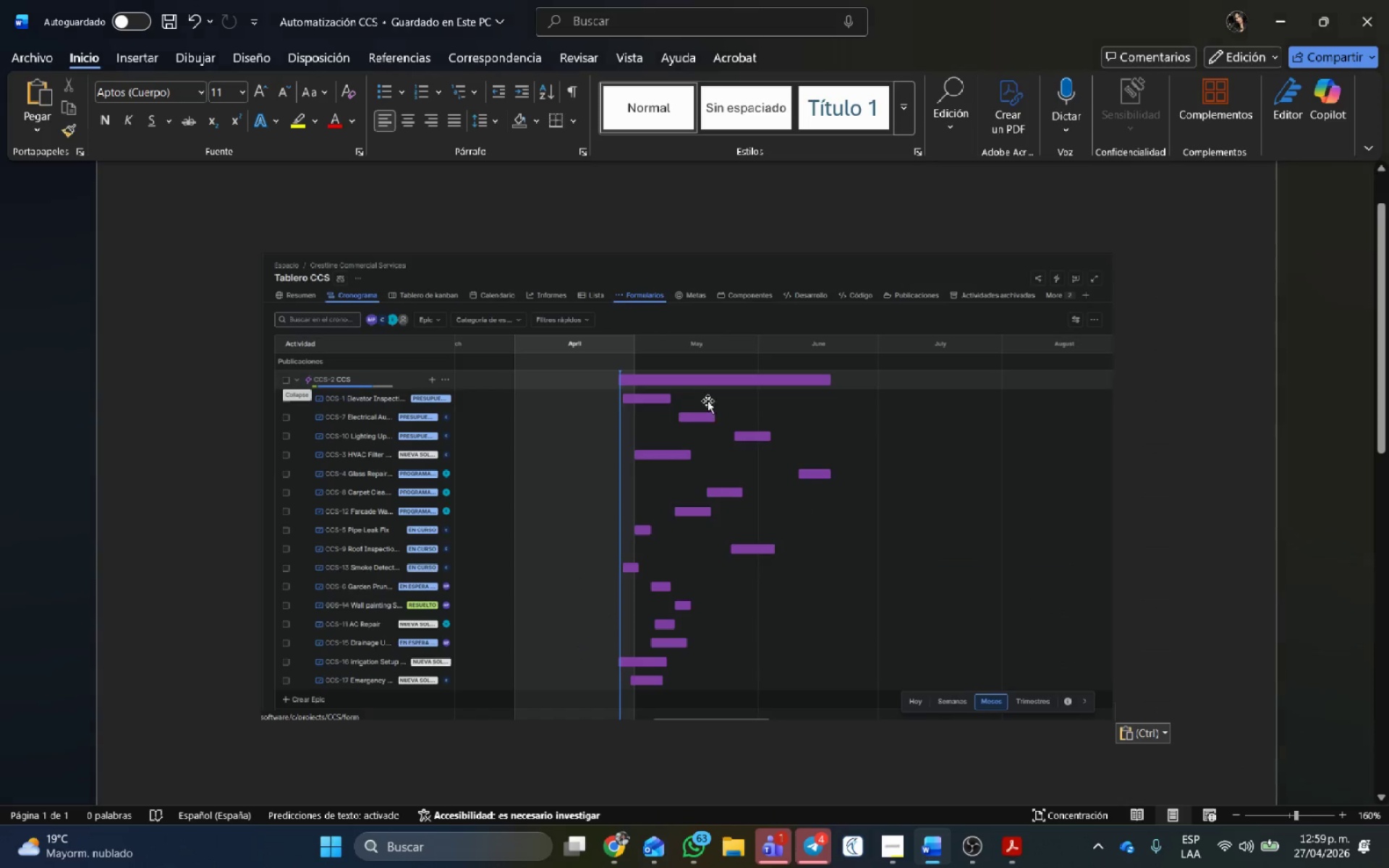 
left_click([708, 401])
 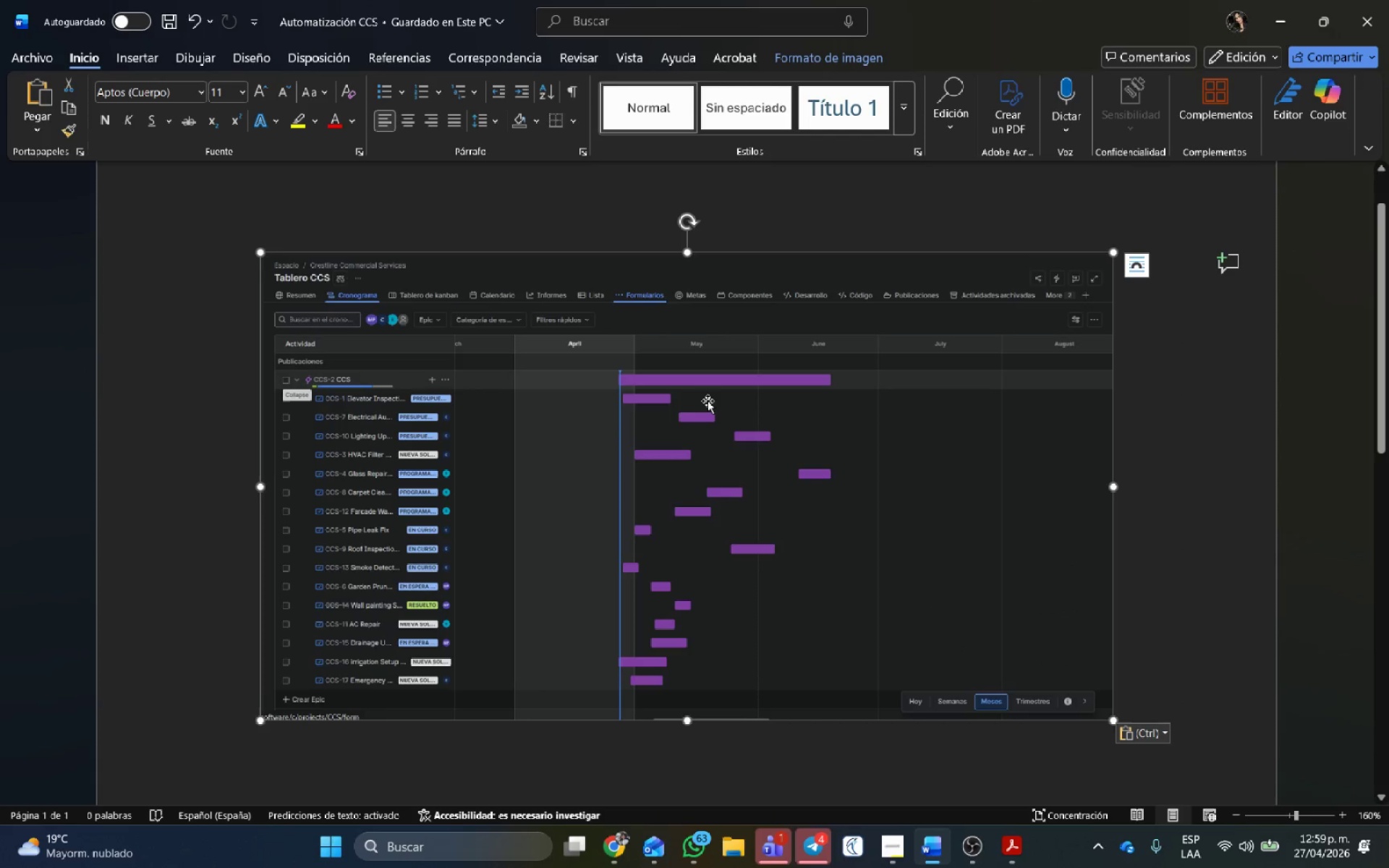 
key(Backspace)
 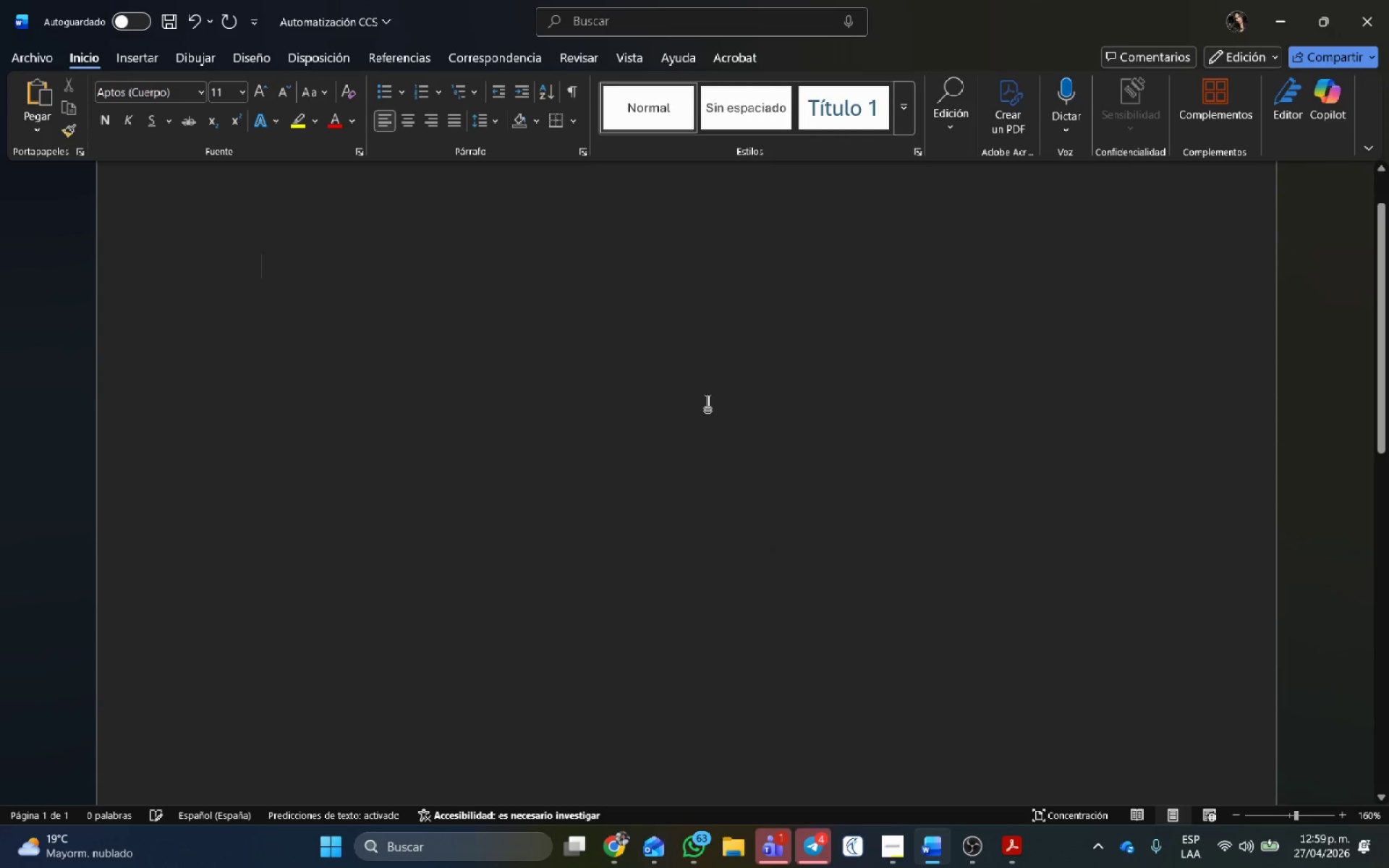 
key(Control+Z)
 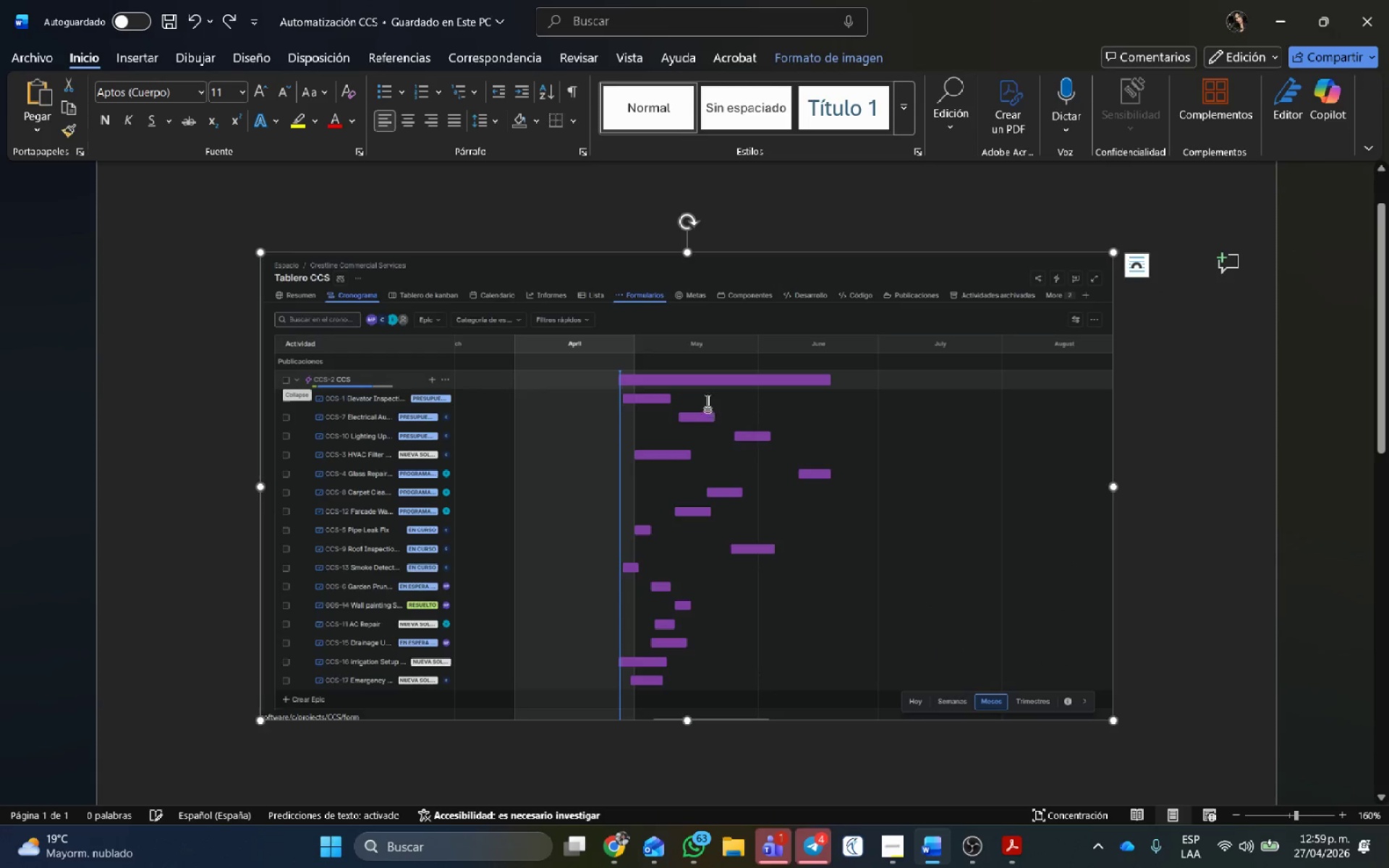 
key(Control+Z)
 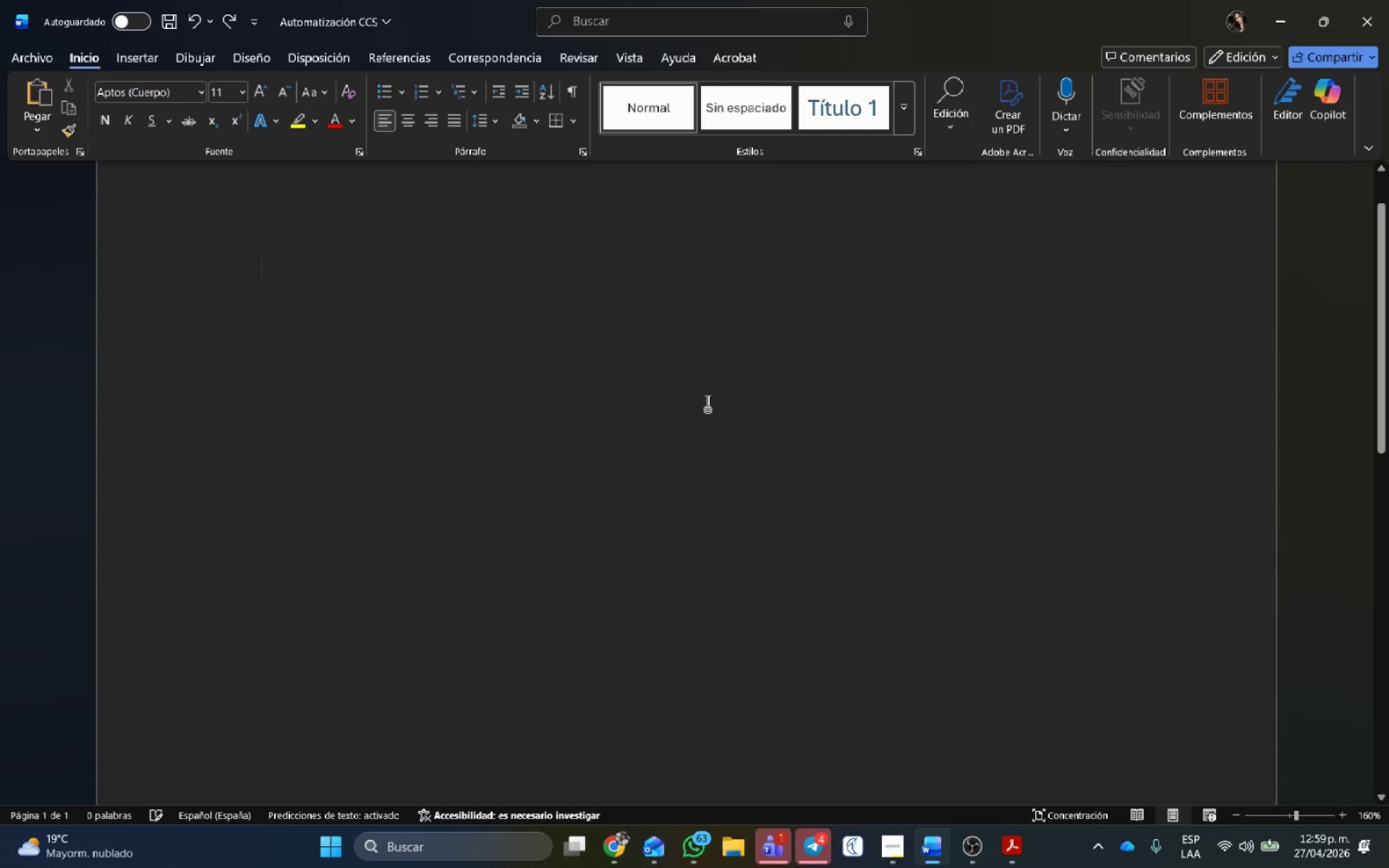 
key(Control+Z)
 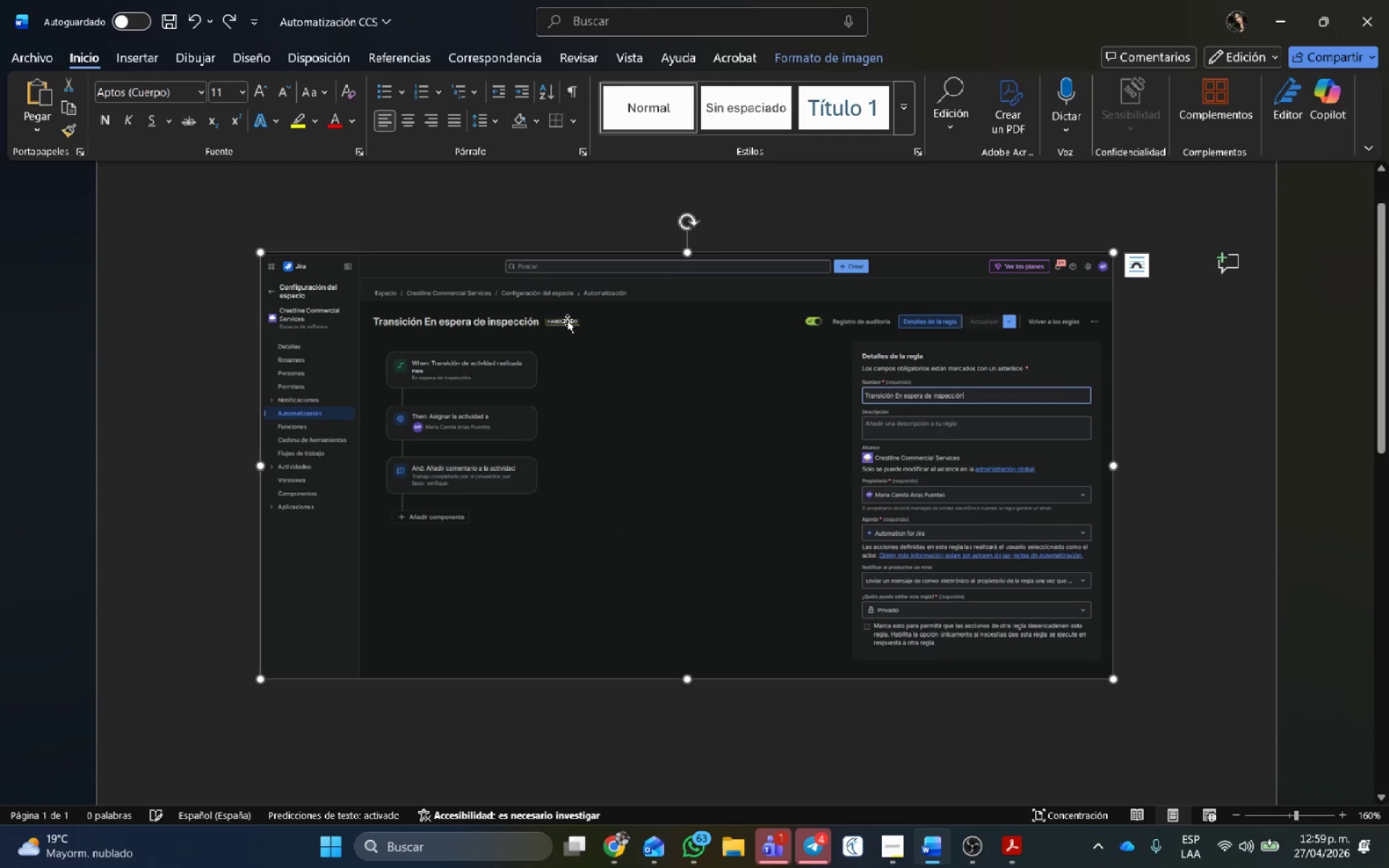 
hold_key(key=ControlLeft, duration=0.75)
 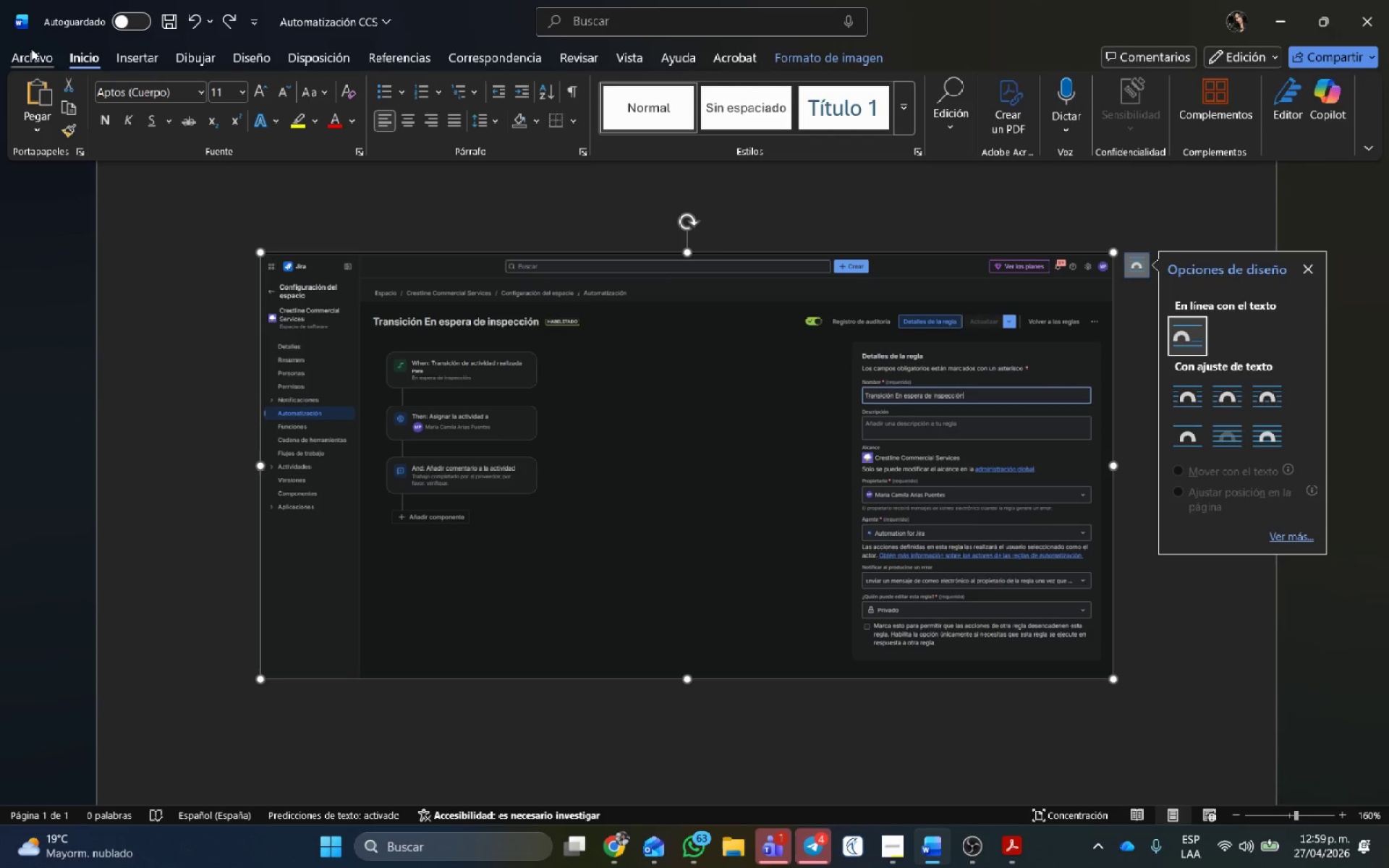 
left_click([31, 54])
 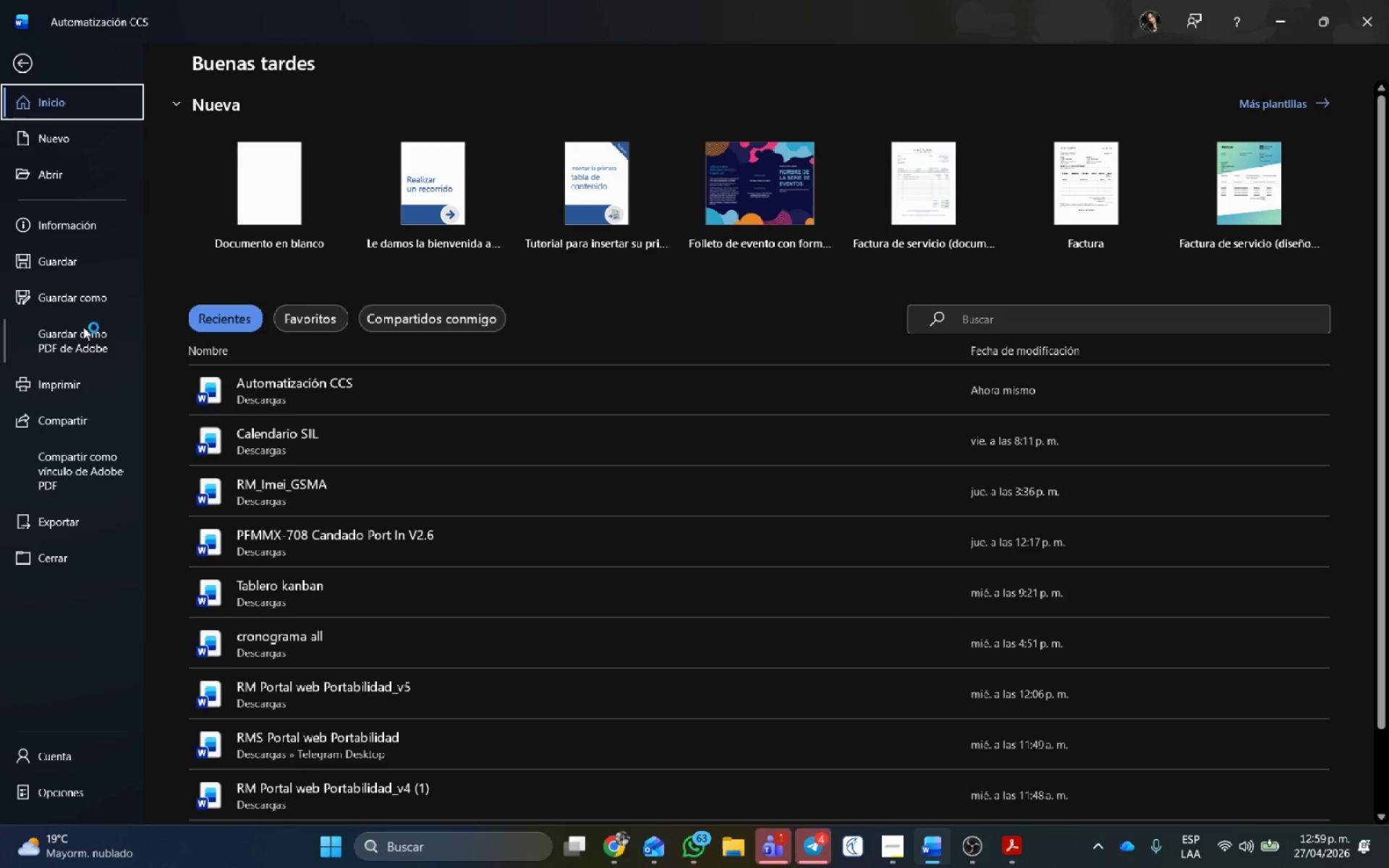 
left_click_drag(start_coordinate=[80, 304], to_coordinate=[665, 166])
 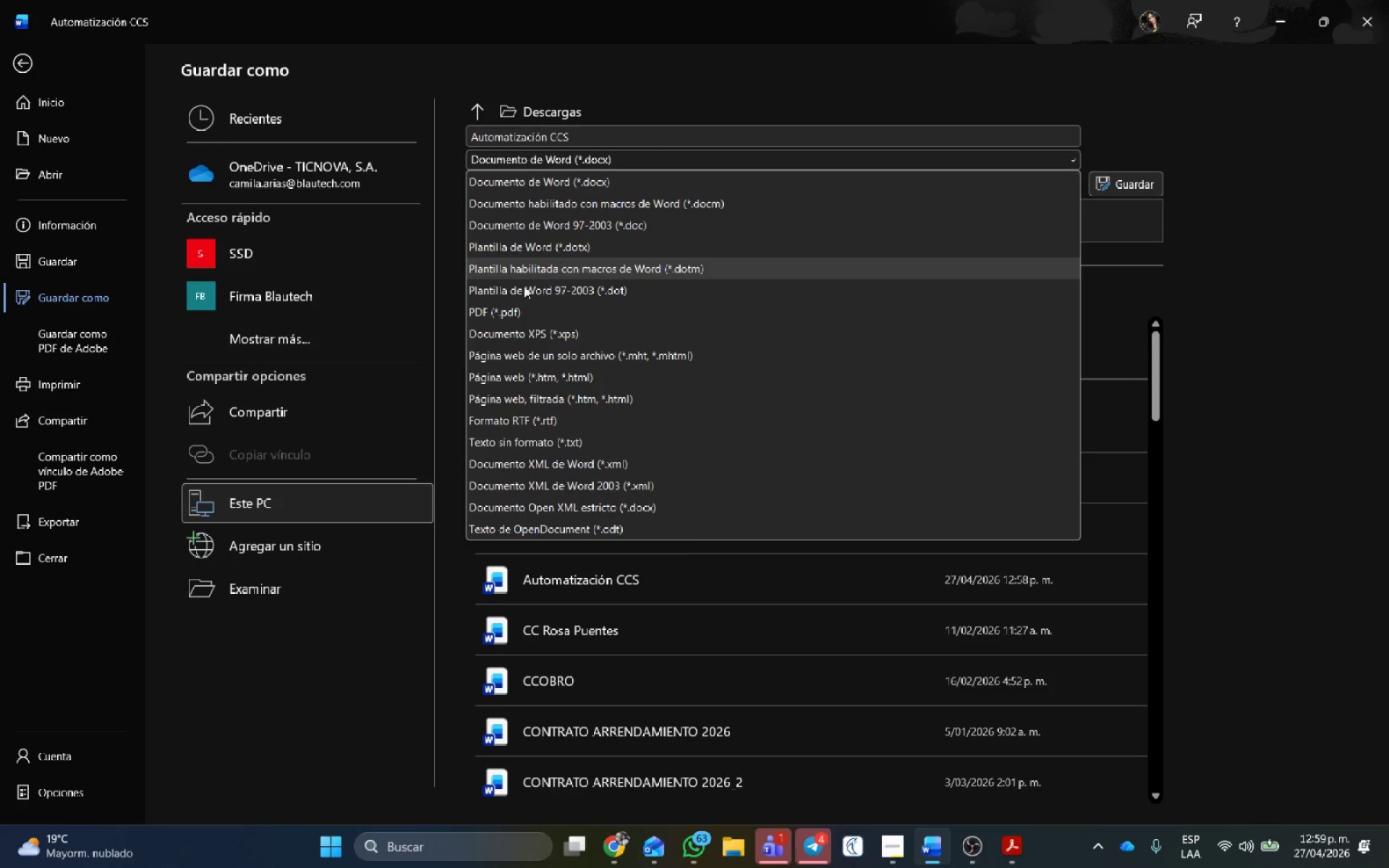 
left_click([665, 166])
 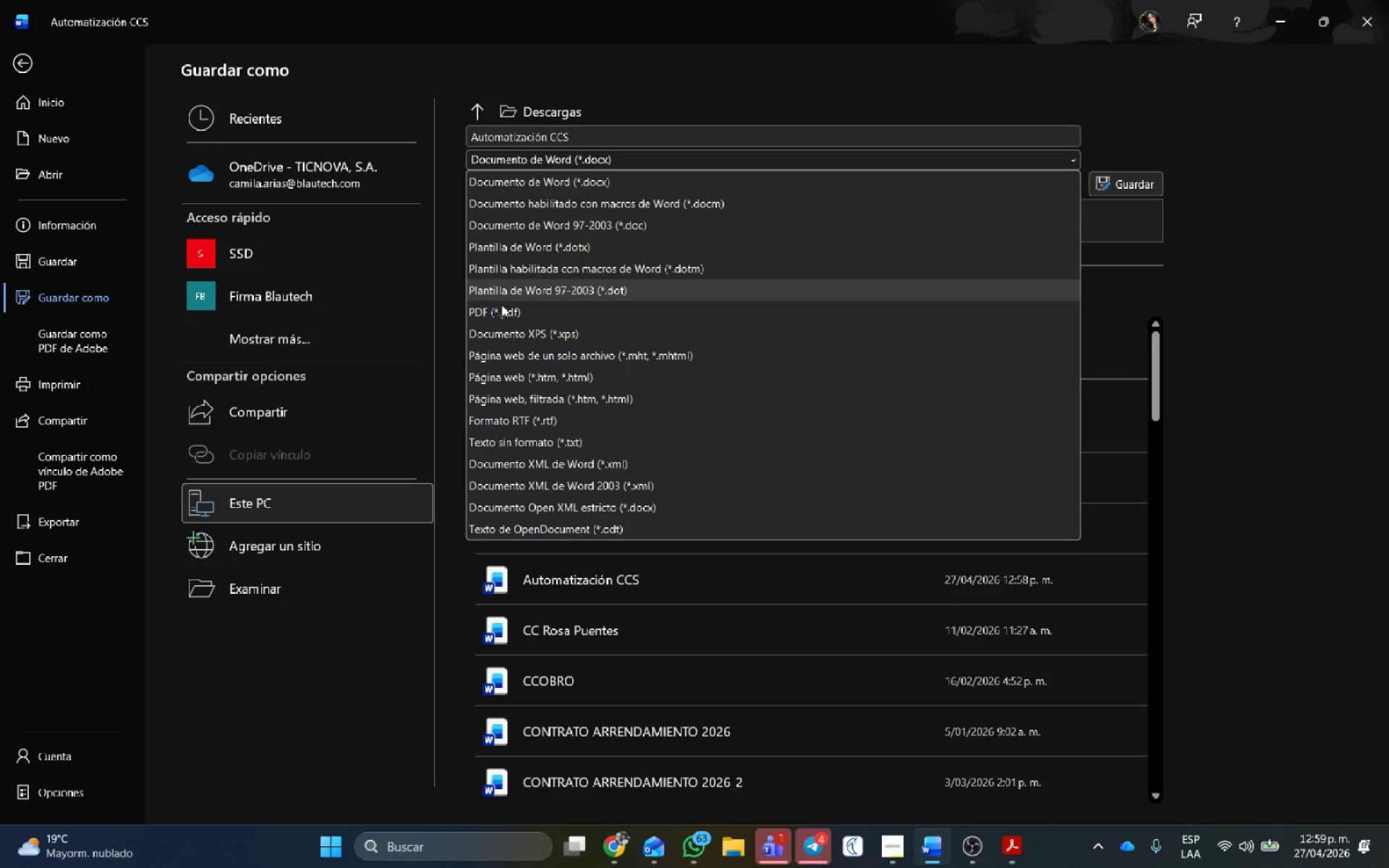 
left_click([493, 310])
 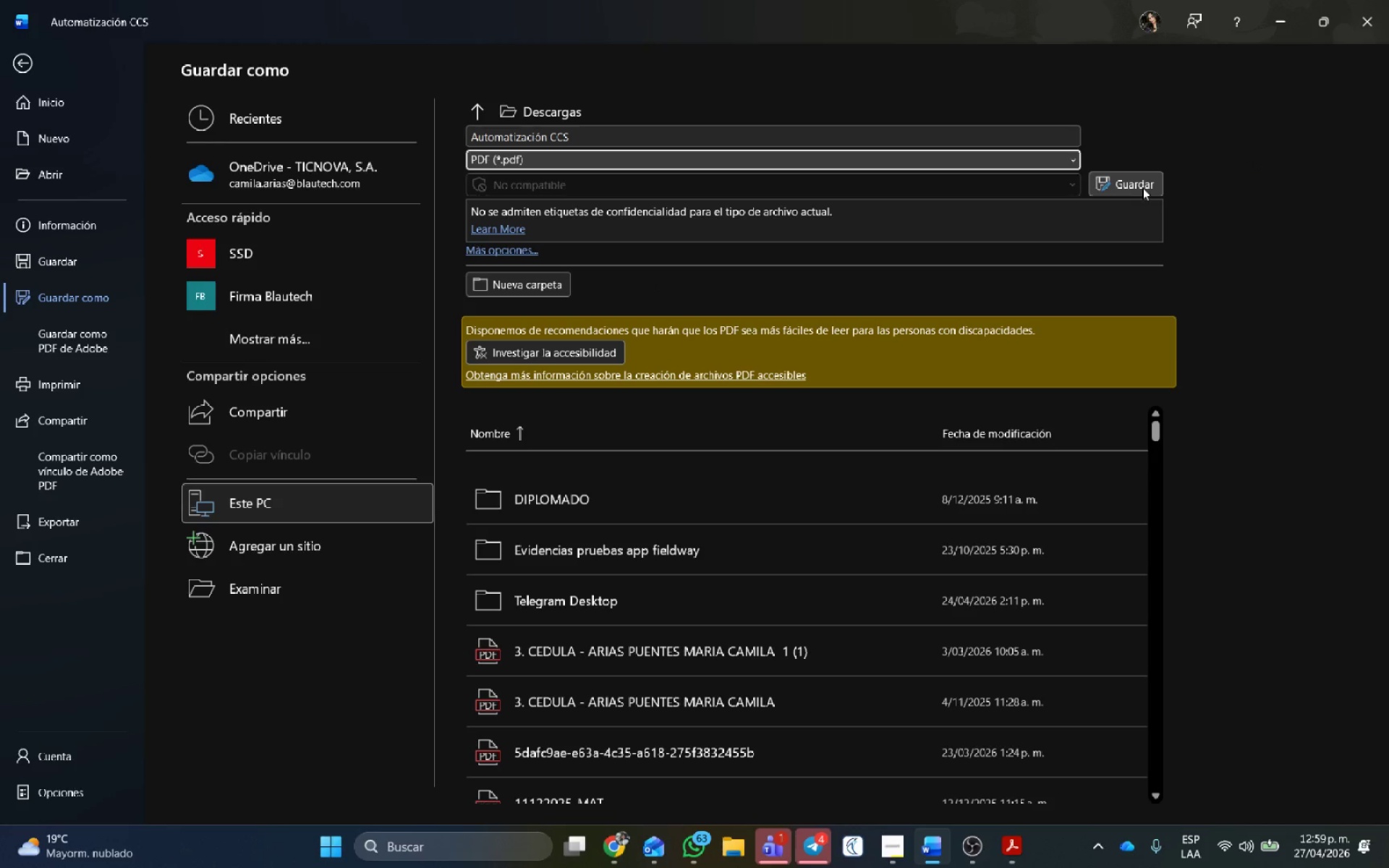 
left_click([1142, 187])
 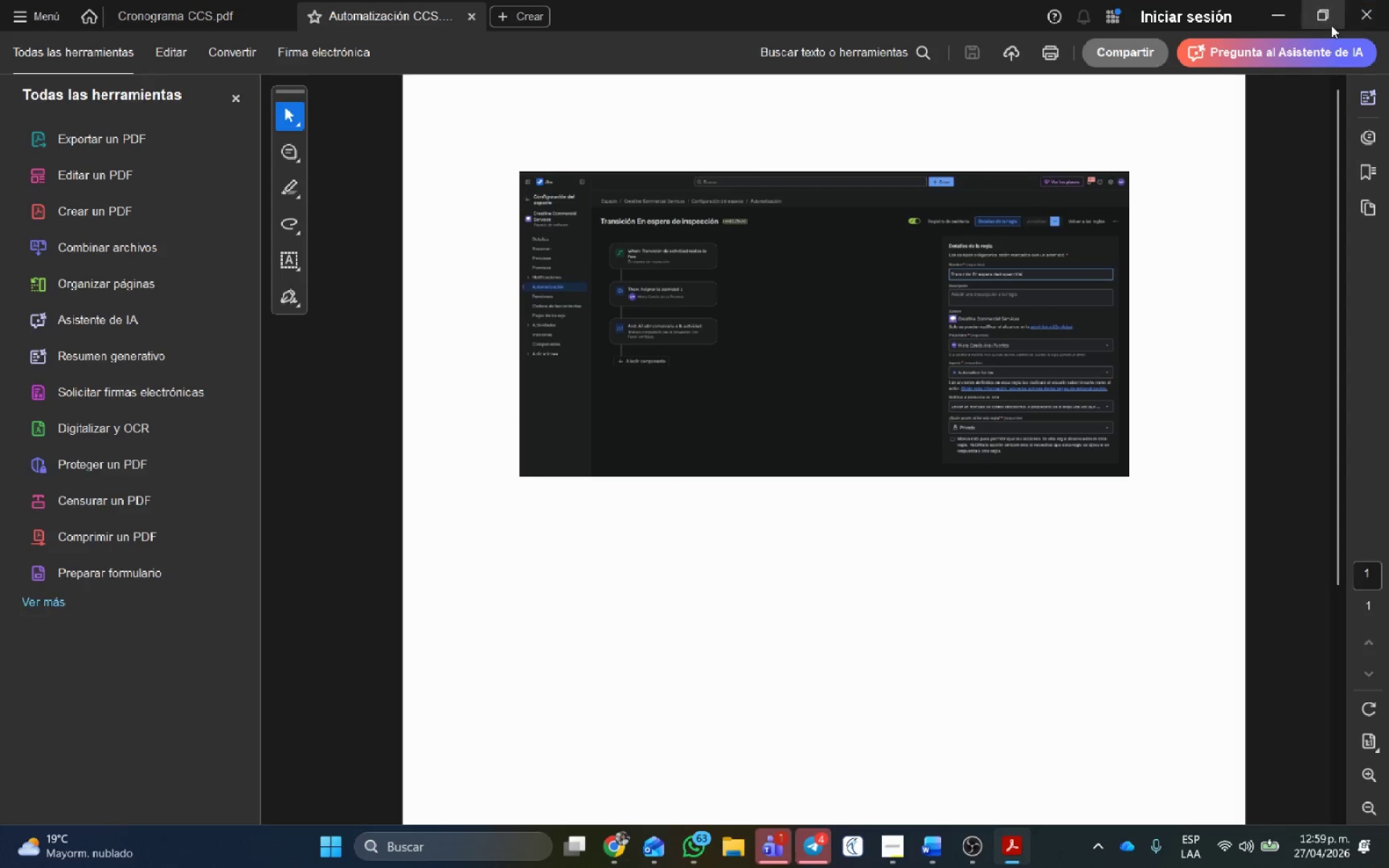 
left_click([1366, 17])
 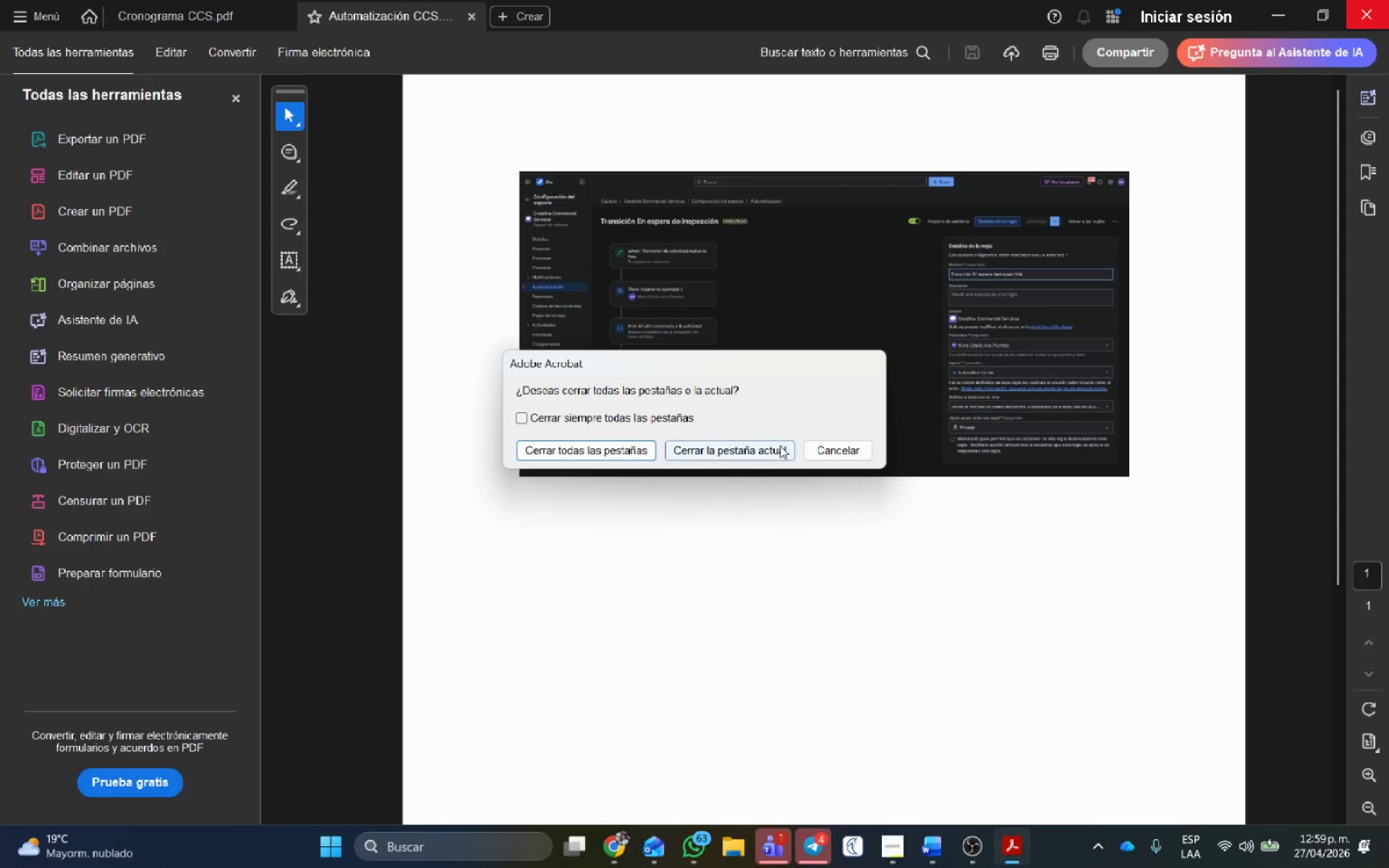 
left_click([613, 451])
 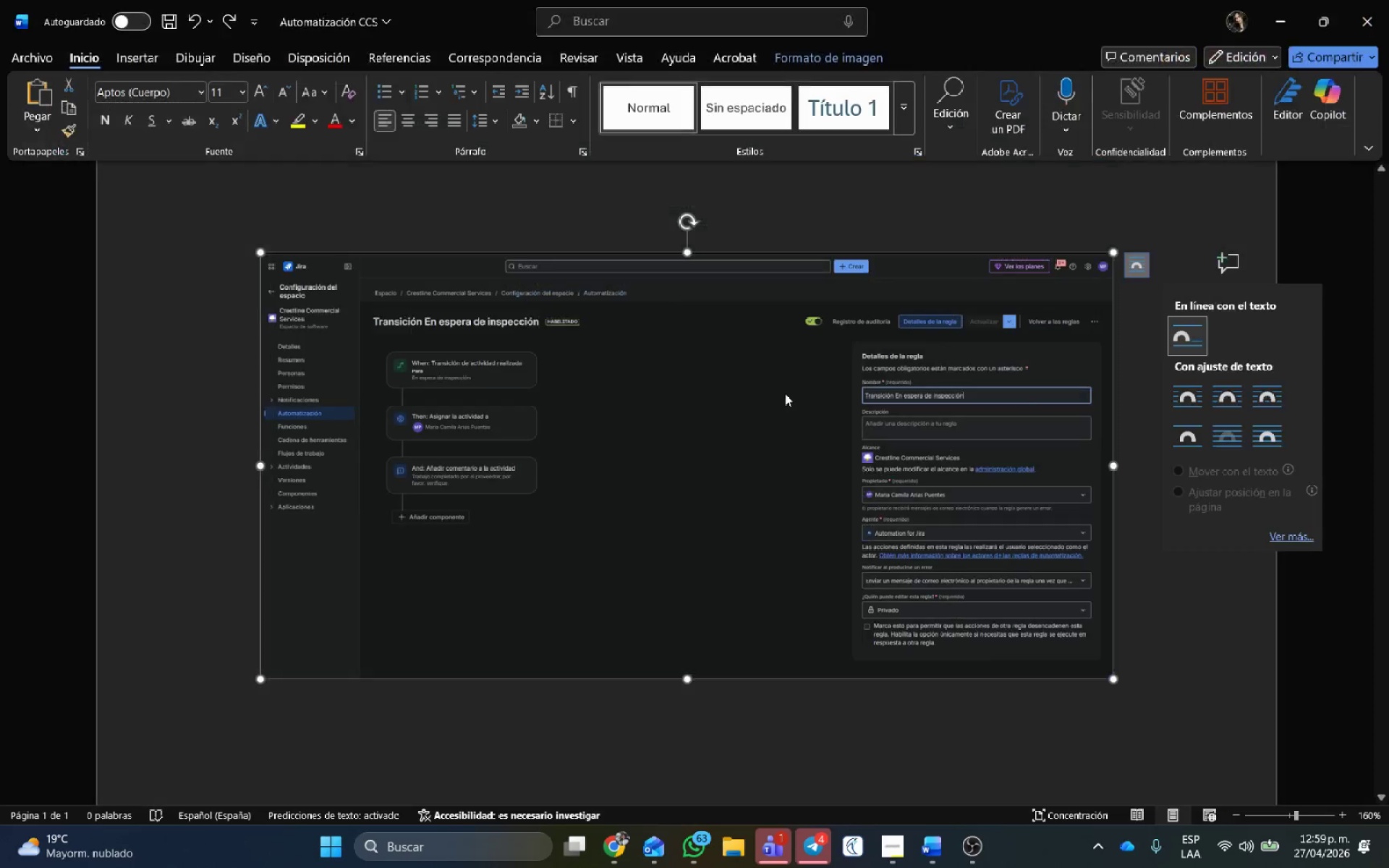 
left_click([786, 391])
 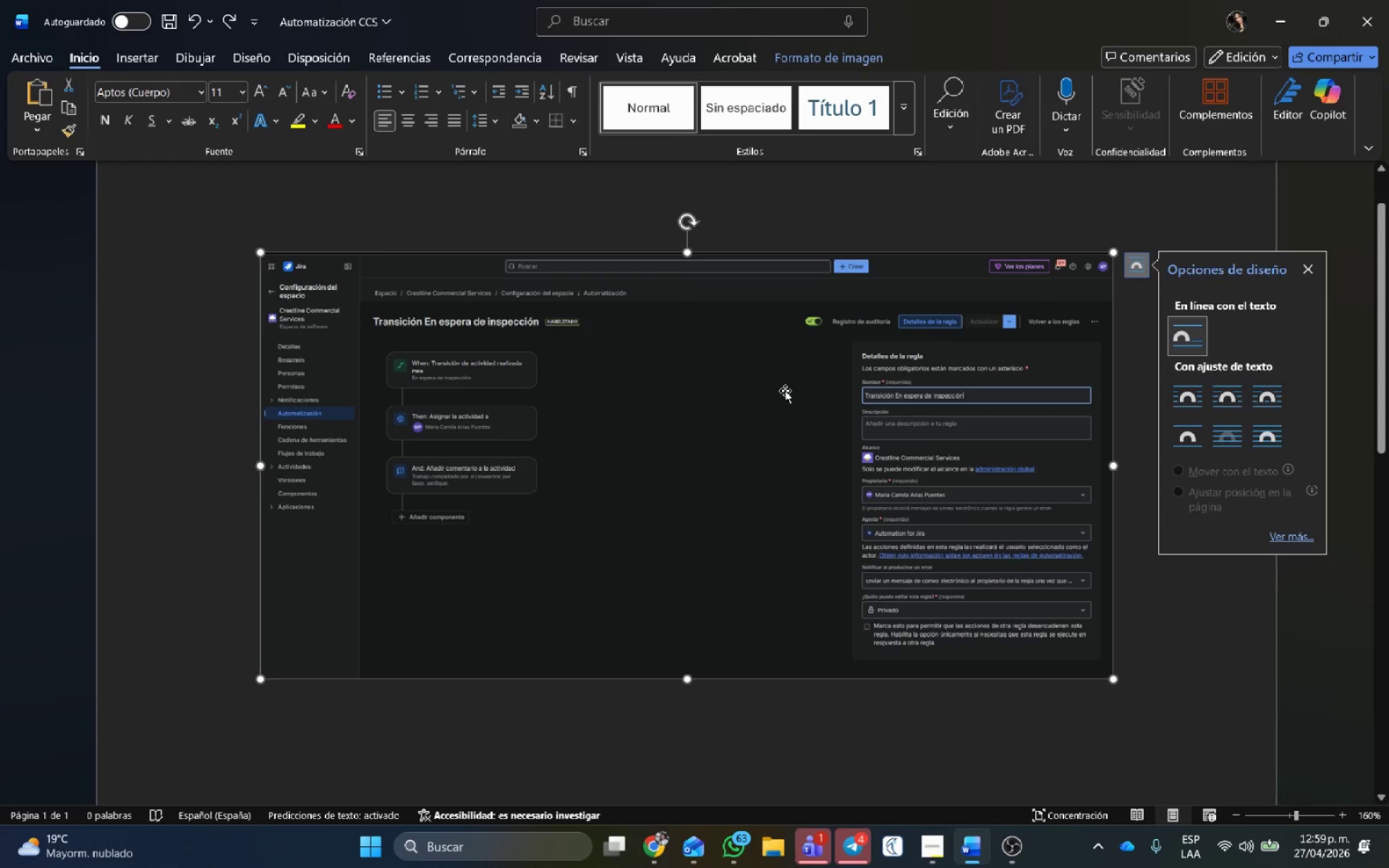 
key(Backspace)
 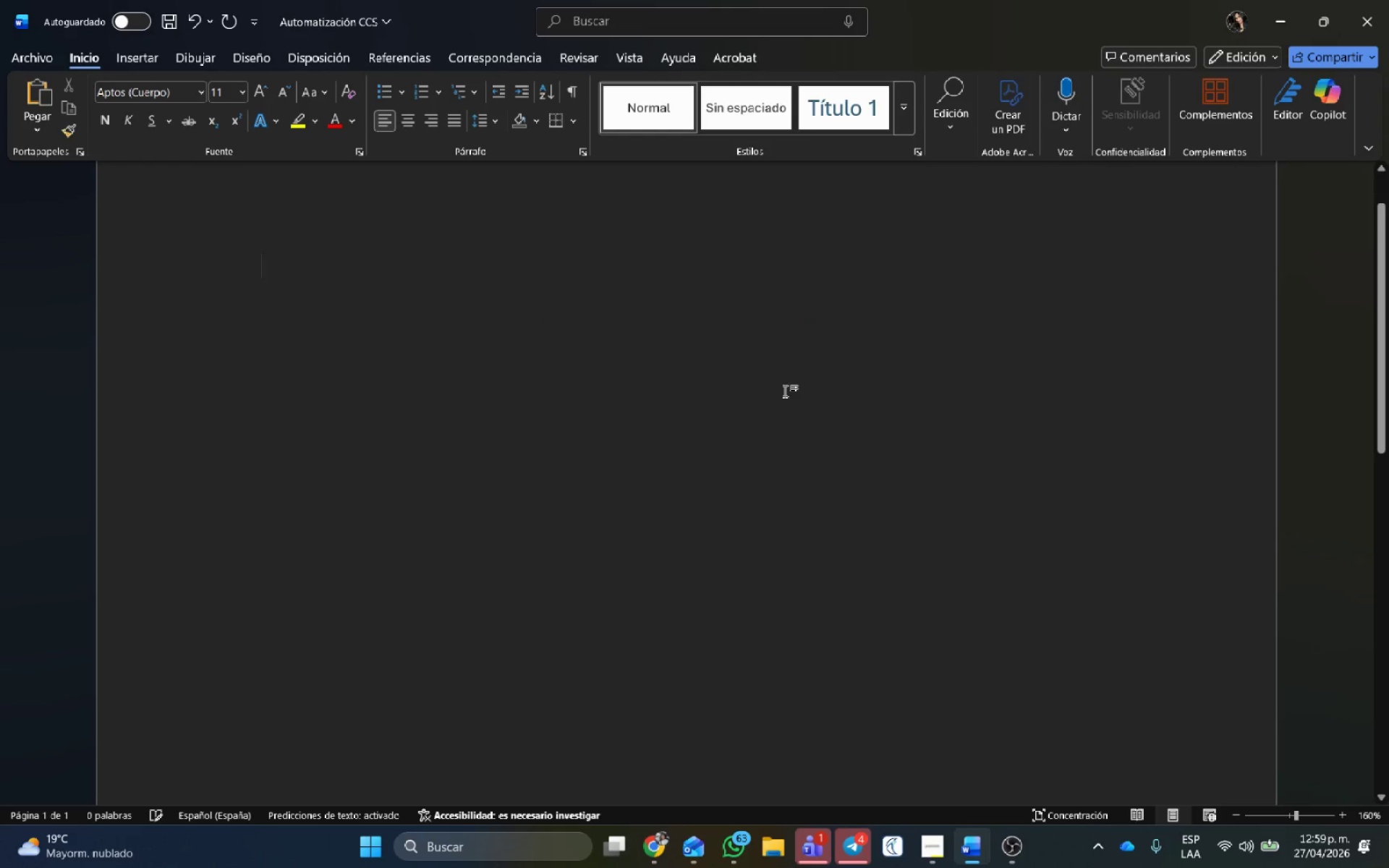 
key(Alt+AltLeft)
 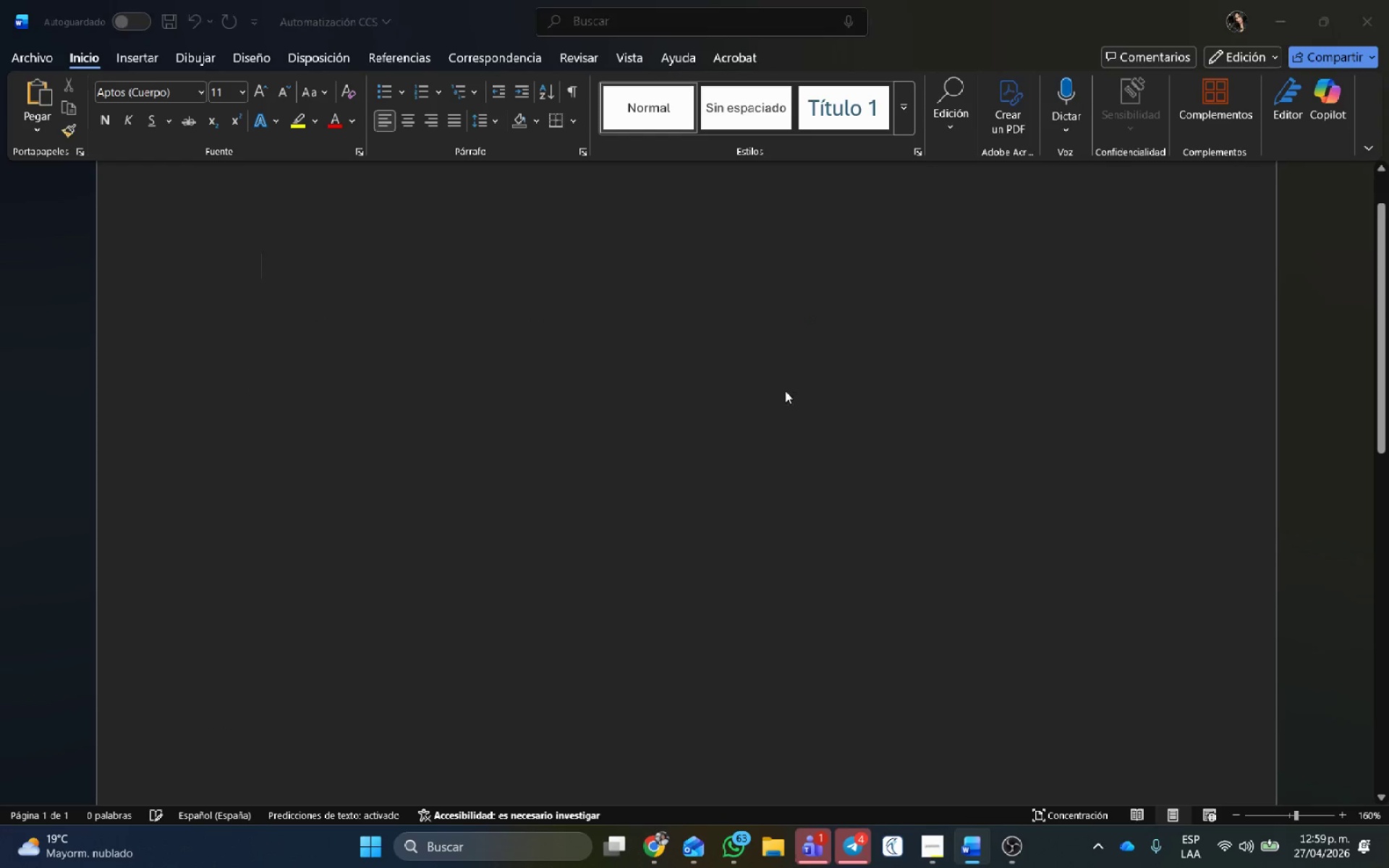 
key(Alt+Tab)
 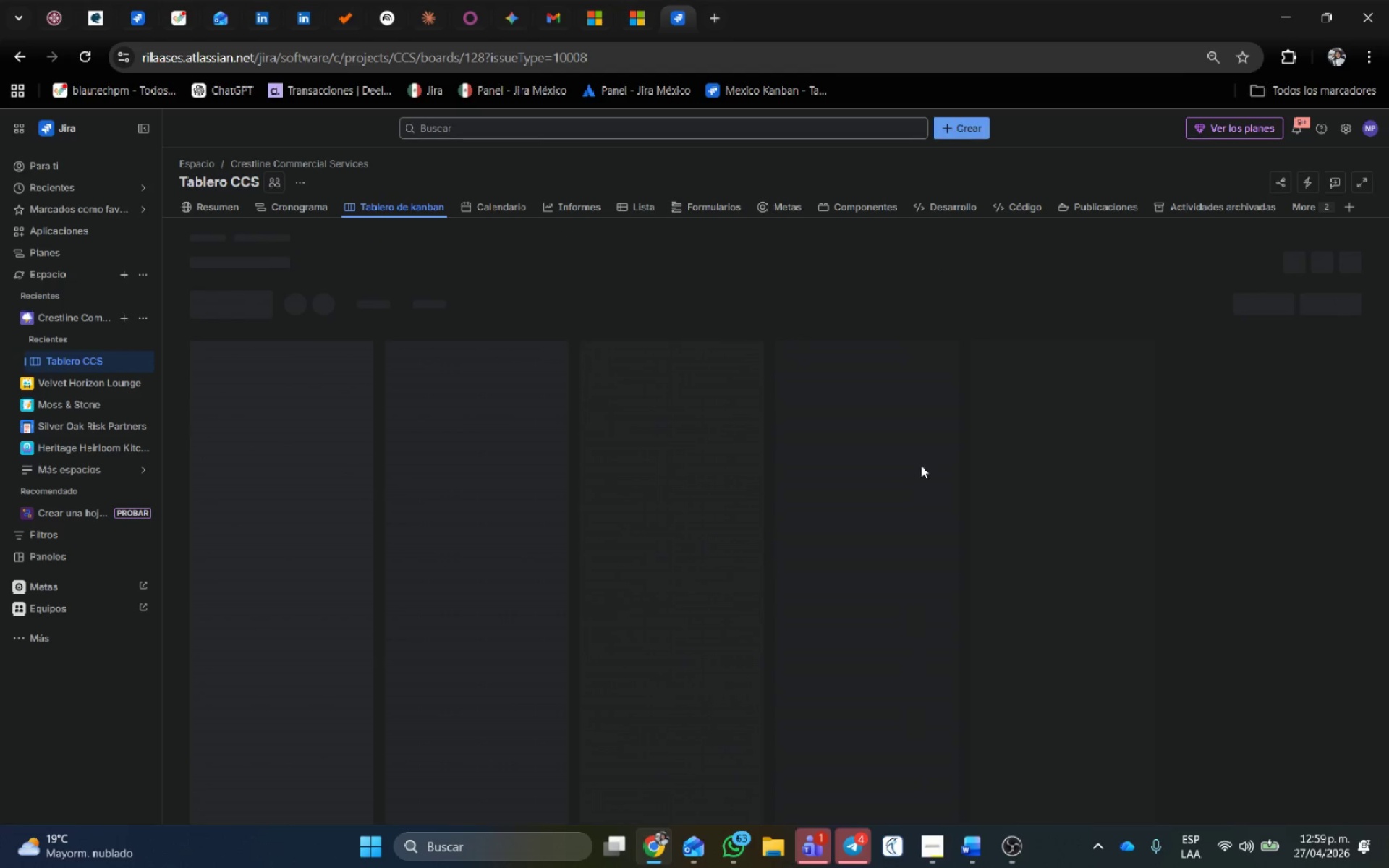 
wait(5.11)
 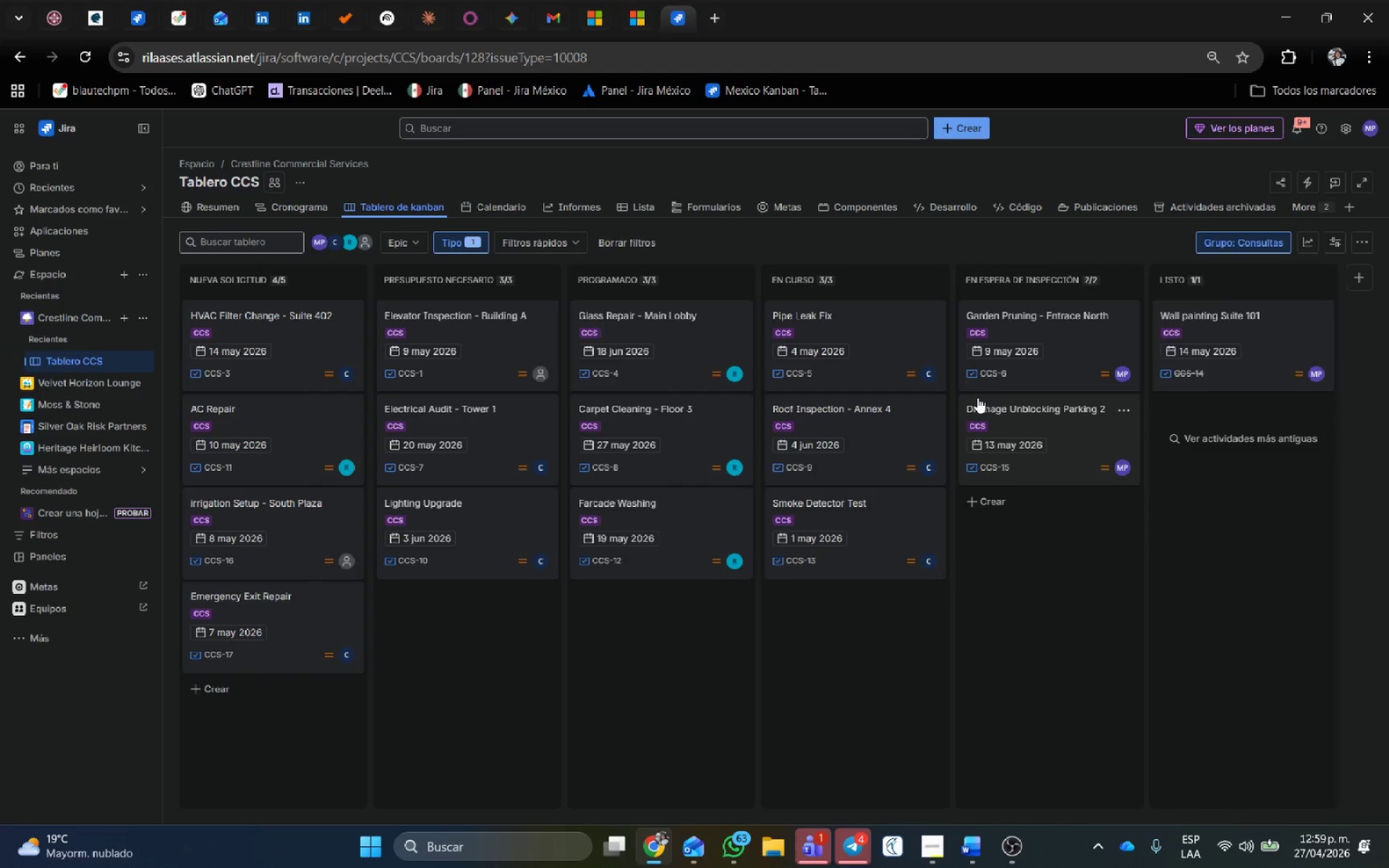 
key(Meta+Shift+S)
 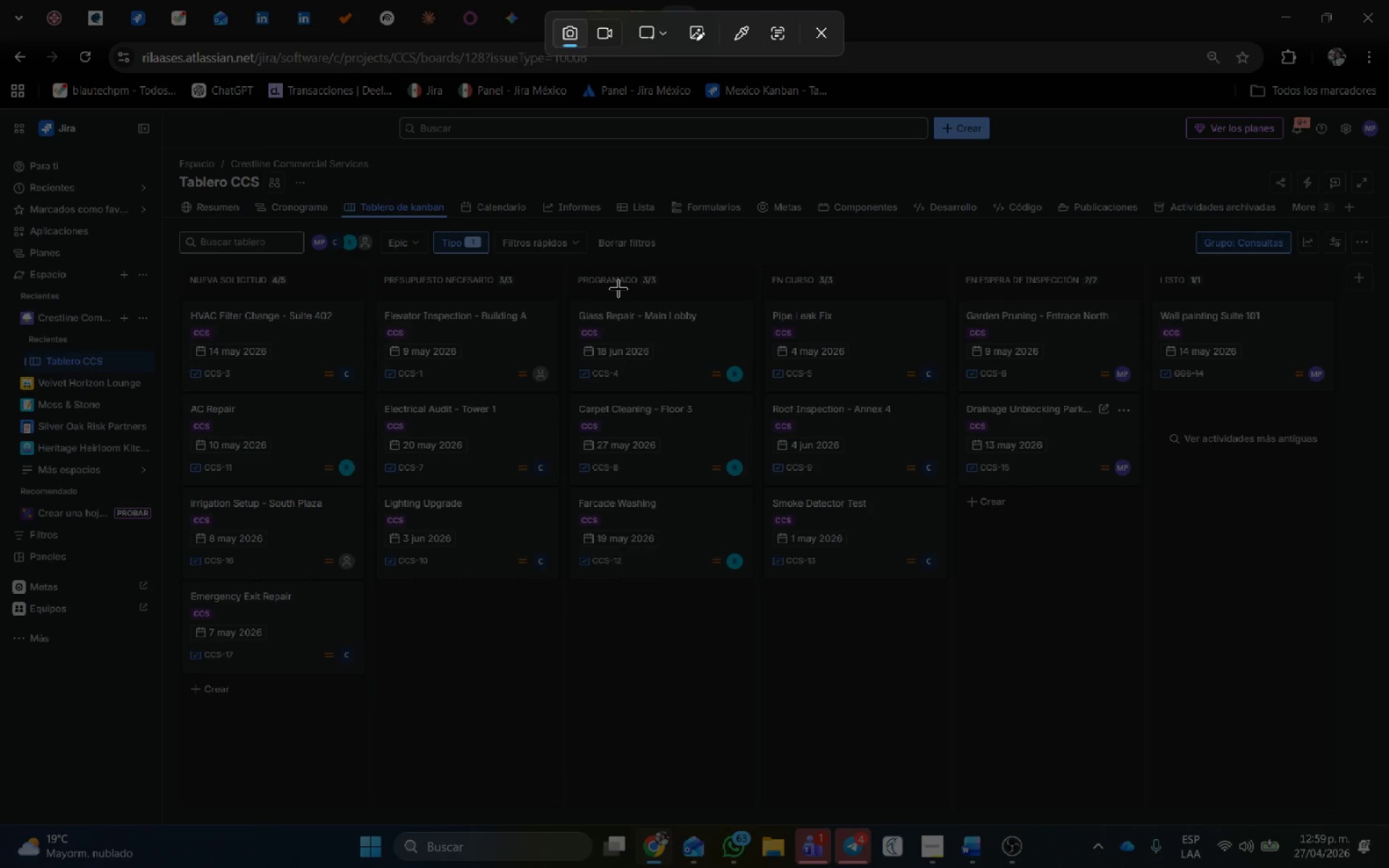 
wait(8.77)
 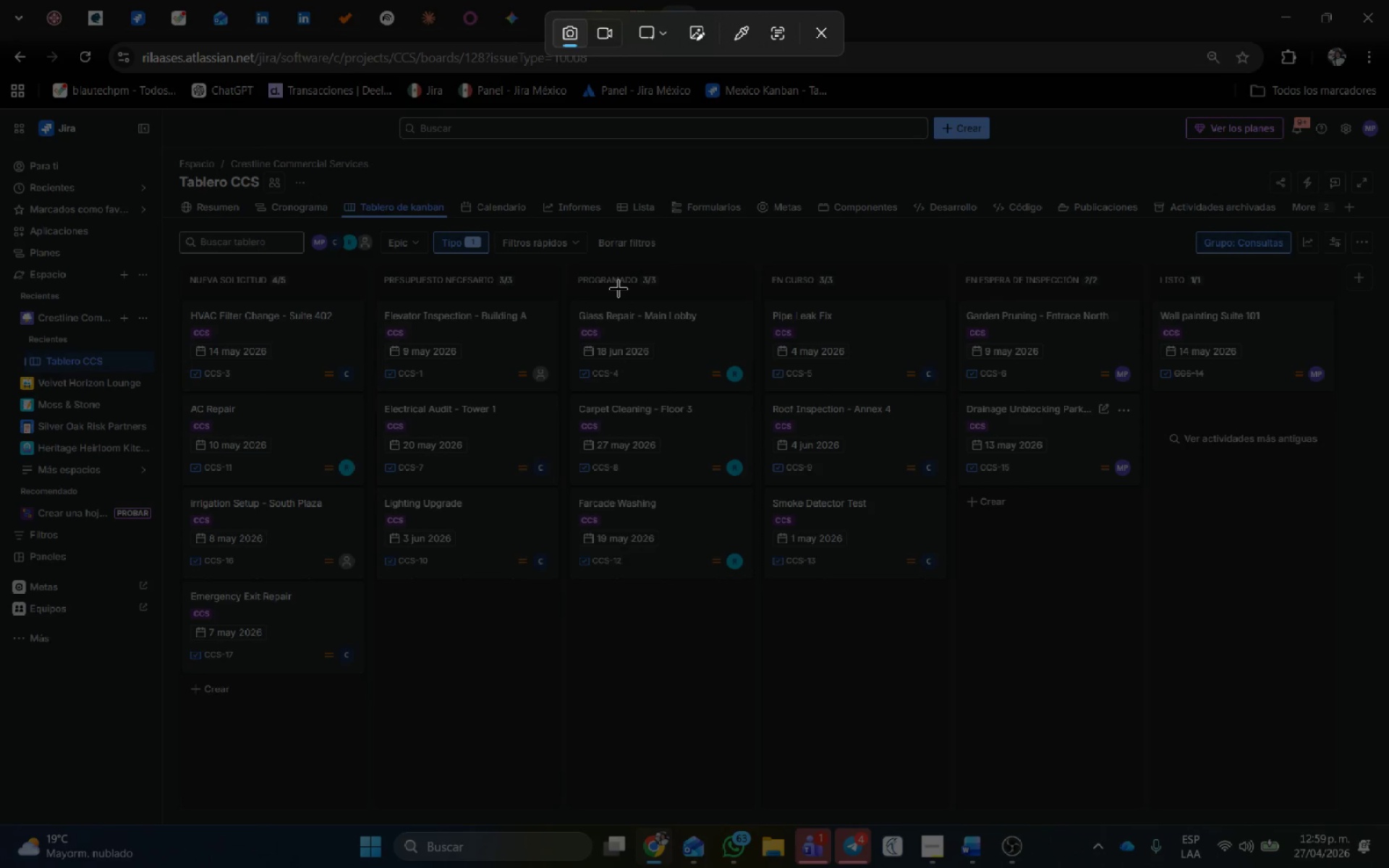 
left_click_drag(start_coordinate=[156, 140], to_coordinate=[1388, 812])
 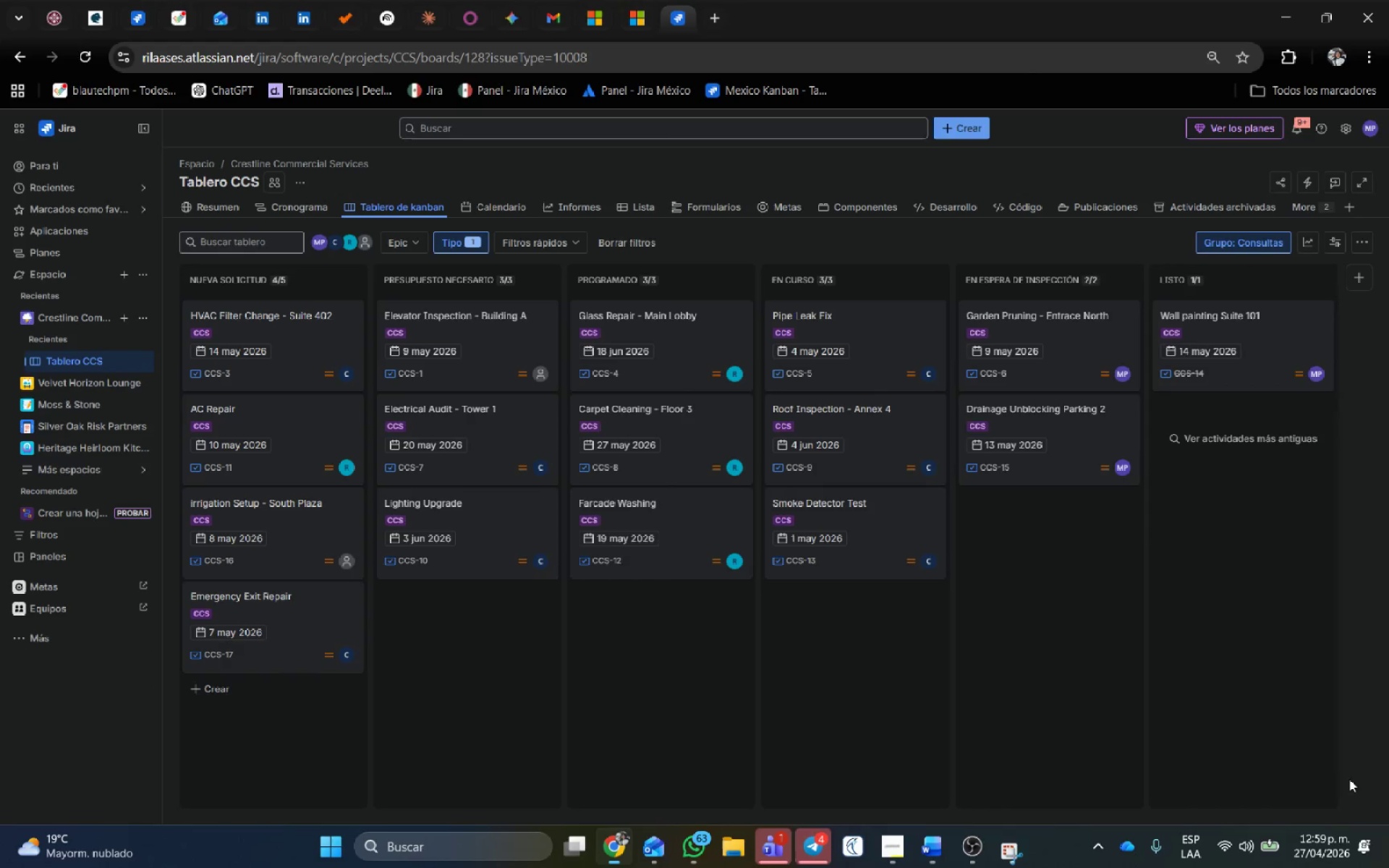 
key(Alt+AltLeft)
 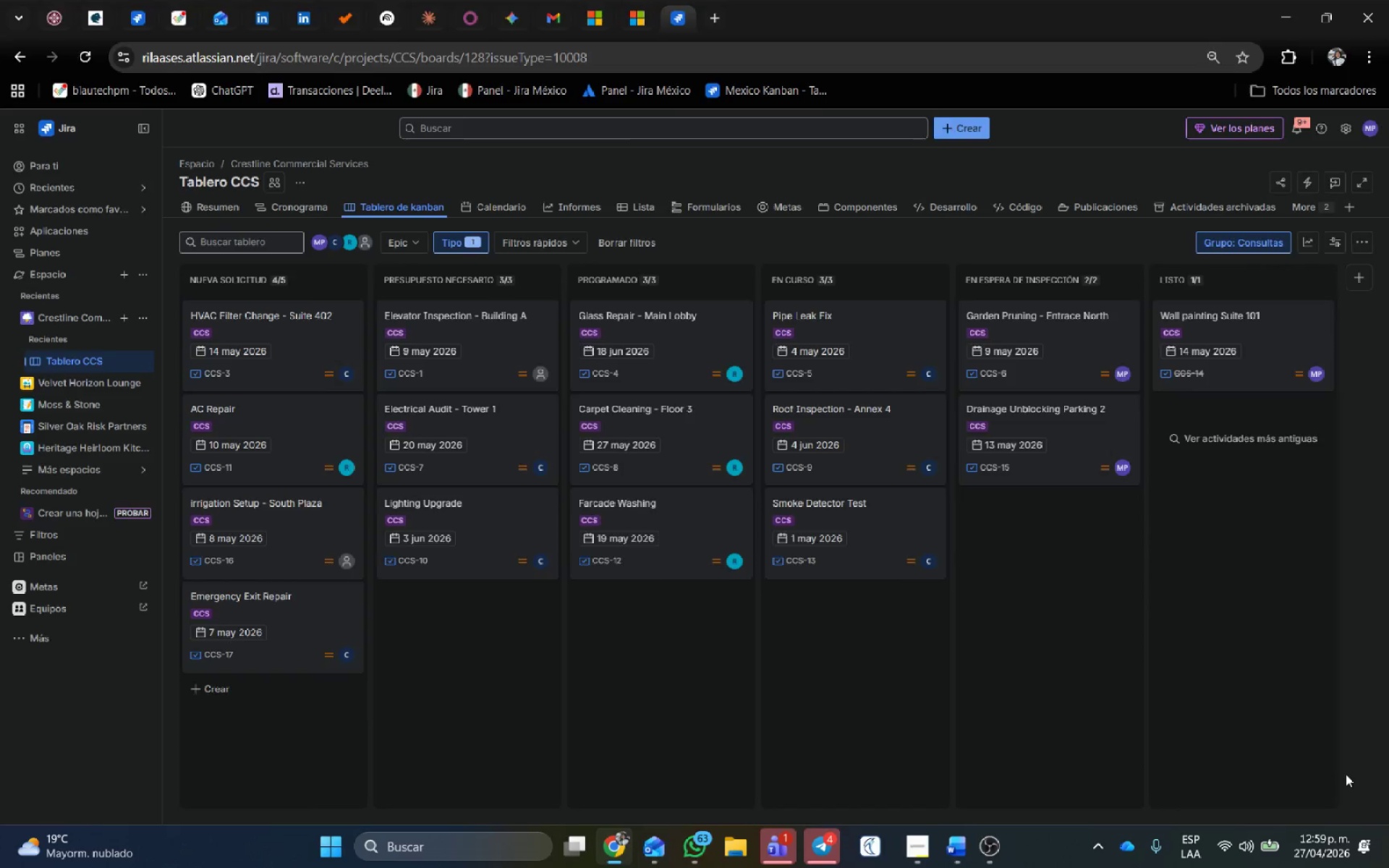 
key(Alt+Tab)
 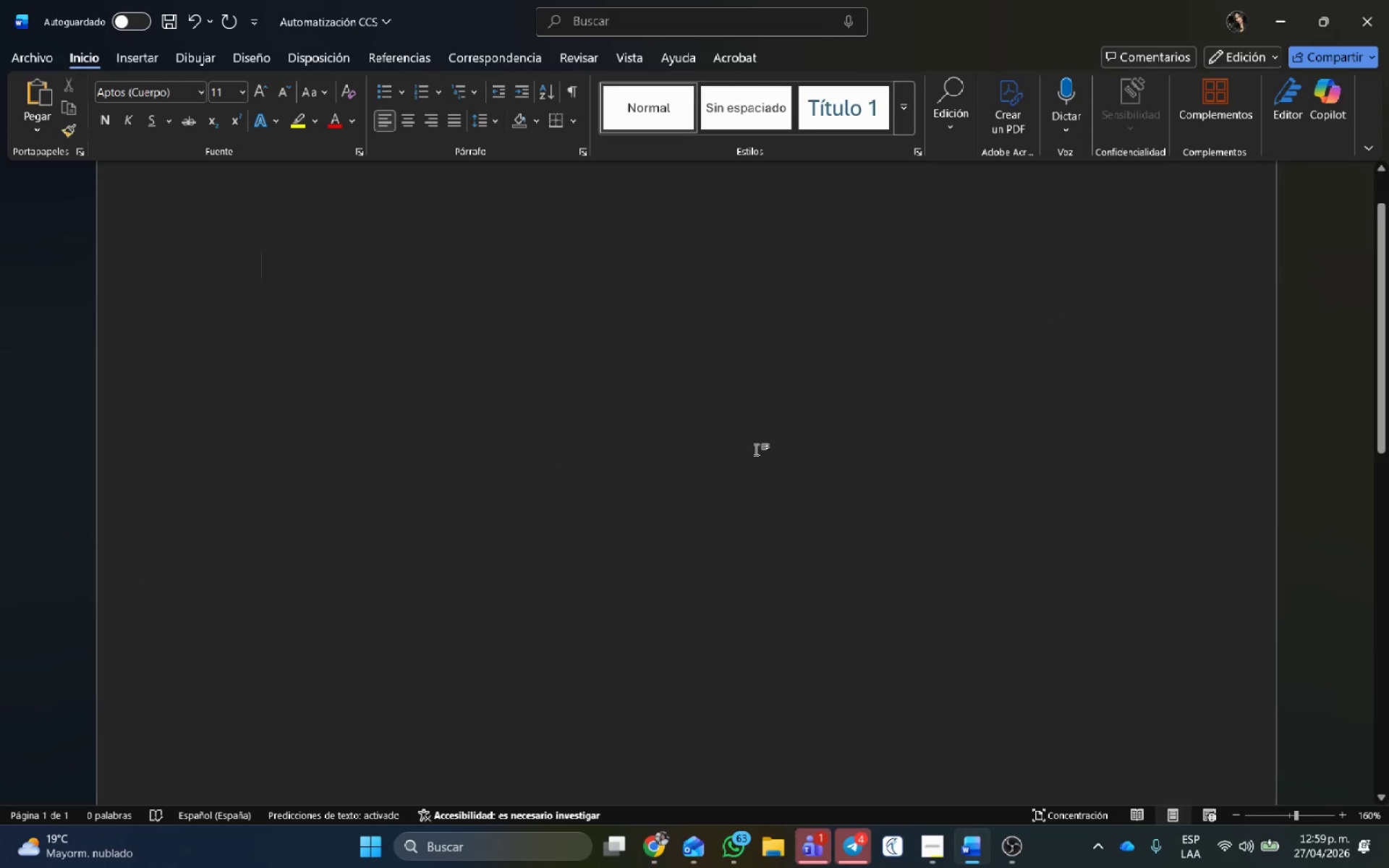 
key(Control+V)
 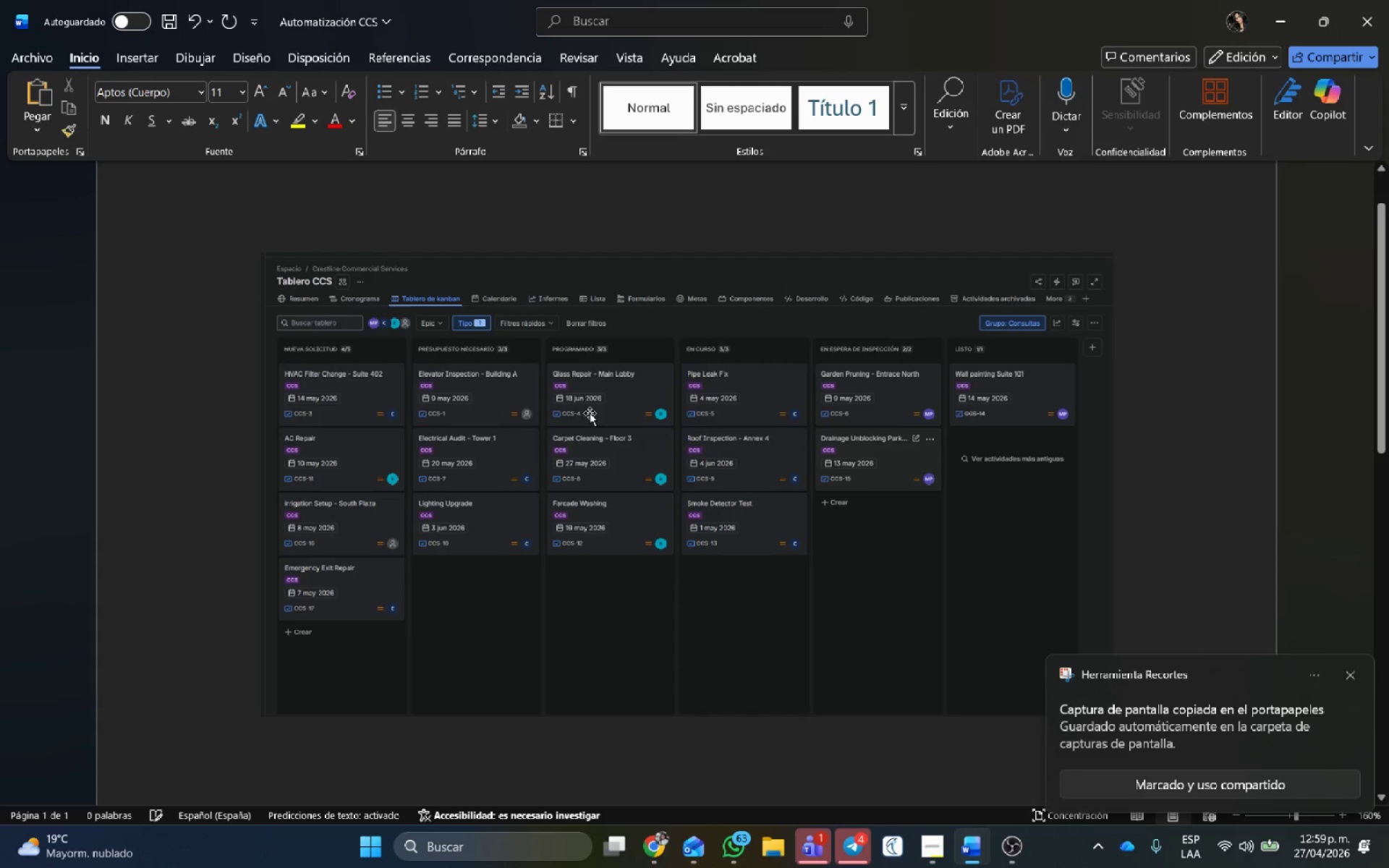 
key(Control+G)
 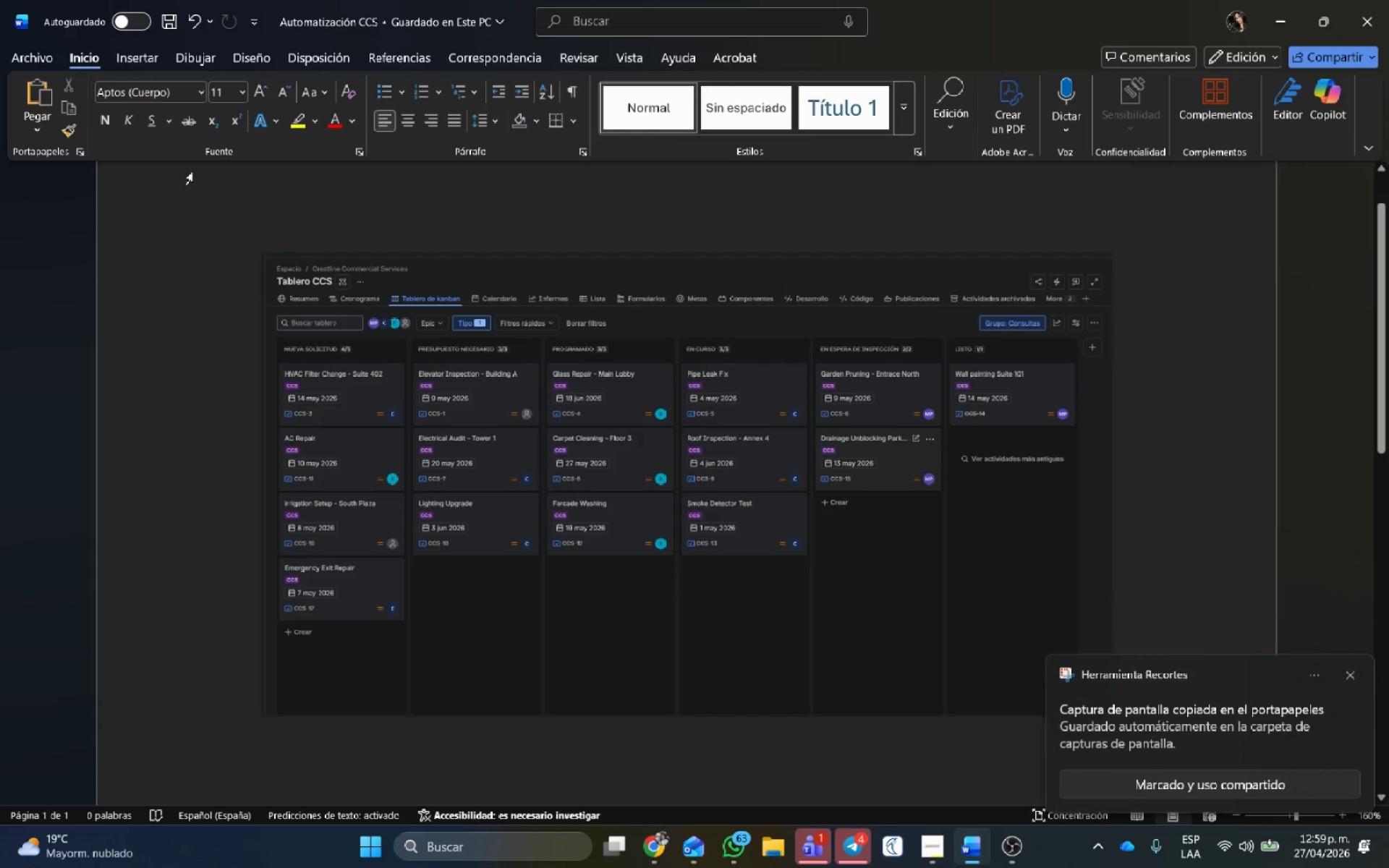 
left_click([31, 49])
 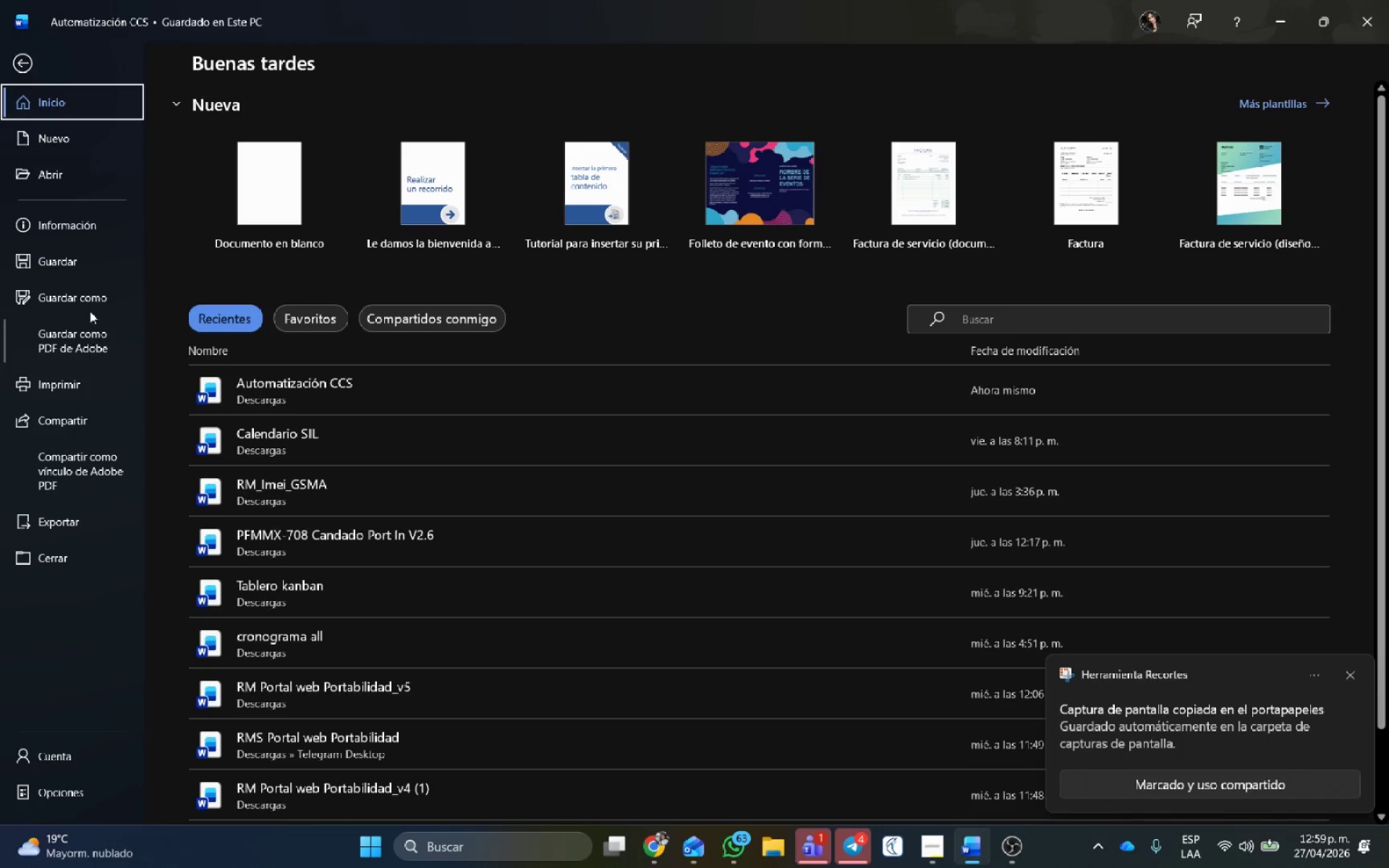 
left_click([90, 286])
 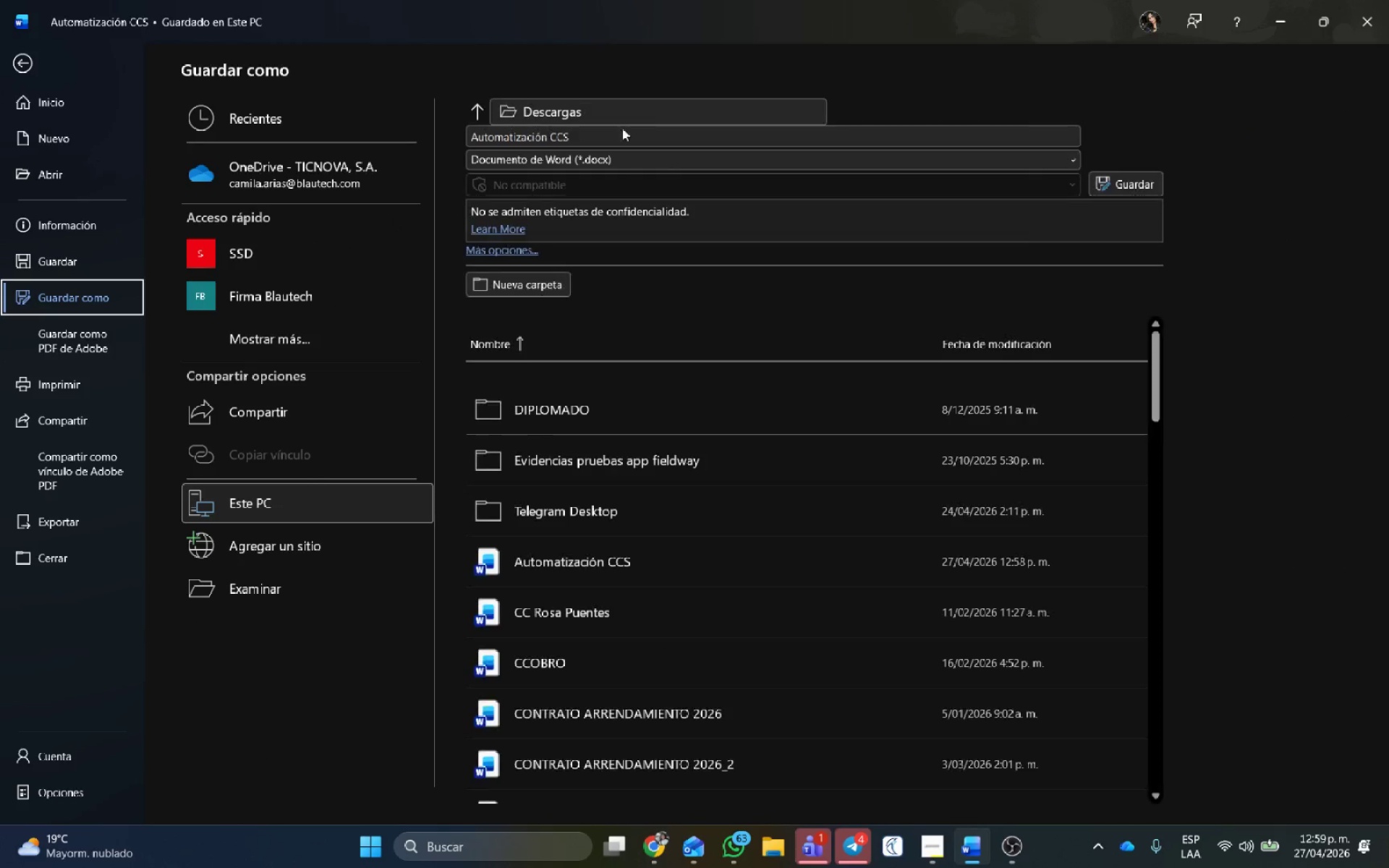 
left_click([599, 138])
 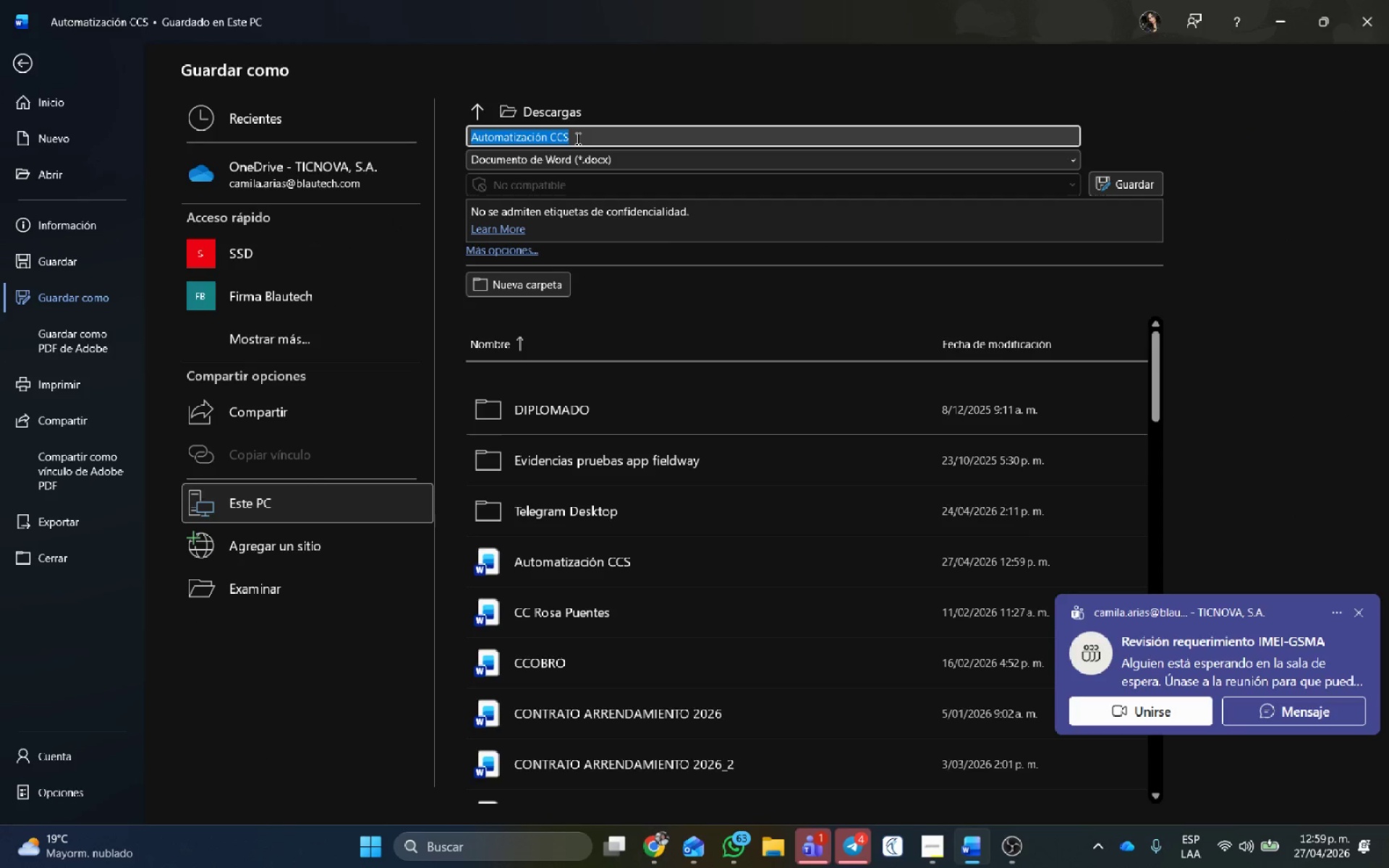 
type(Tablero KANBAN ccs)
 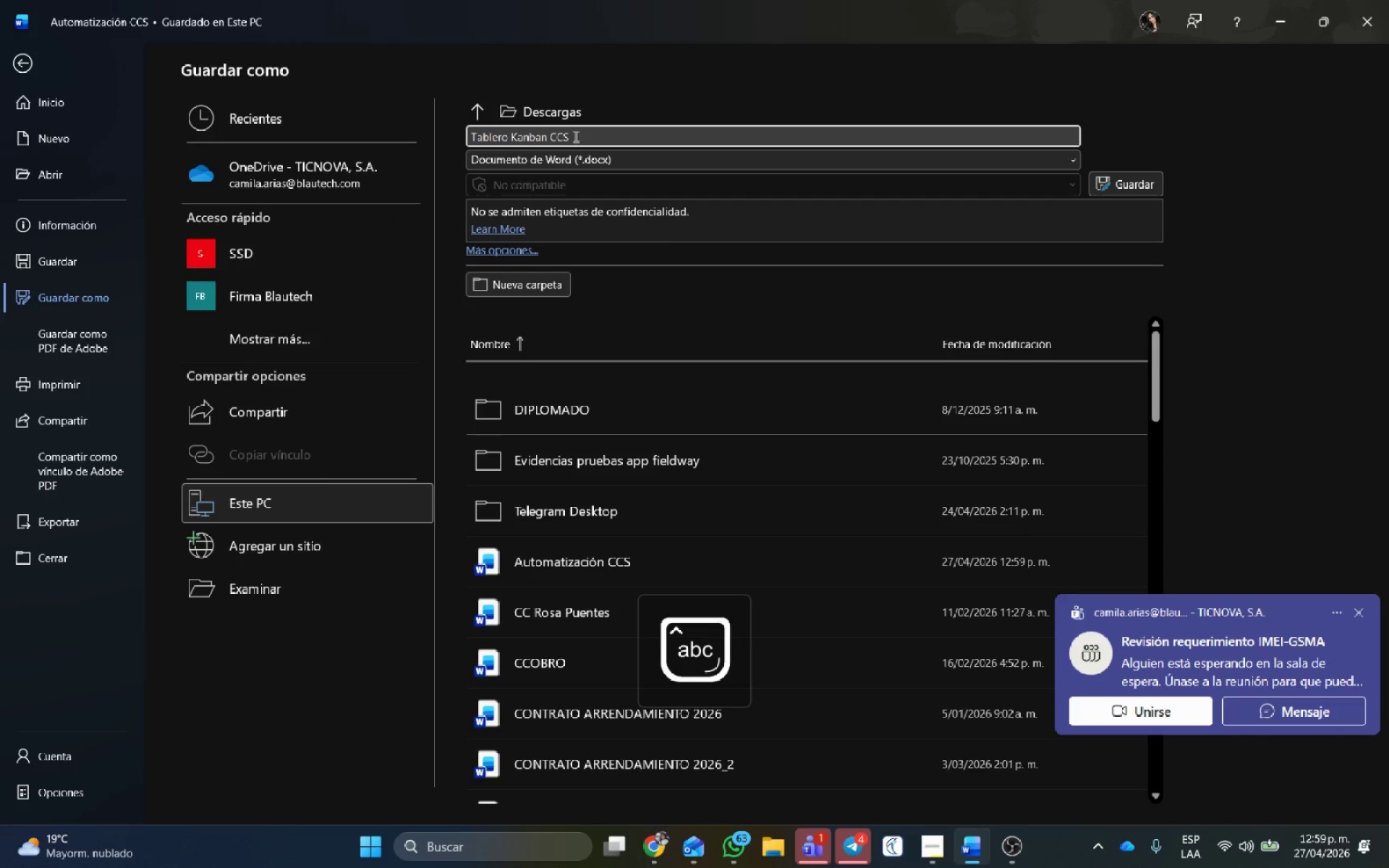 
left_click([511, 314])
 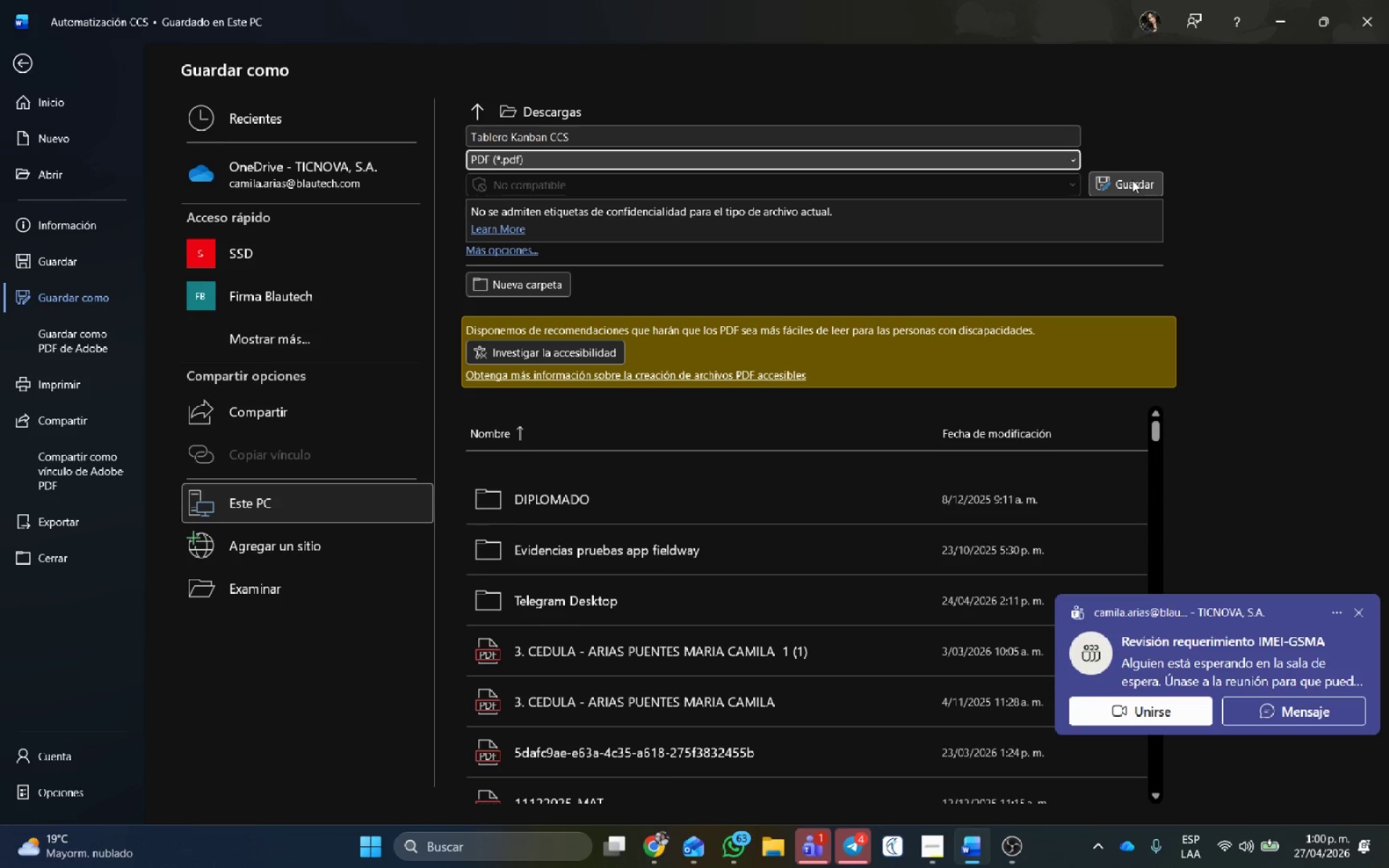 
wait(6.25)
 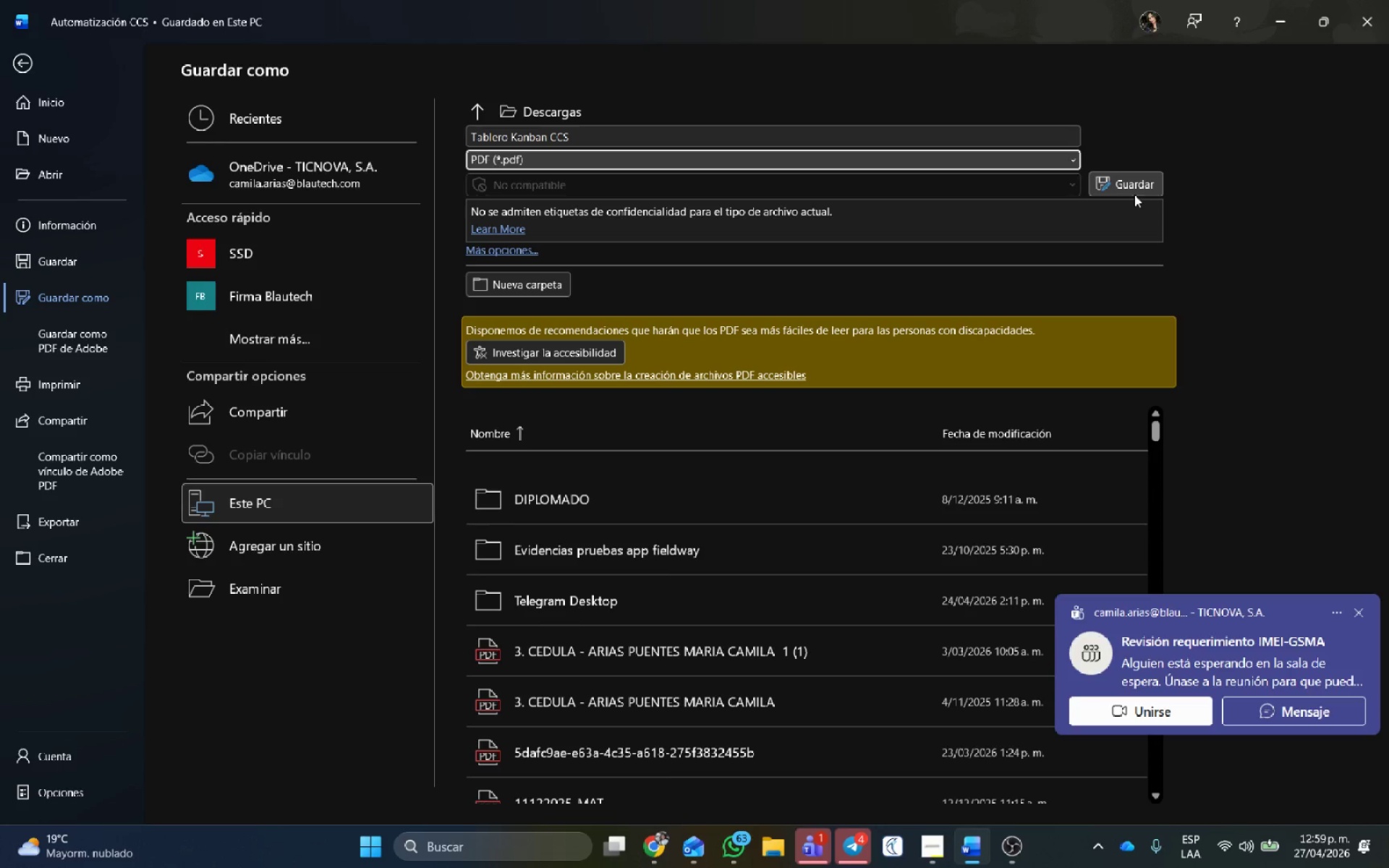 
left_click([1129, 180])
 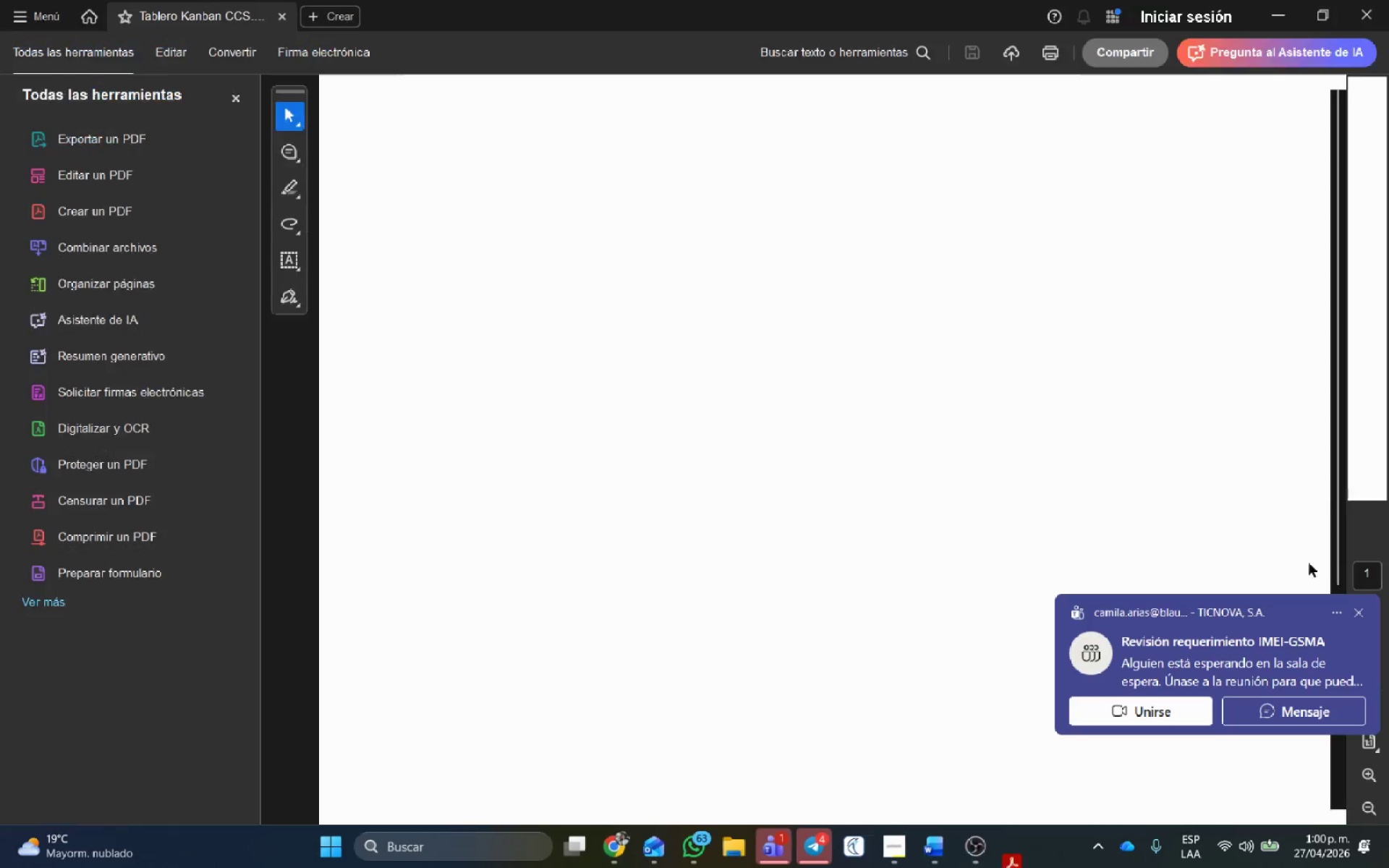 